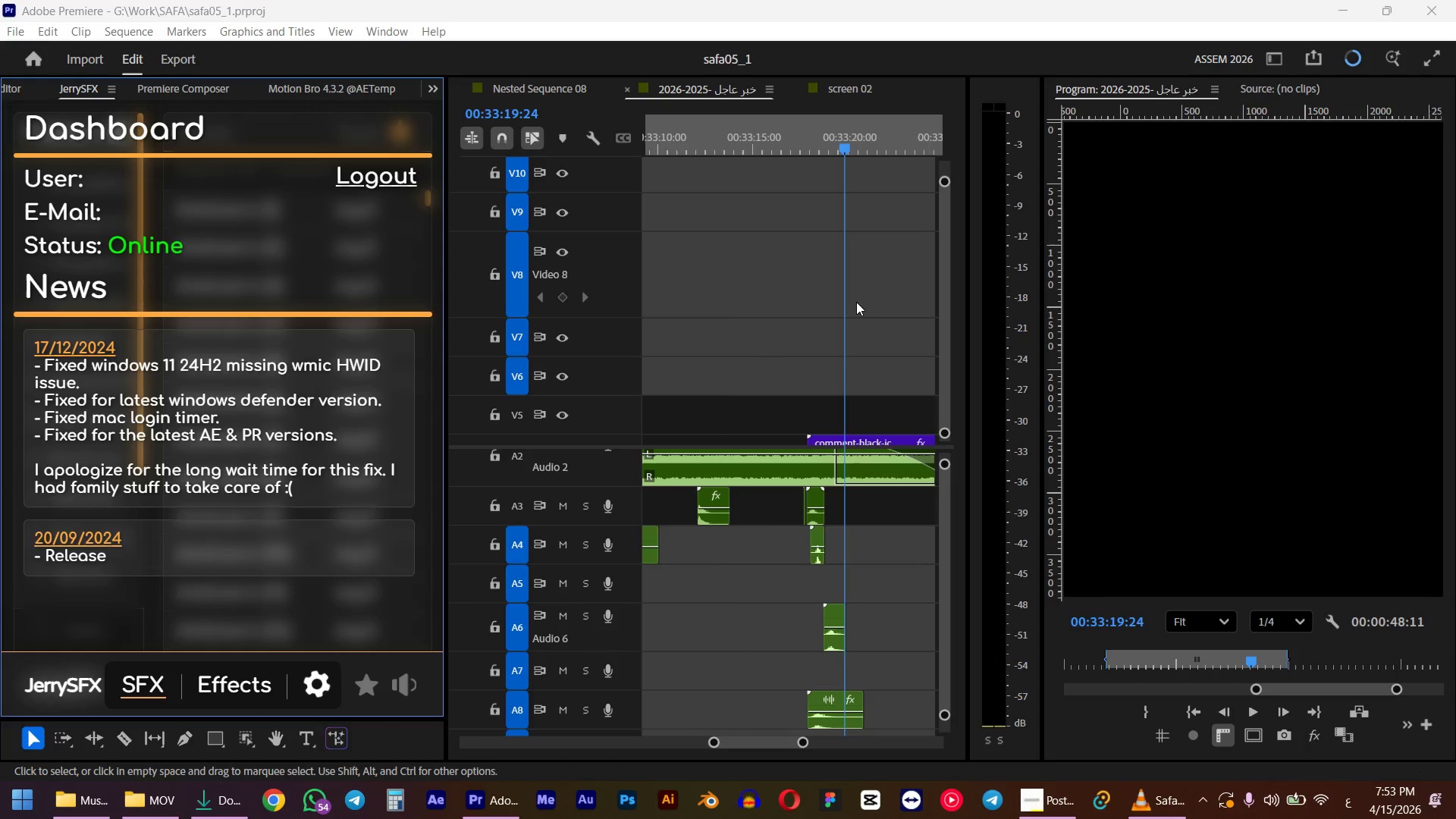 
hold_key(key=ControlLeft, duration=0.7)
scroll: coordinate [849, 320], scroll_direction: down, amount: 5.0
 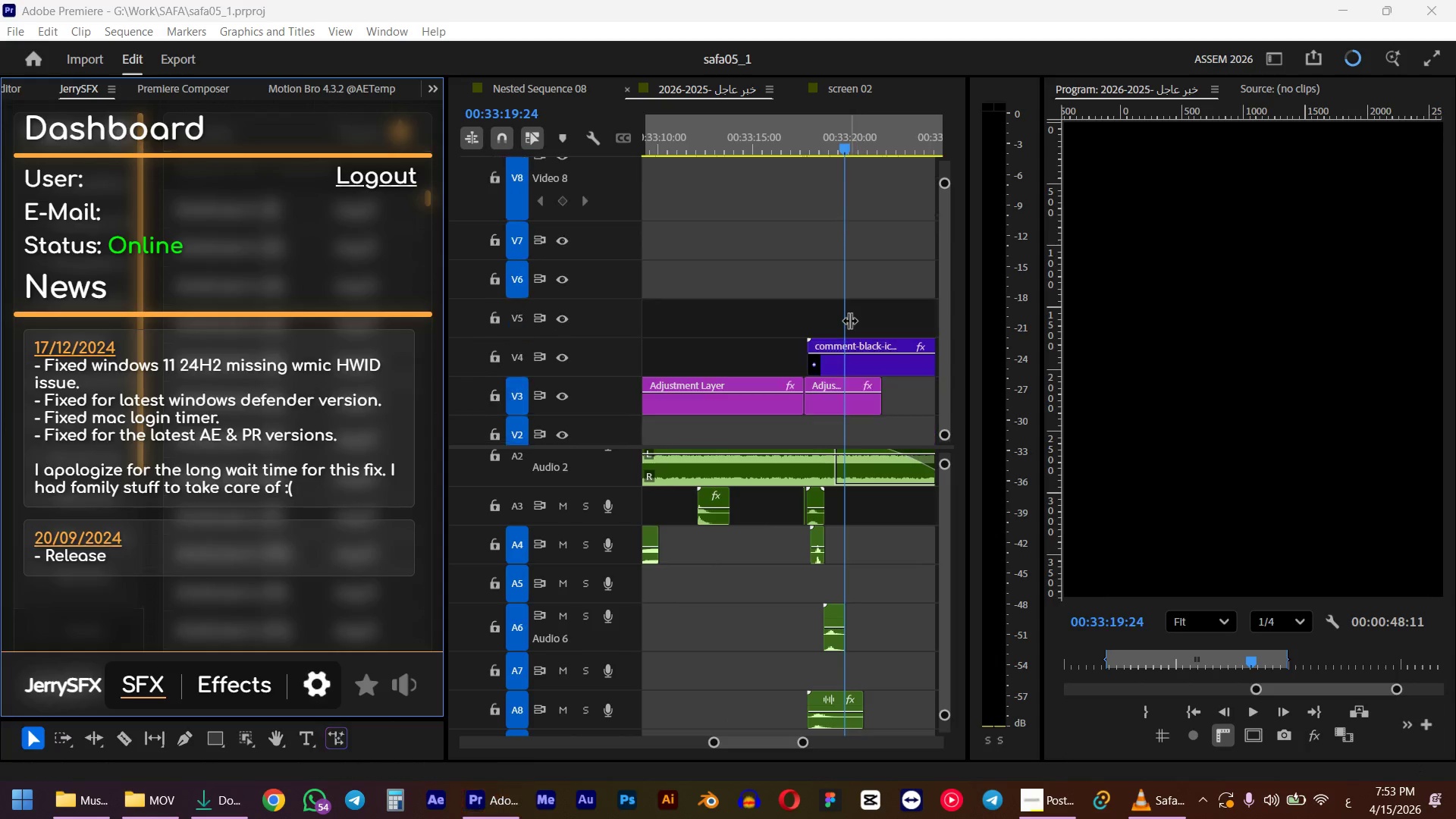 
hold_key(key=AltLeft, duration=1.08)
 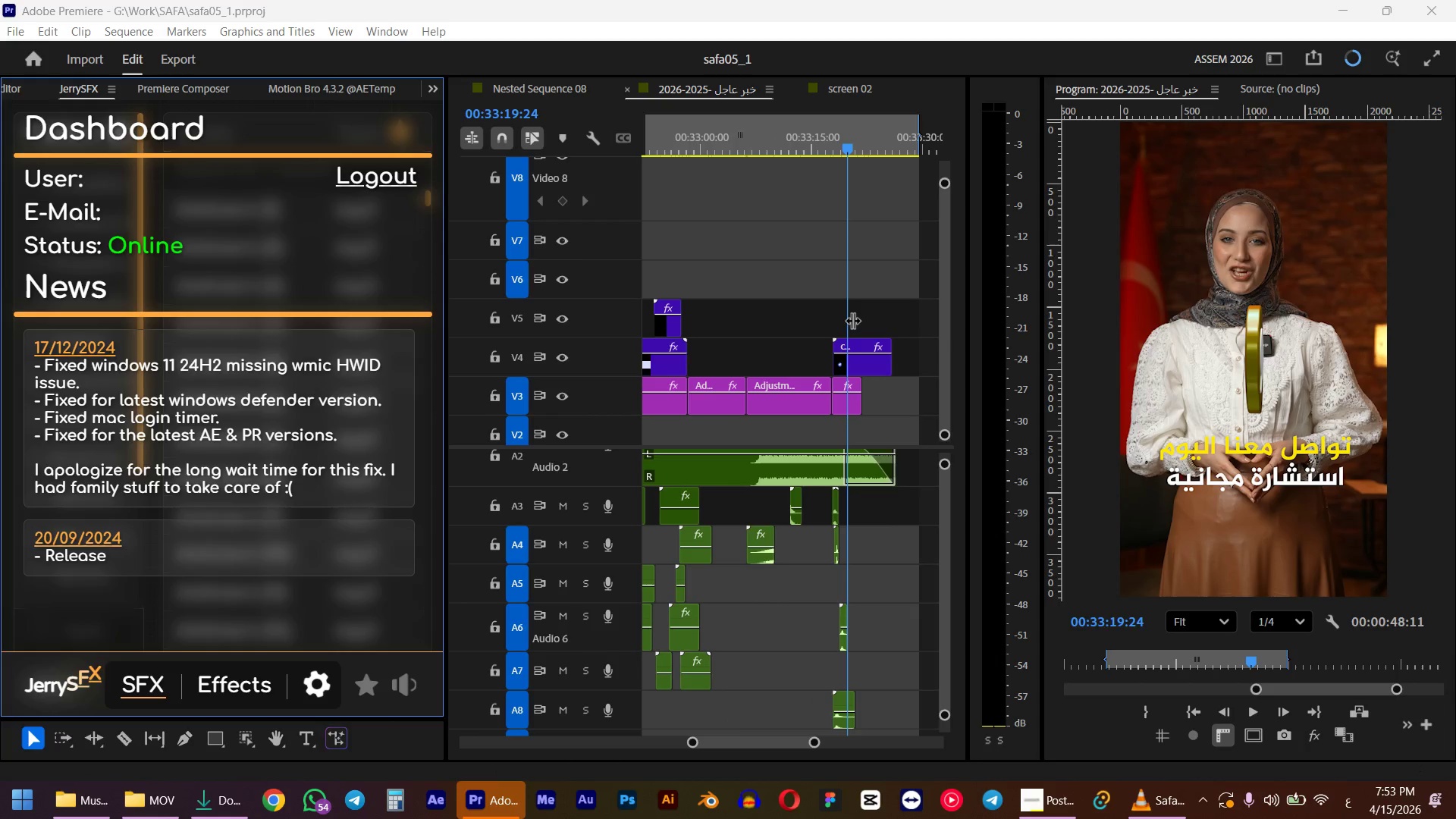 
hold_key(key=AltLeft, duration=0.62)
scroll: coordinate [852, 320], scroll_direction: down, amount: 2.0
 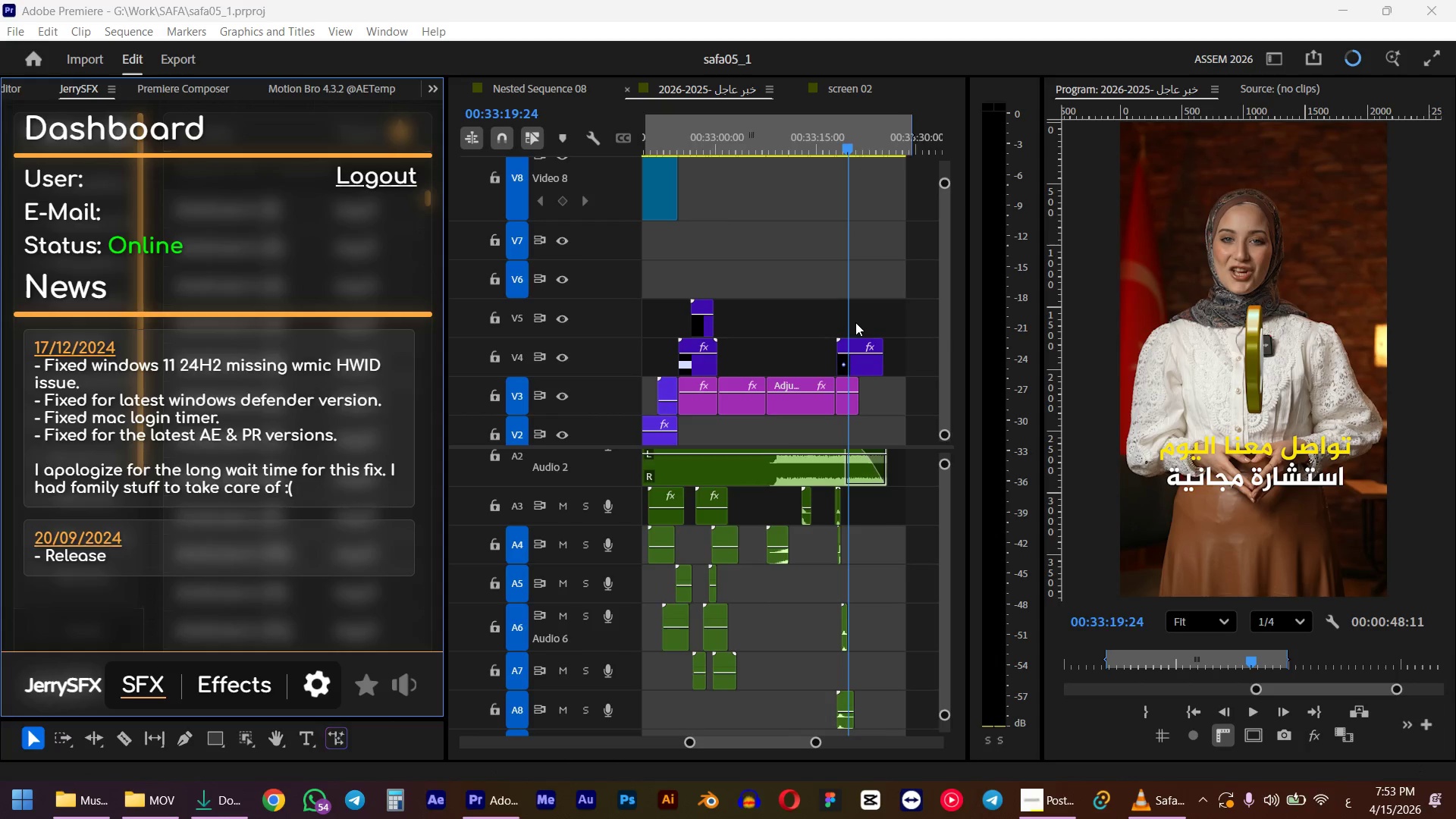 
scroll: coordinate [855, 322], scroll_direction: up, amount: 2.0
 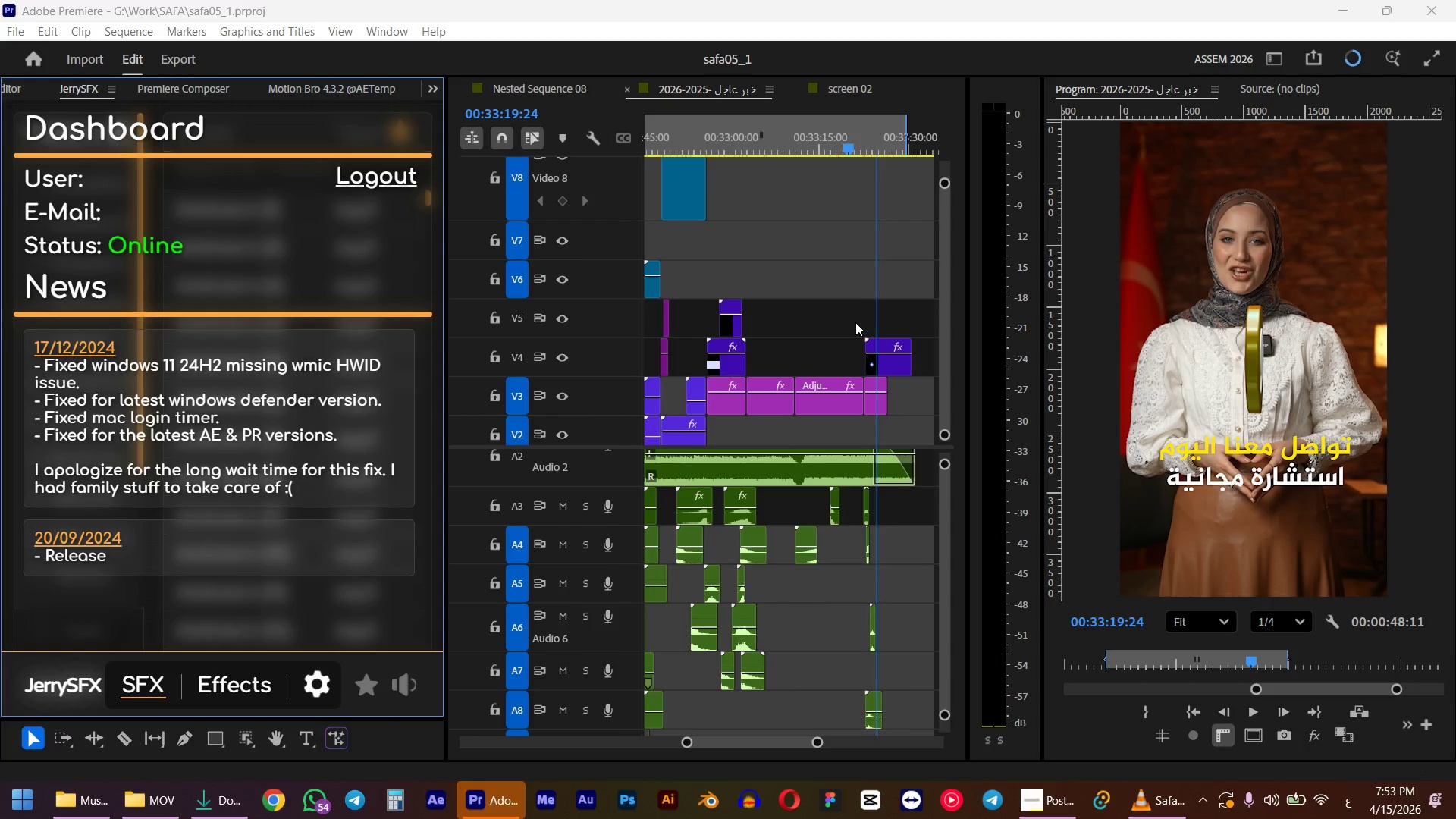 
hold_key(key=AltLeft, duration=1.64)
 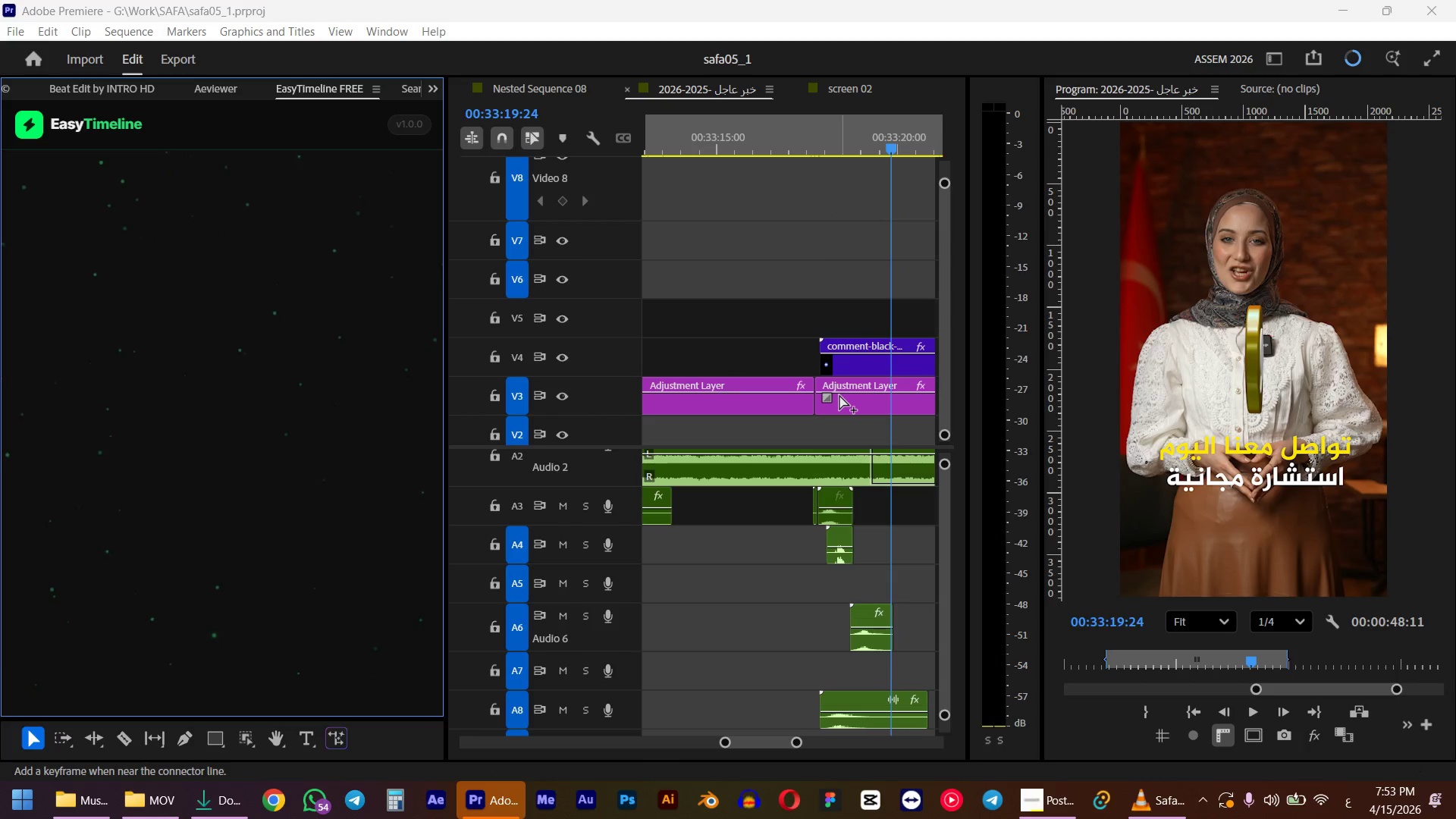 
hold_key(key=ControlLeft, duration=1.52)
 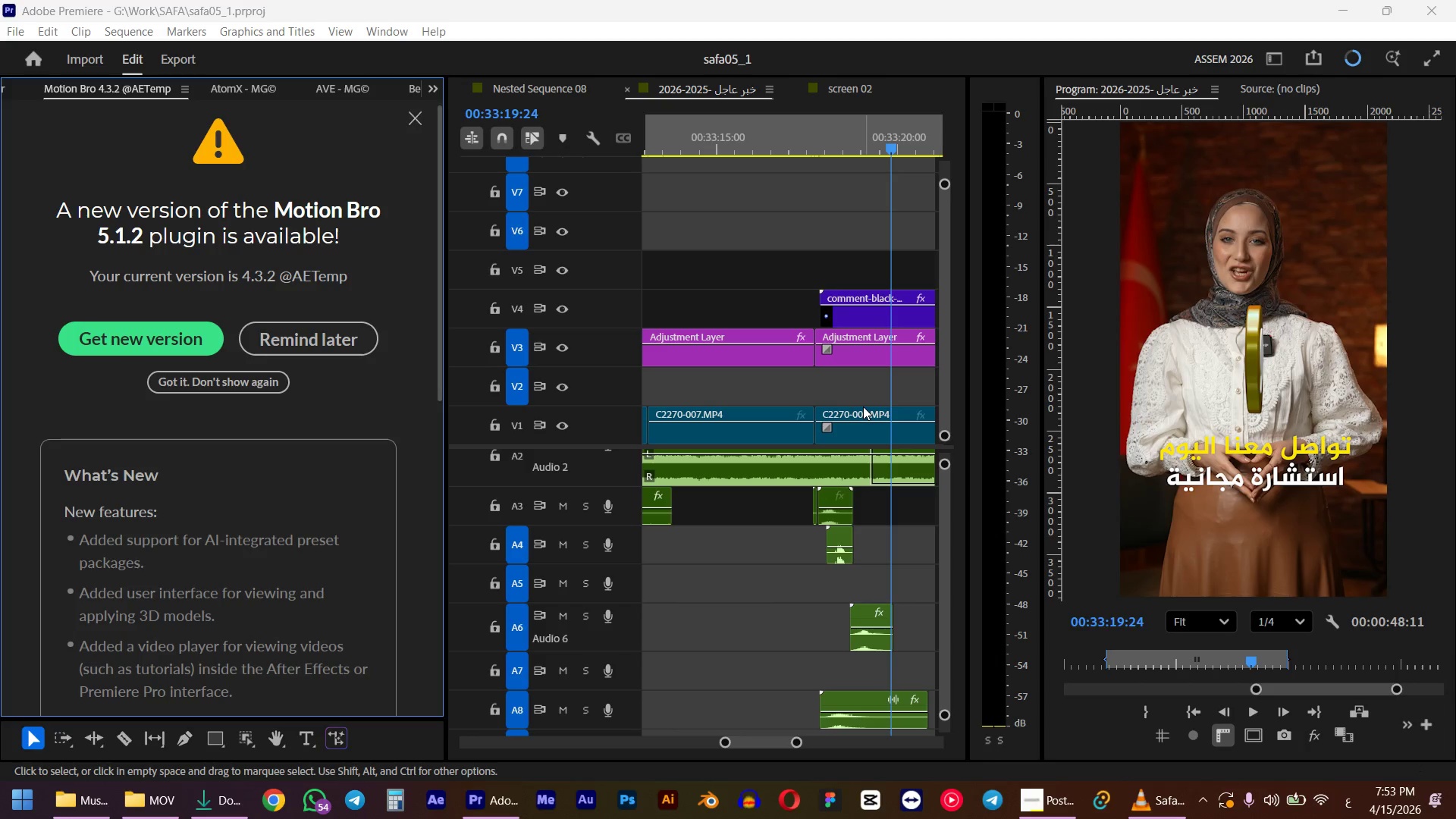 
scroll: coordinate [908, 356], scroll_direction: up, amount: 15.0
 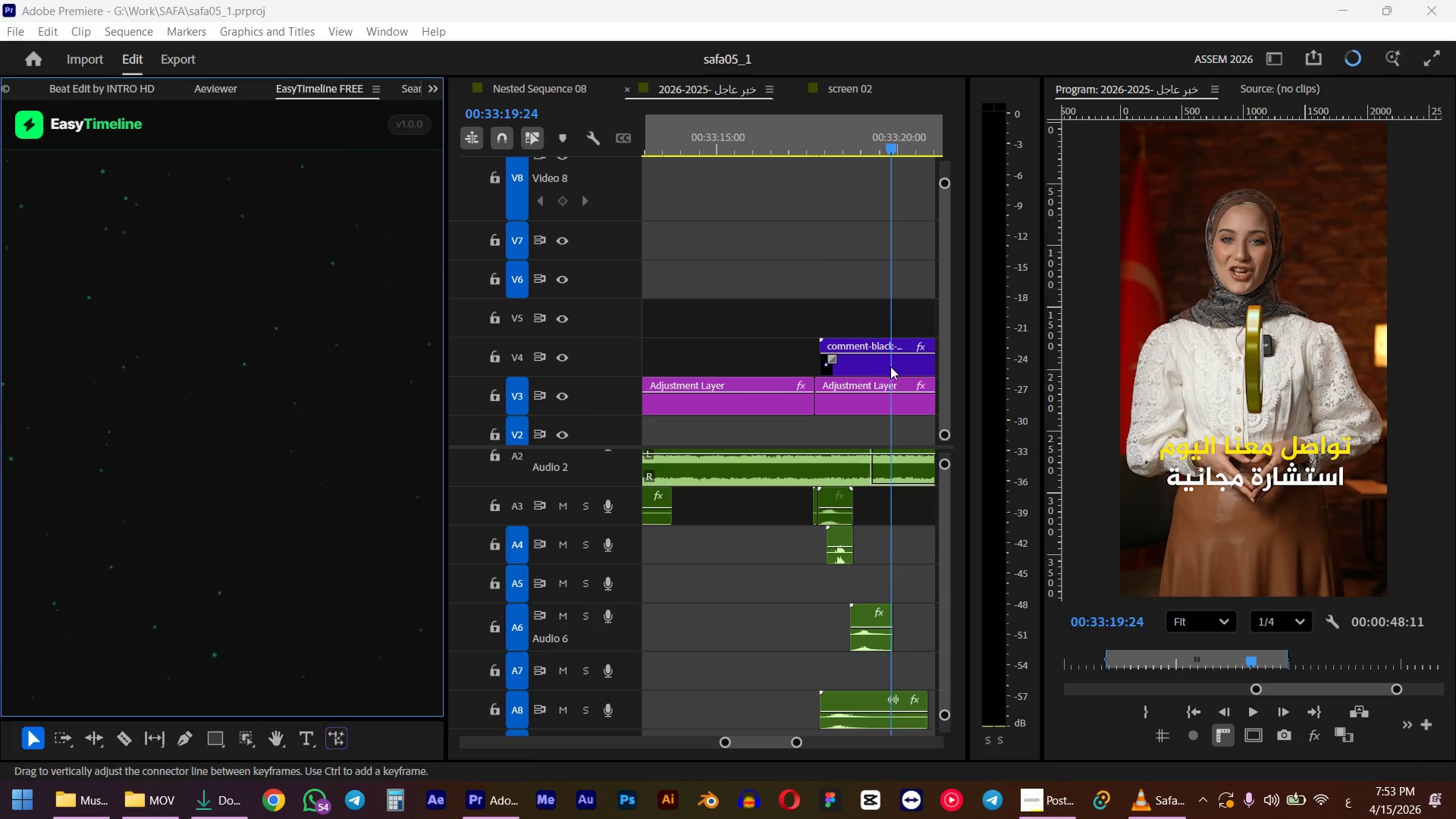 
scroll: coordinate [862, 423], scroll_direction: down, amount: 15.0
 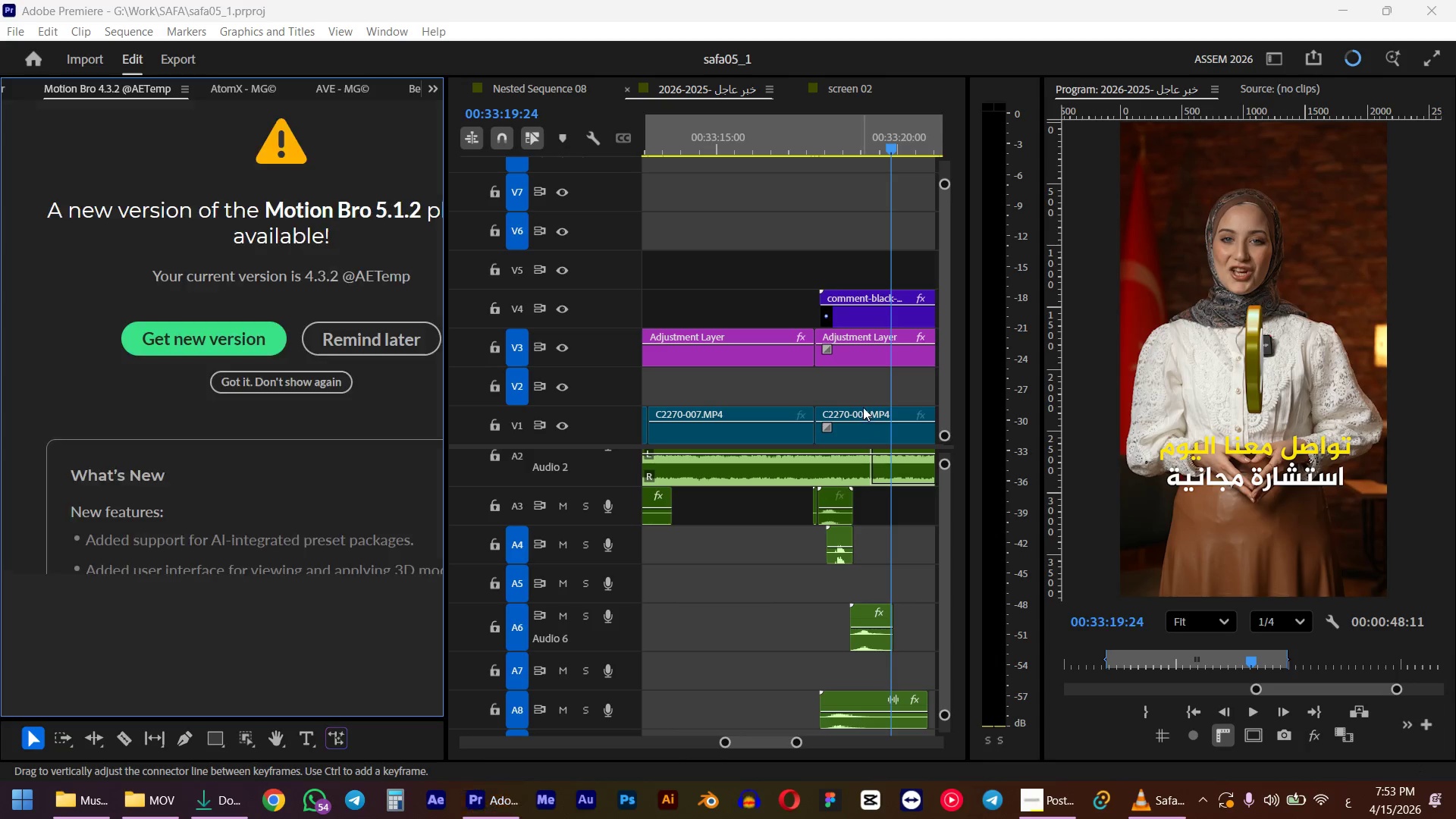 
hold_key(key=AltLeft, duration=1.09)
scroll: coordinate [863, 406], scroll_direction: up, amount: 3.0
 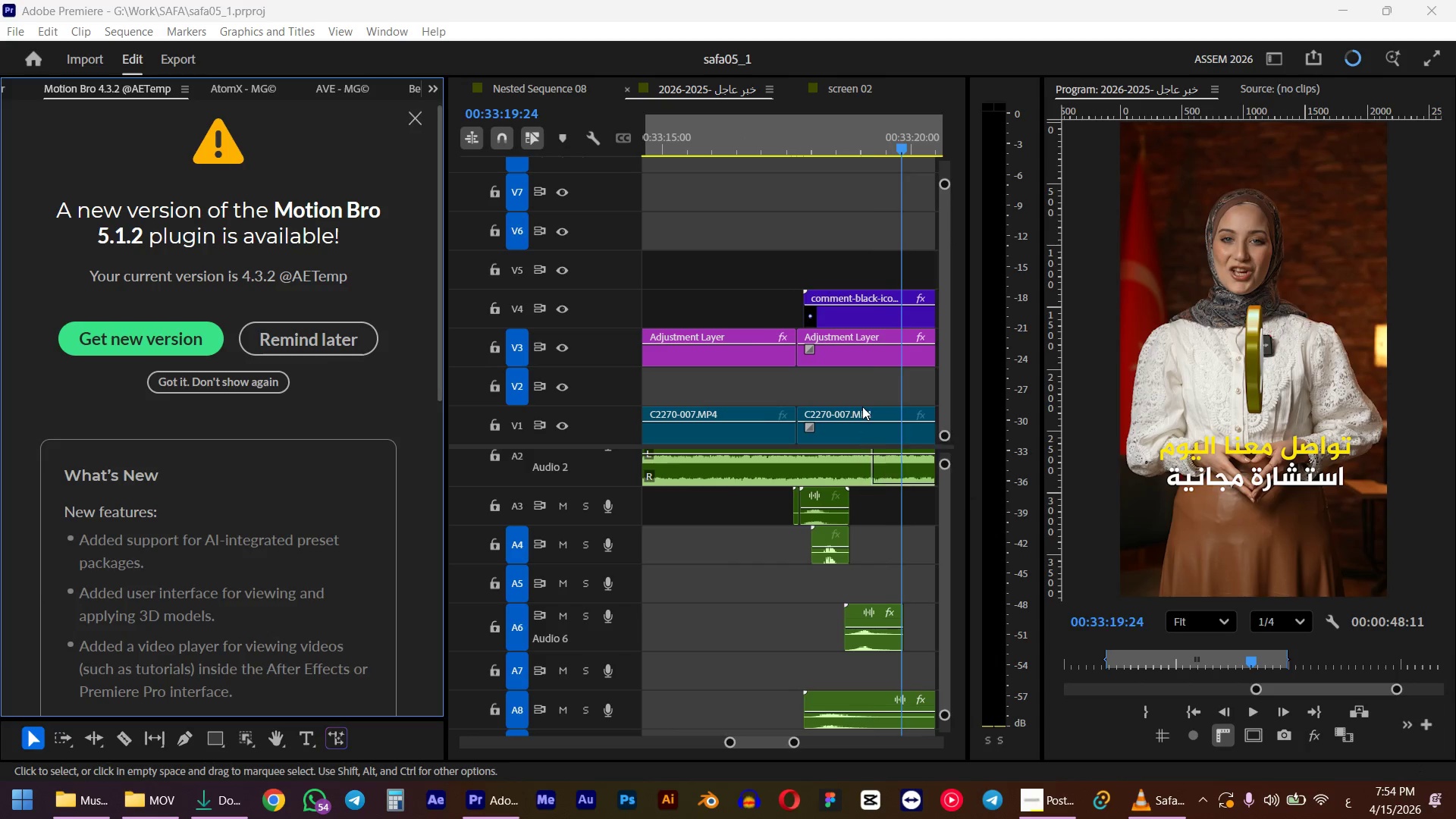 
scroll: coordinate [862, 406], scroll_direction: down, amount: 5.0
 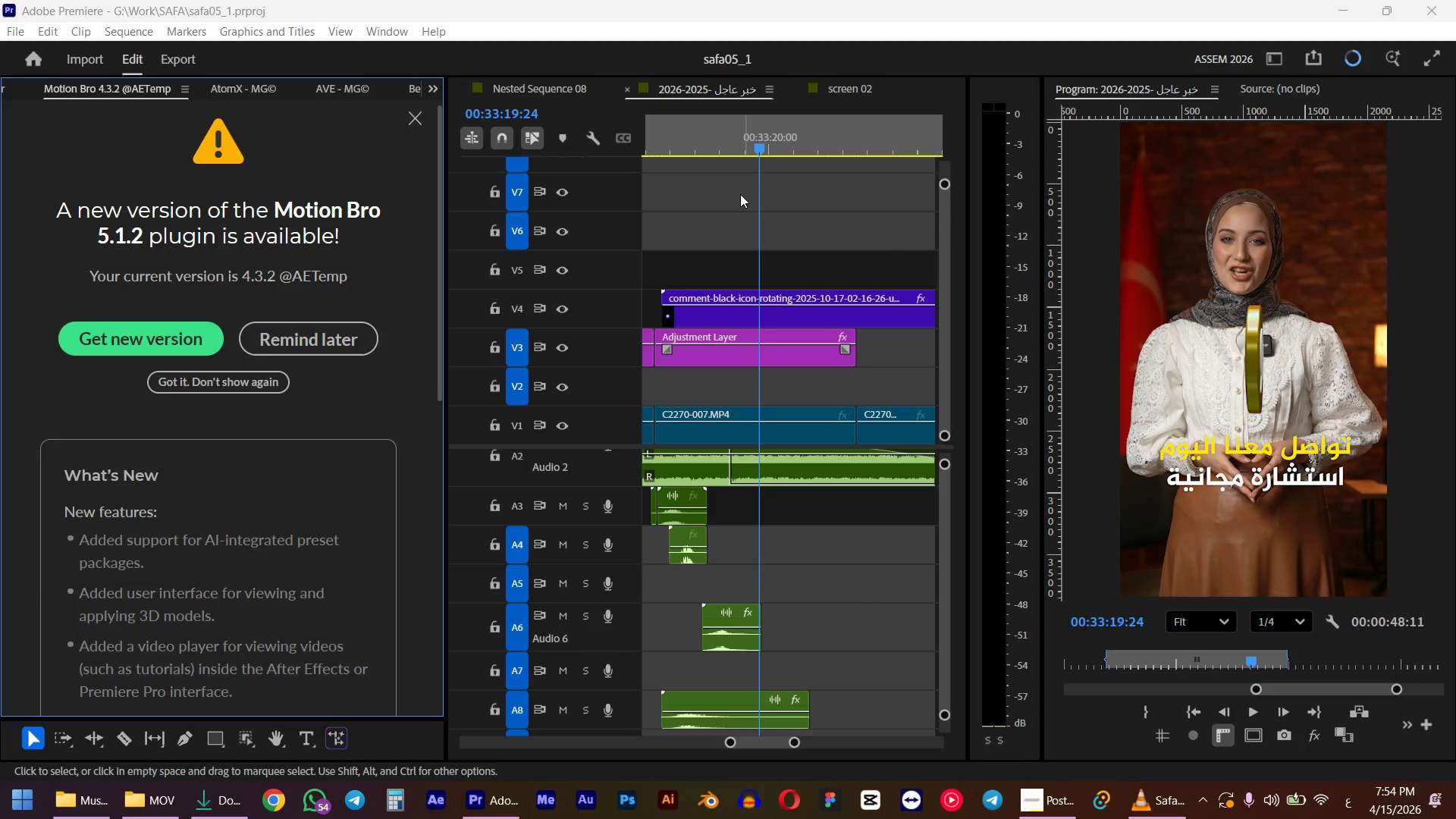 
scroll: coordinate [753, 271], scroll_direction: up, amount: 2.0
 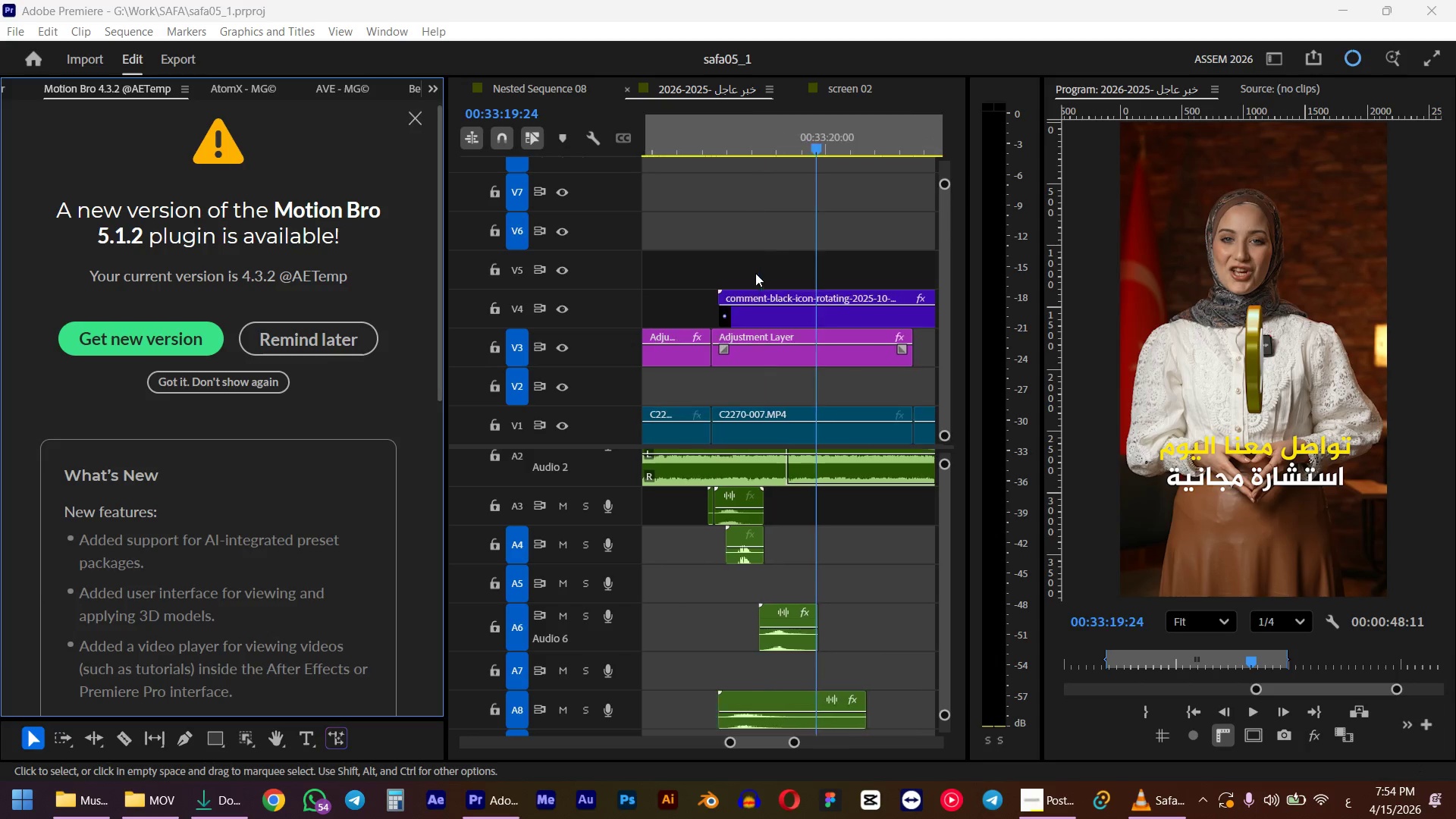 
hold_key(key=ControlLeft, duration=1.28)
scroll: coordinate [706, 387], scroll_direction: down, amount: 6.0
 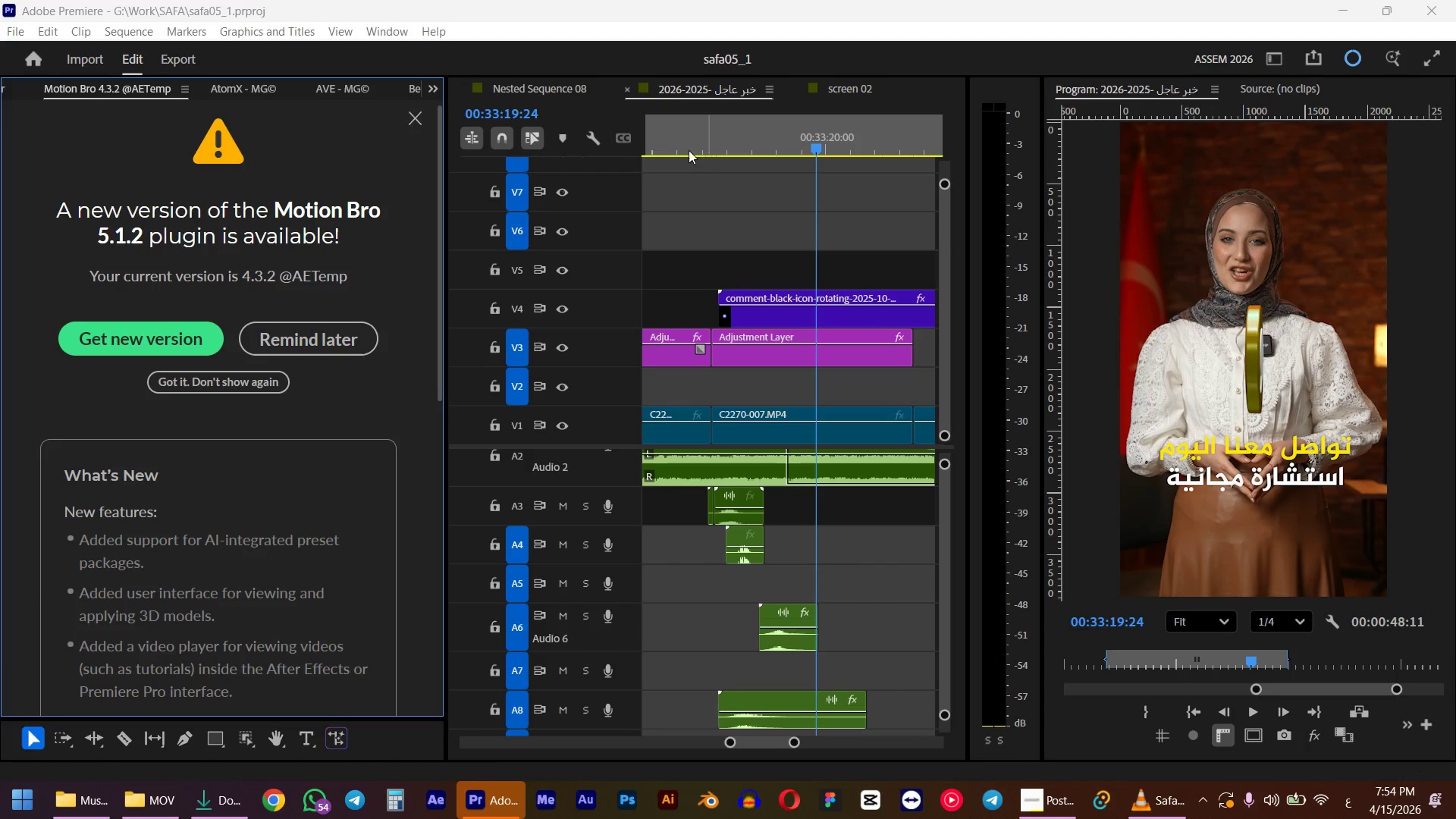 
left_click([686, 147])
 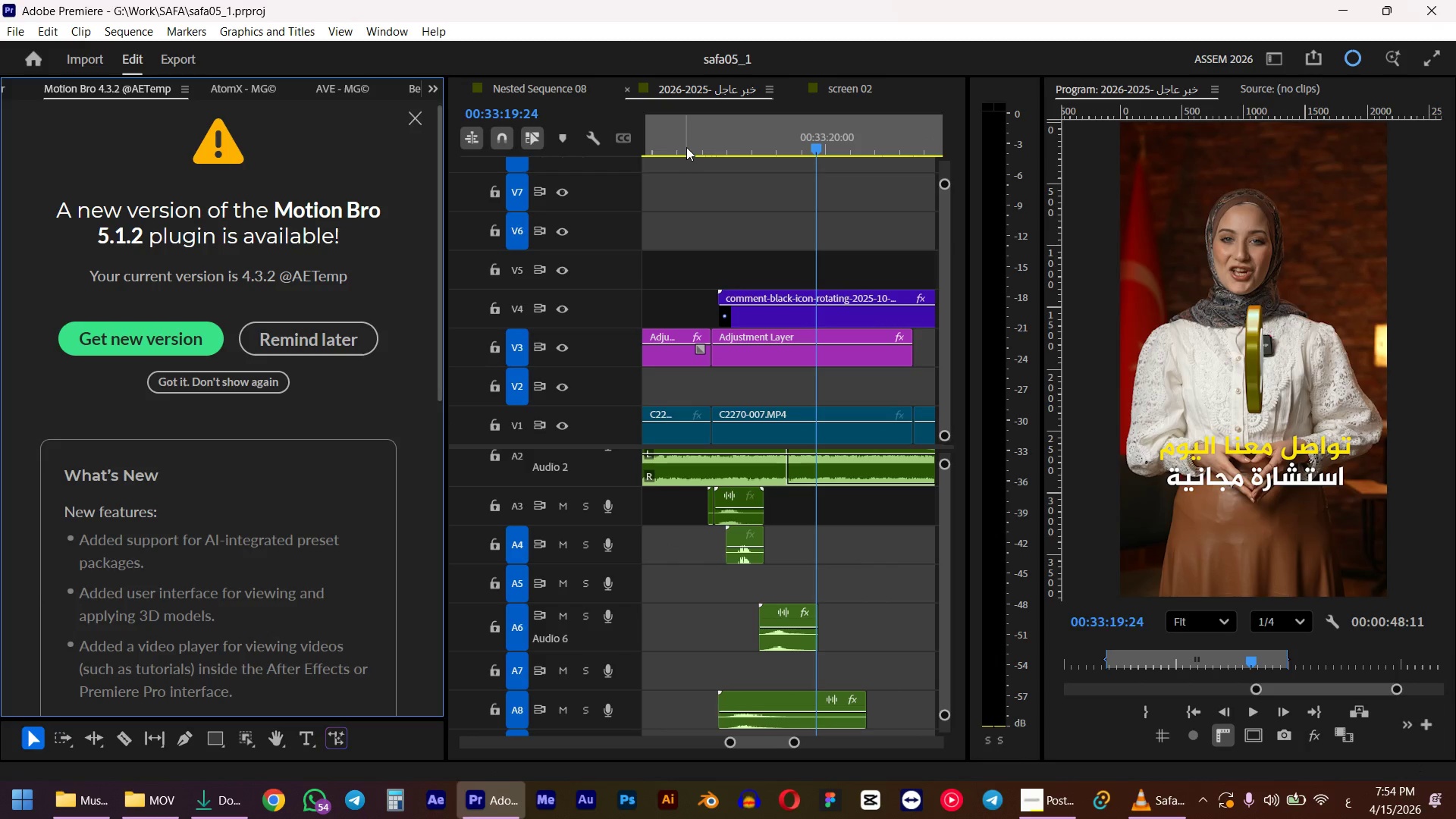 
hold_key(key=AltLeft, duration=0.56)
 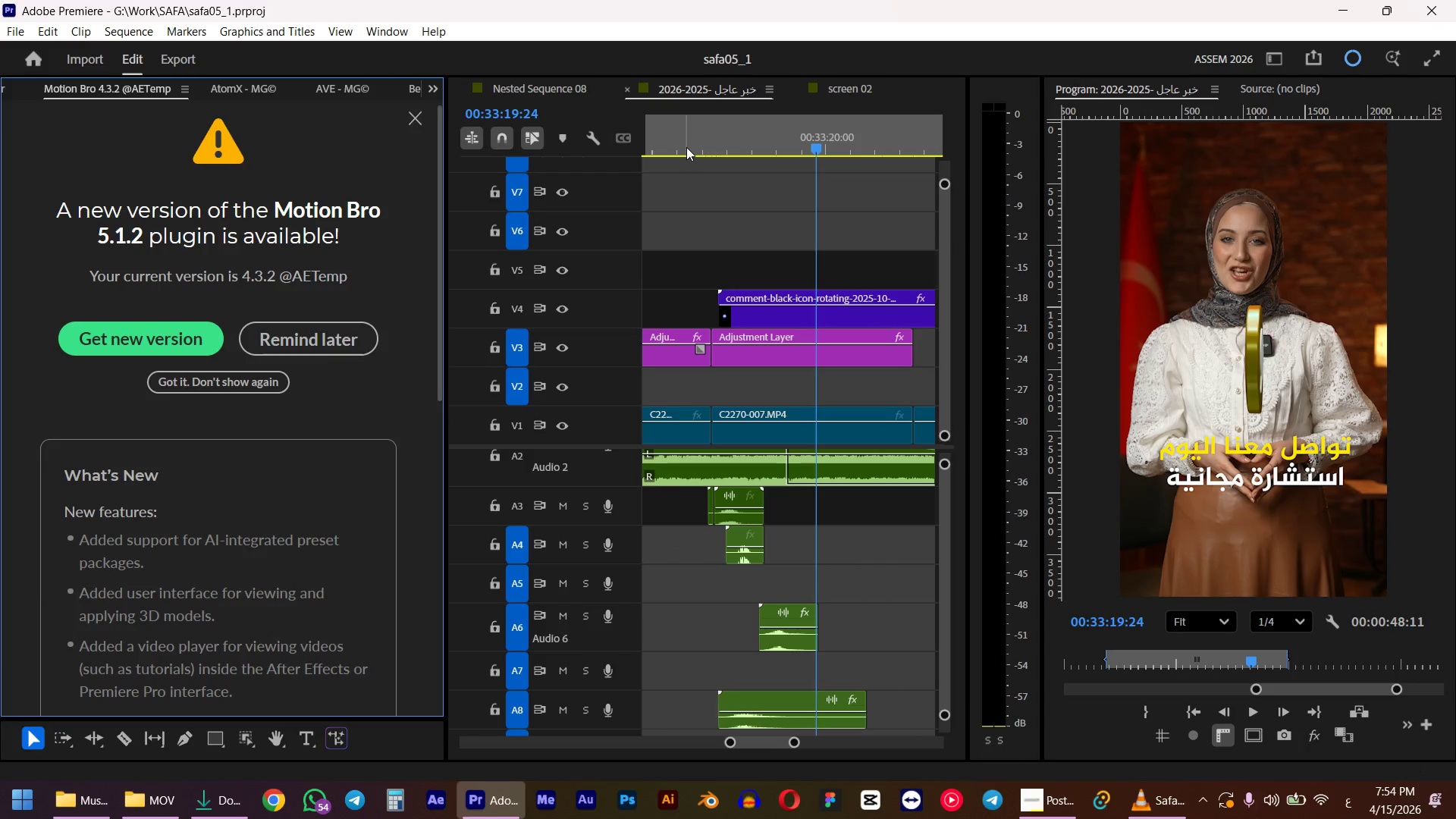 
hold_key(key=ControlLeft, duration=1.2)
 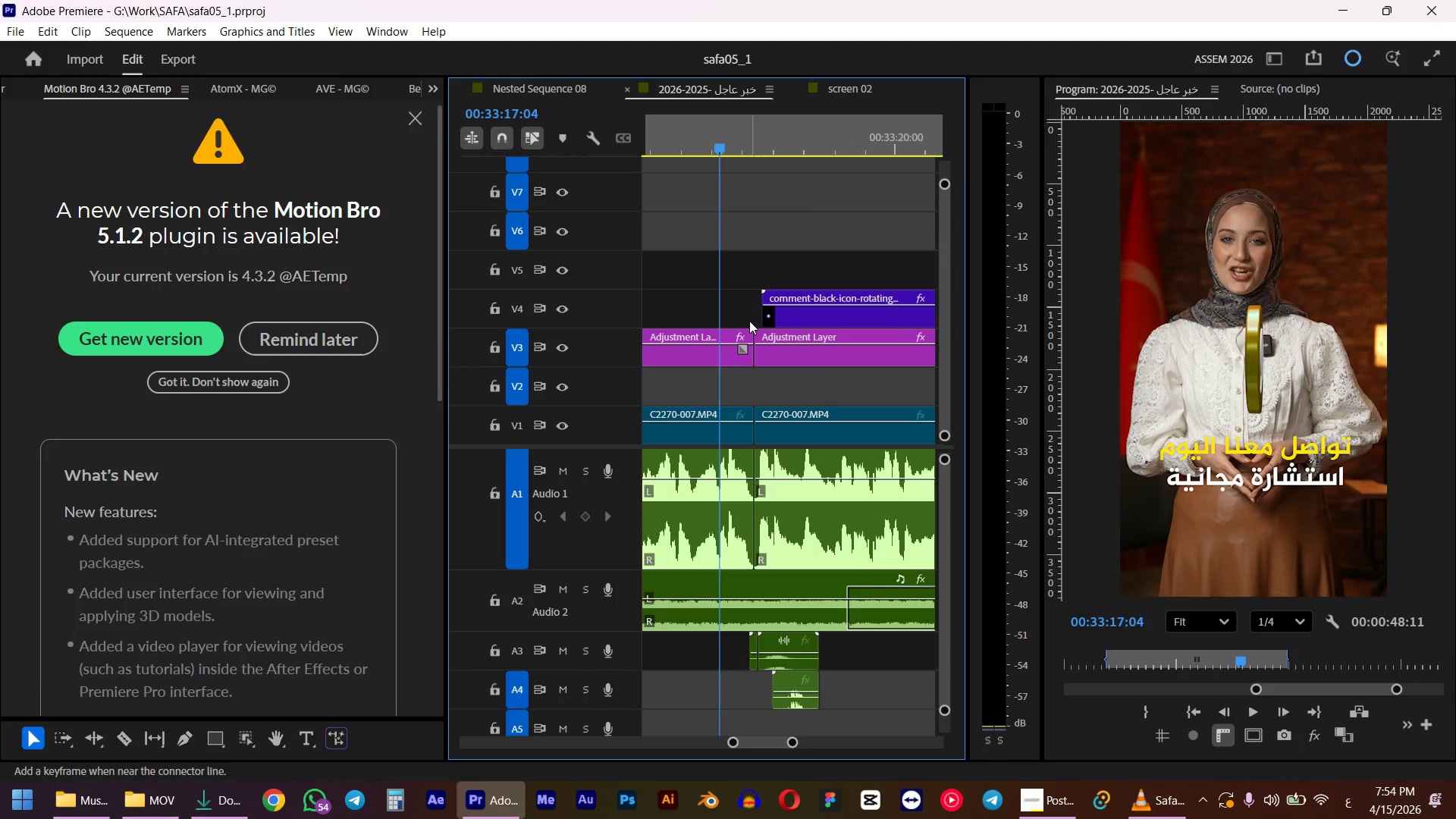 
scroll: coordinate [679, 401], scroll_direction: up, amount: 3.0
 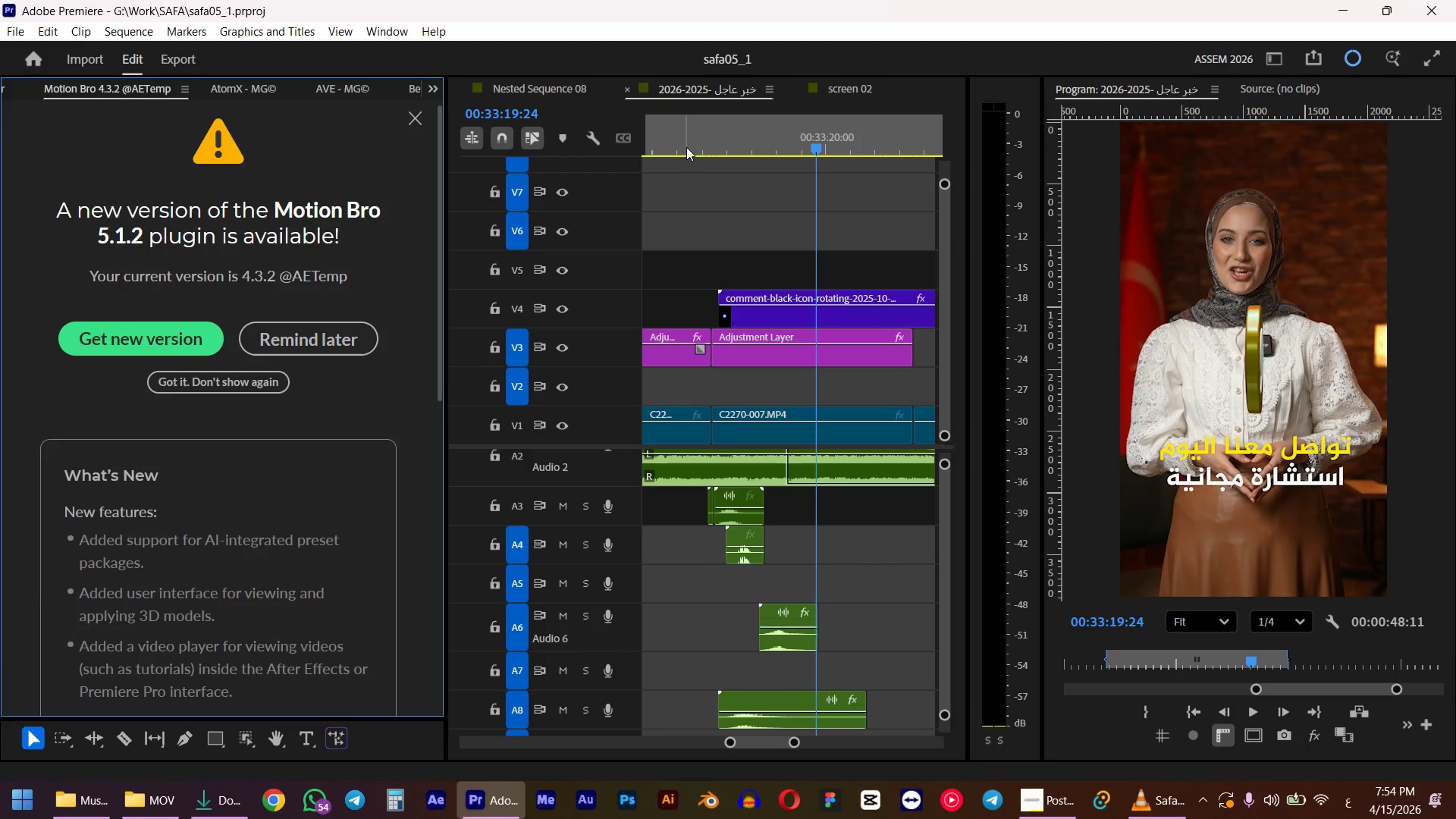 
hold_key(key=AltLeft, duration=0.95)
 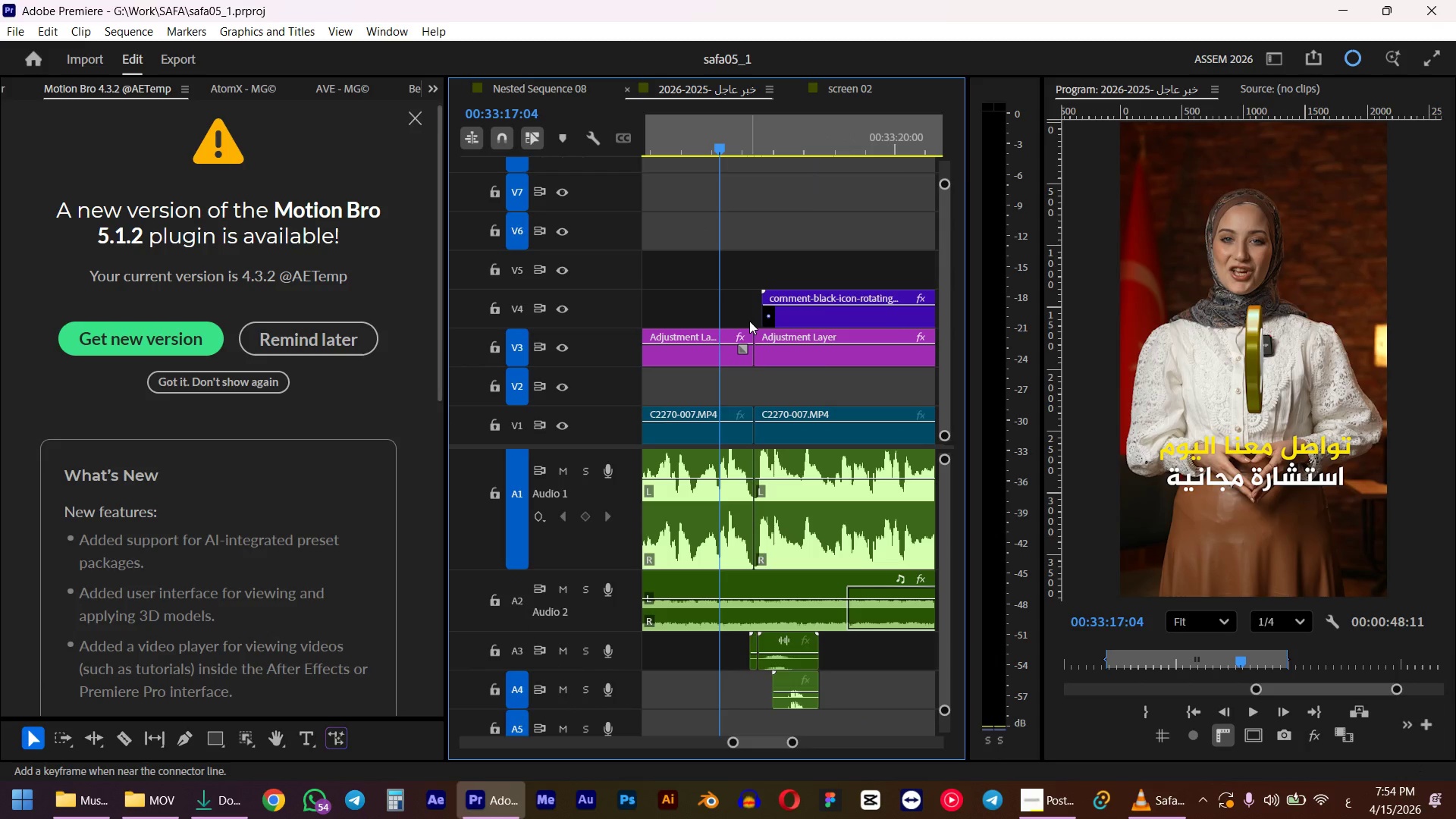 
scroll: coordinate [721, 512], scroll_direction: up, amount: 19.0
 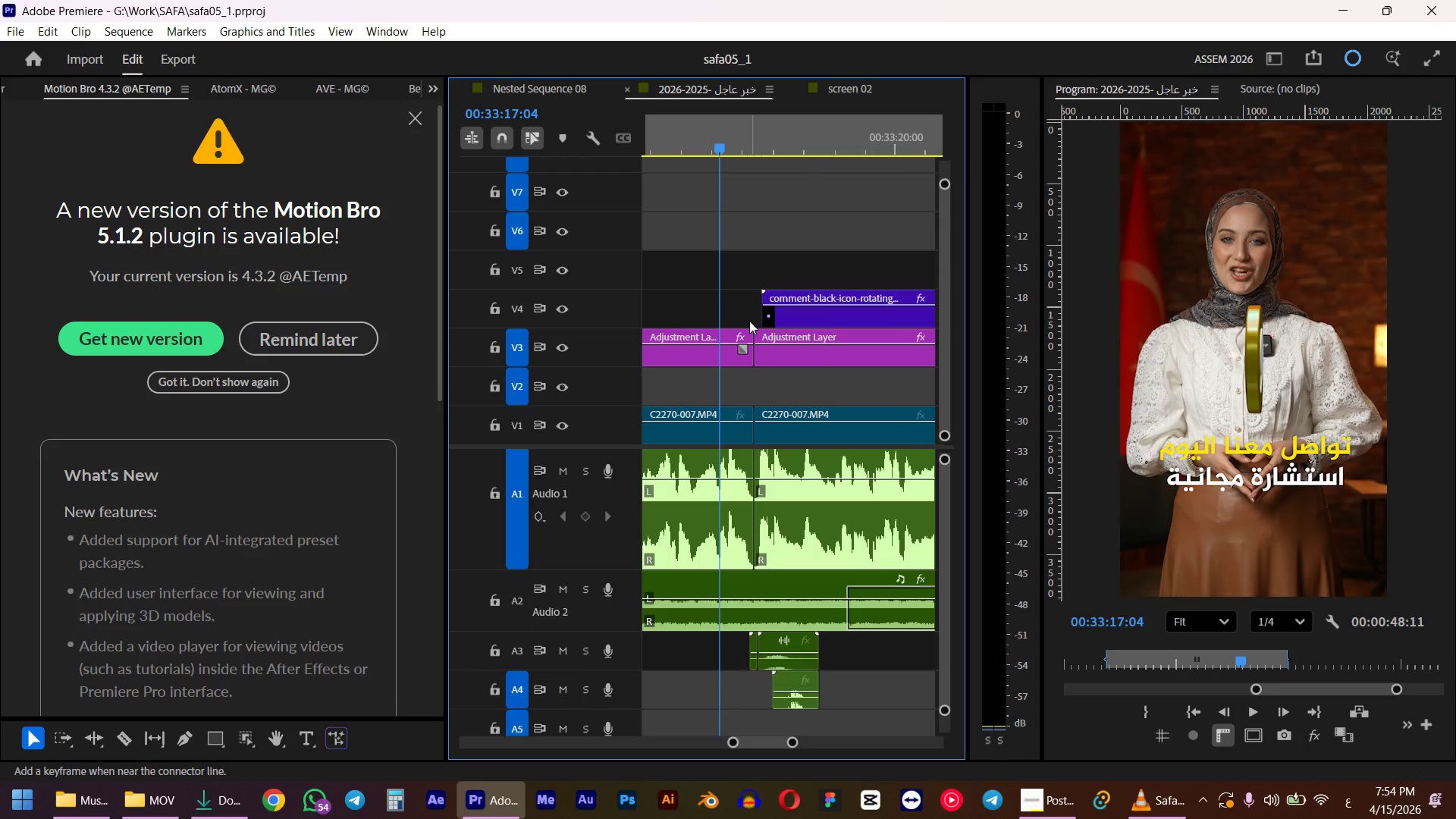 
key(Space)
 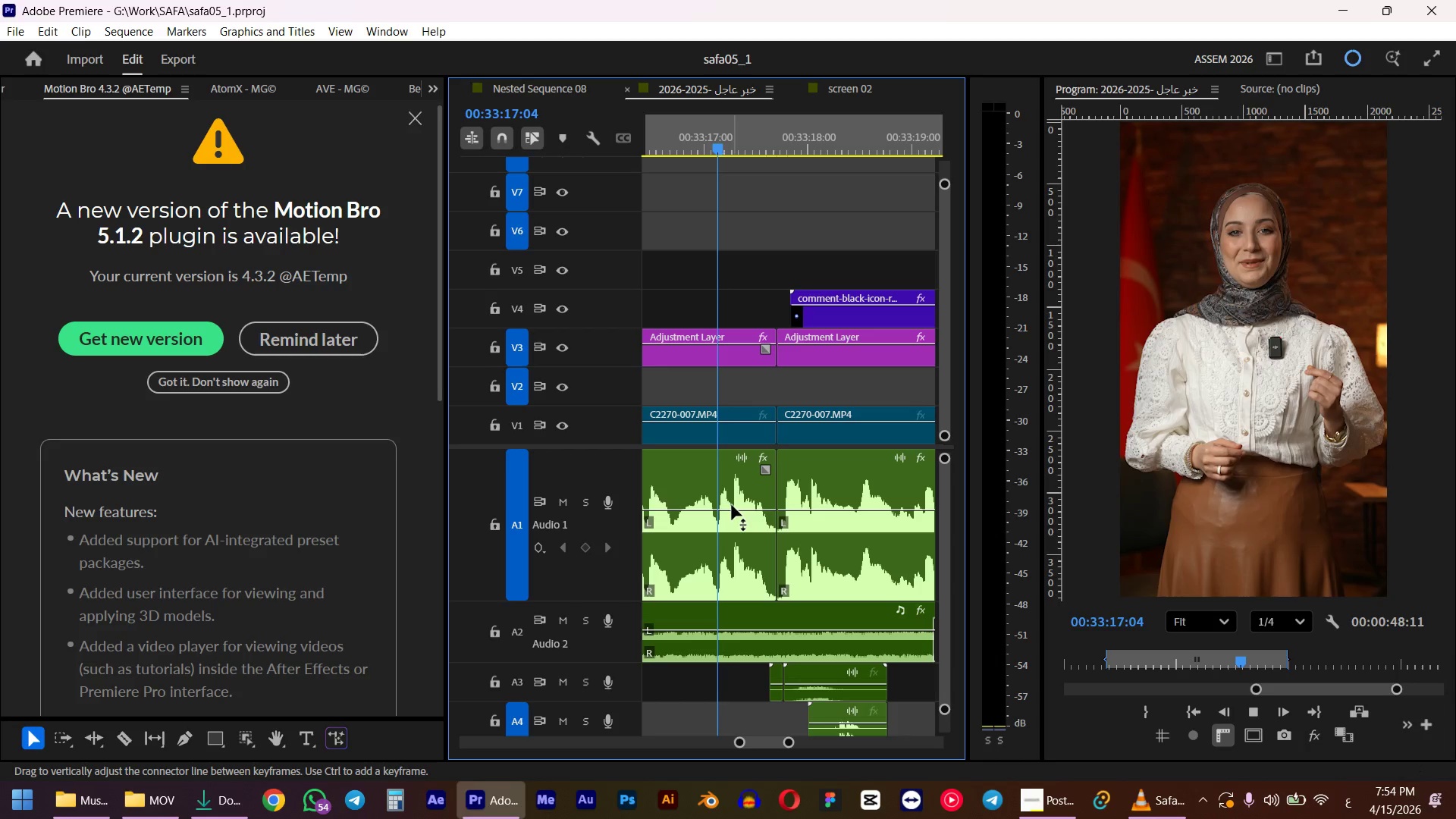 
key(Space)
 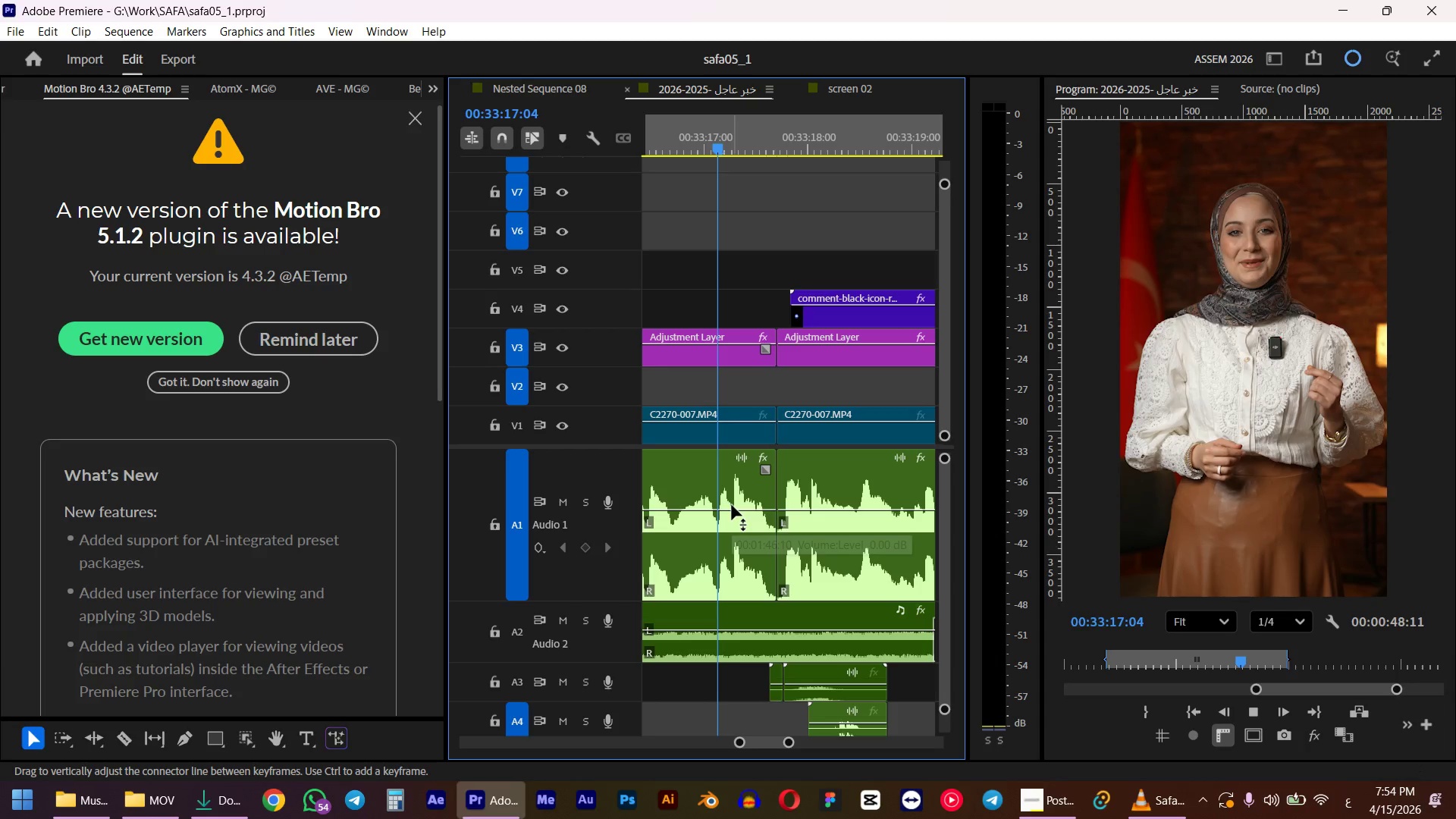 
left_click_drag(start_coordinate=[736, 130], to_coordinate=[777, 129])
 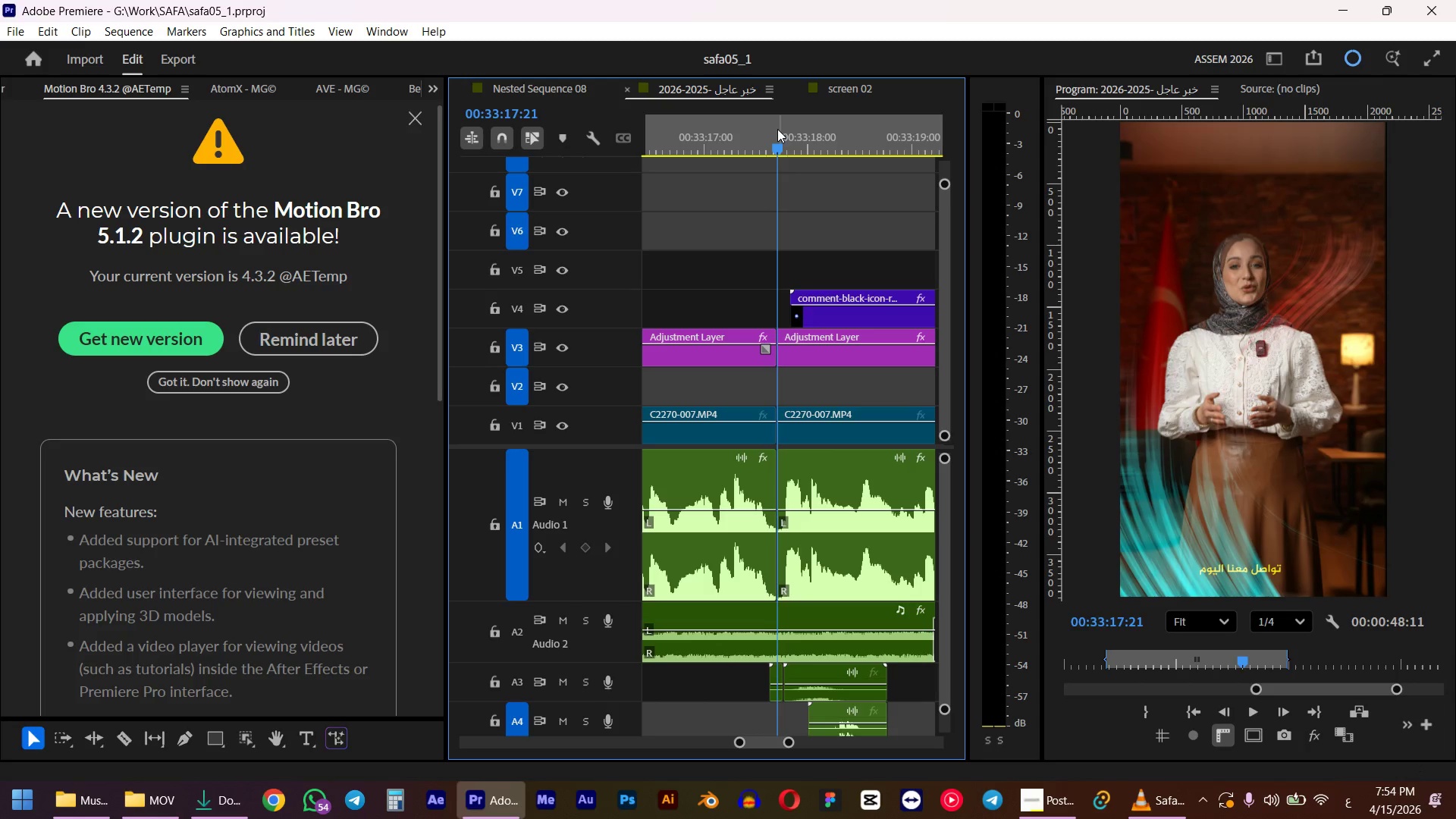 
hold_key(key=ShiftLeft, duration=1.08)
 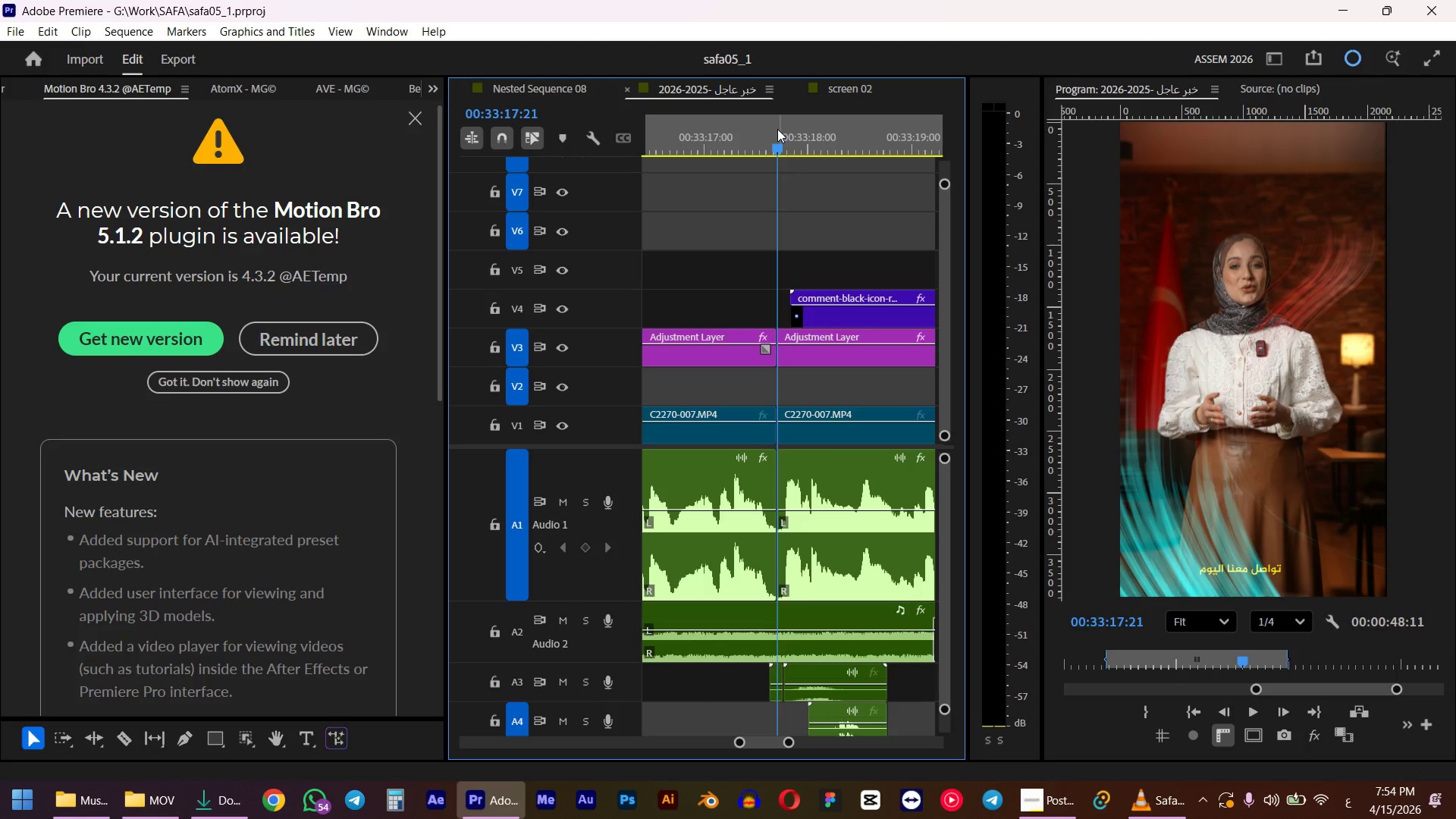 
hold_key(key=AltLeft, duration=0.69)
scroll: coordinate [774, 236], scroll_direction: up, amount: 5.0
 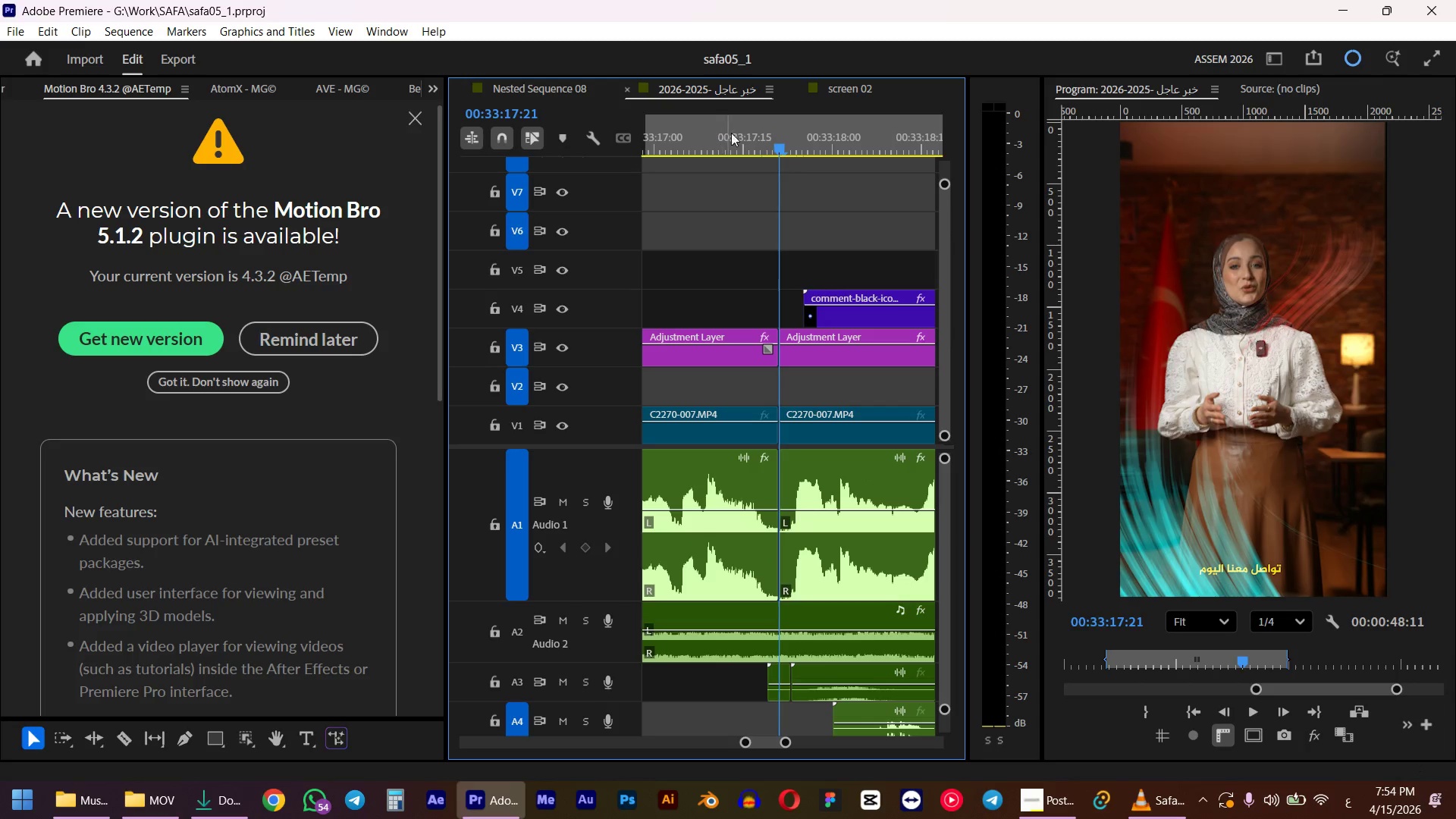 
left_click_drag(start_coordinate=[740, 136], to_coordinate=[784, 124])
 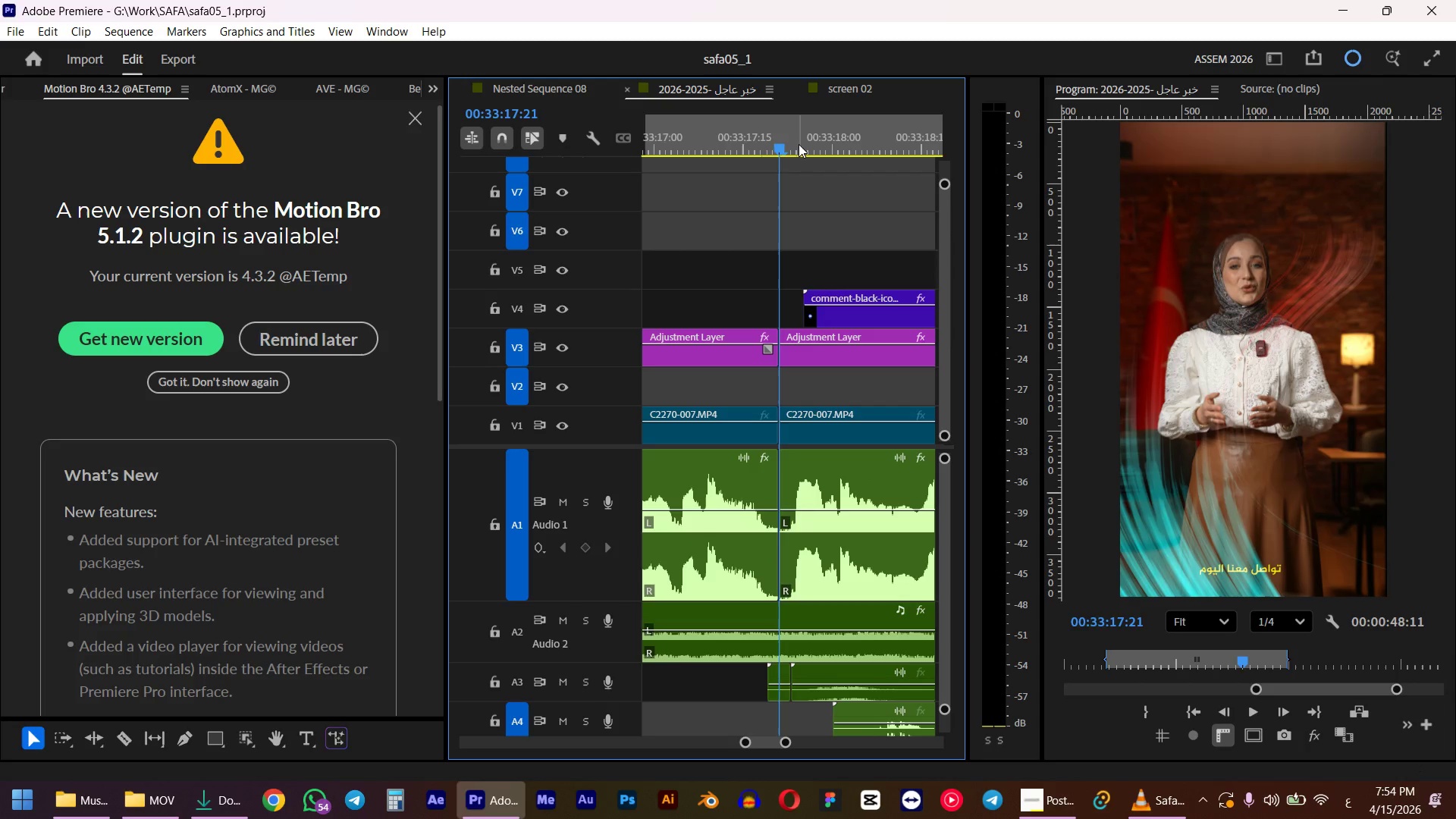 
hold_key(key=ShiftLeft, duration=0.5)
 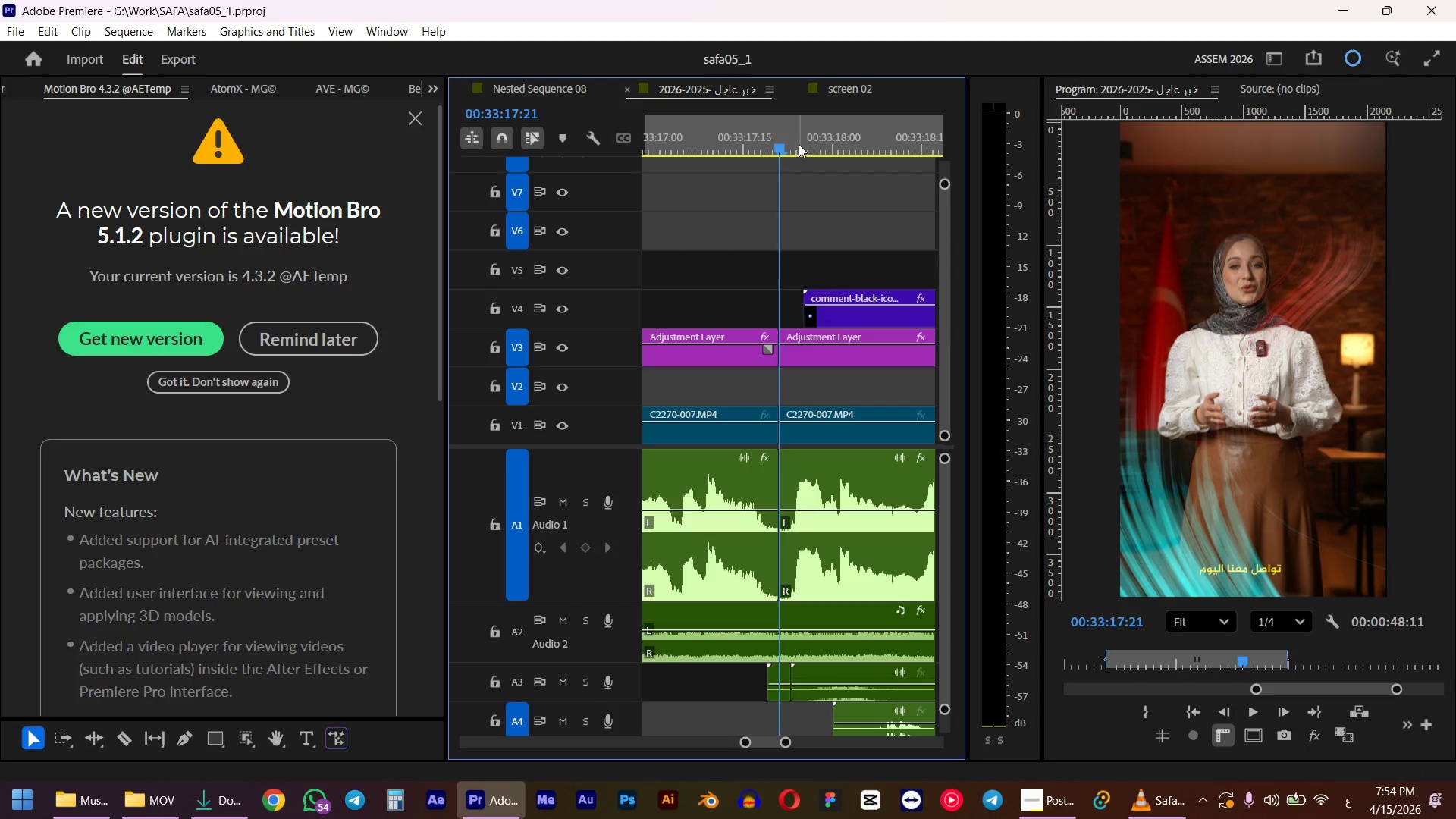 
hold_key(key=AltLeft, duration=0.45)
 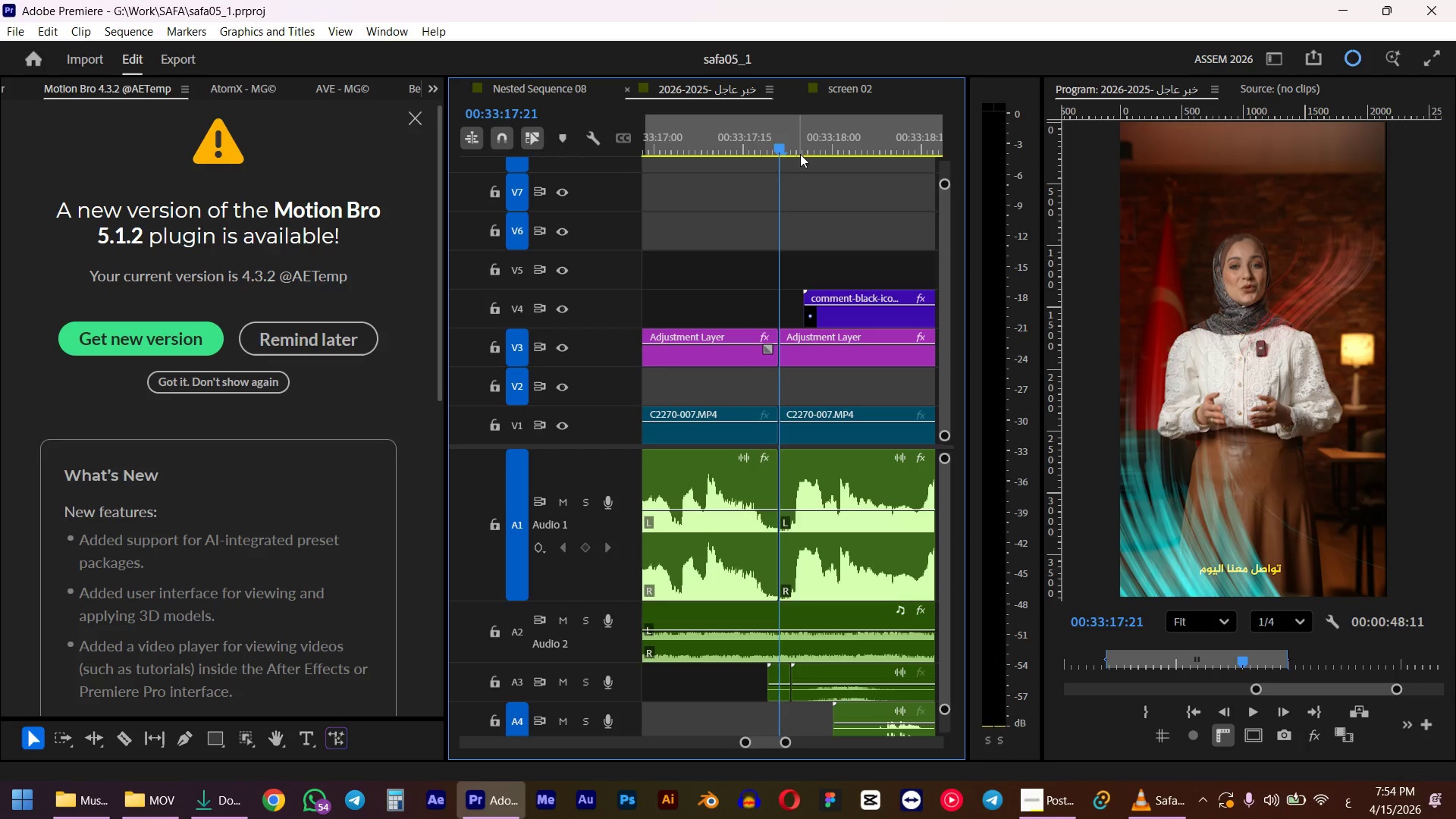 
hold_key(key=ControlLeft, duration=4.5)
 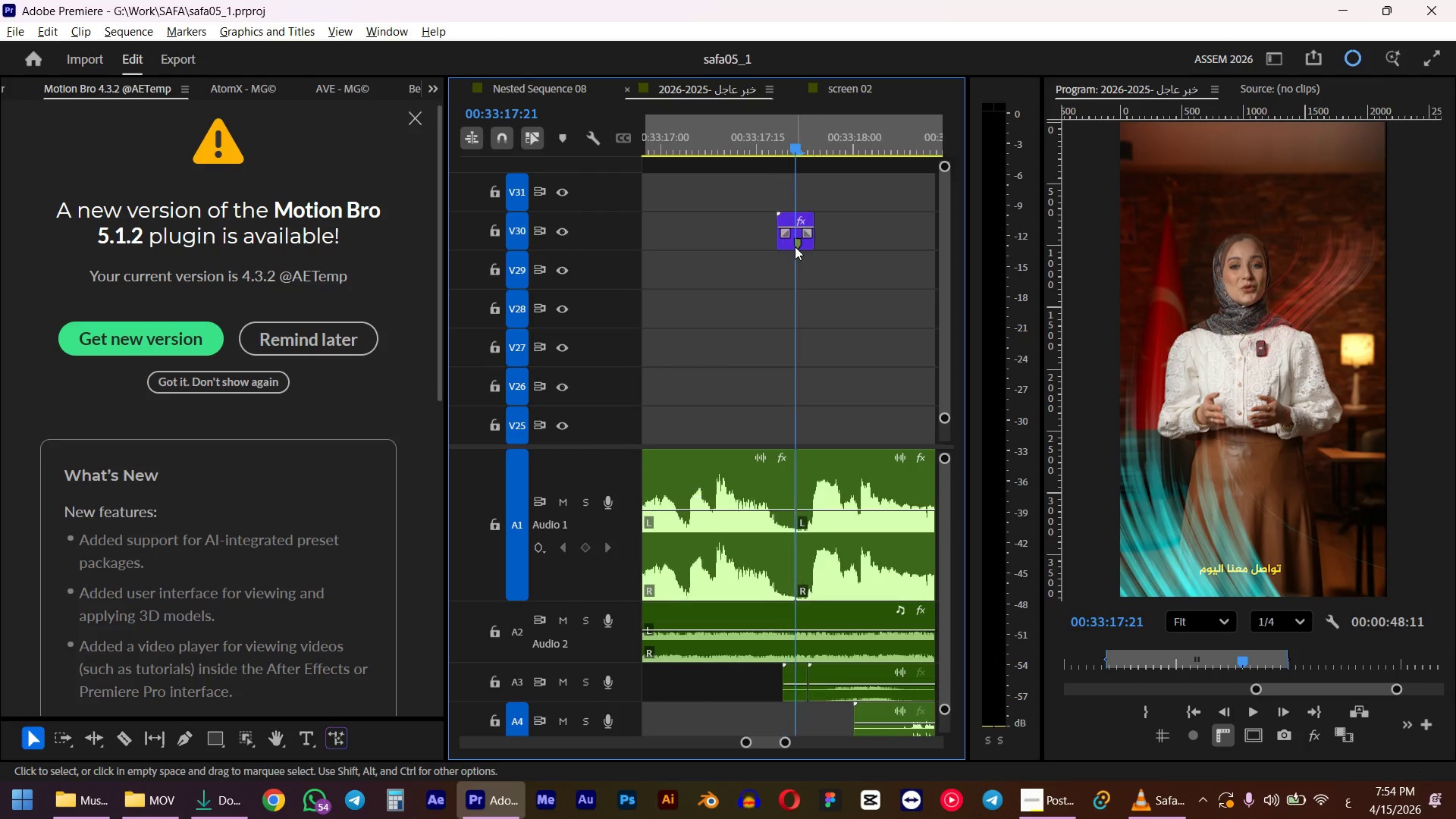 
scroll: coordinate [800, 154], scroll_direction: down, amount: 5.0
 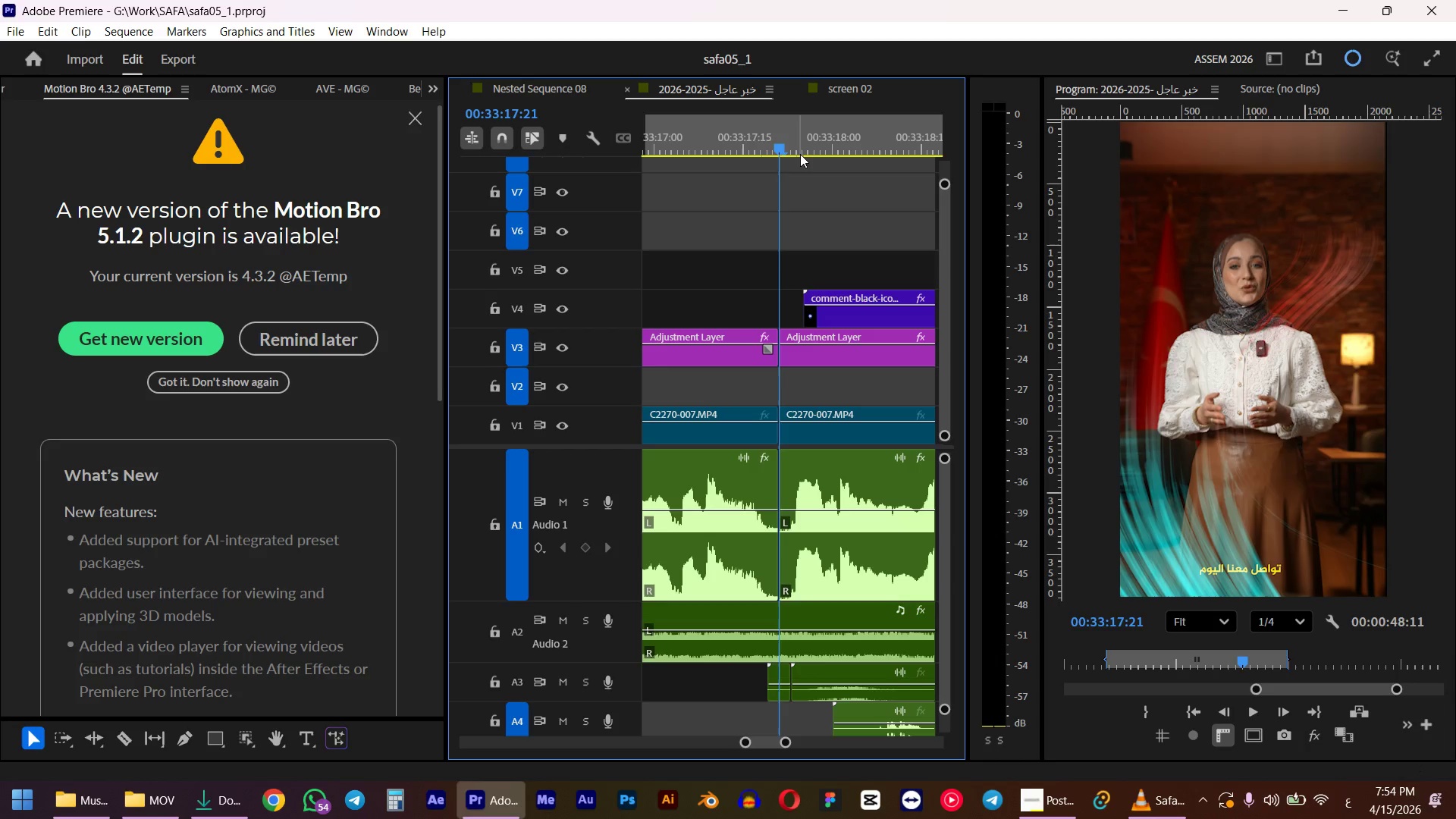 
scroll: coordinate [820, 214], scroll_direction: up, amount: 6.0
 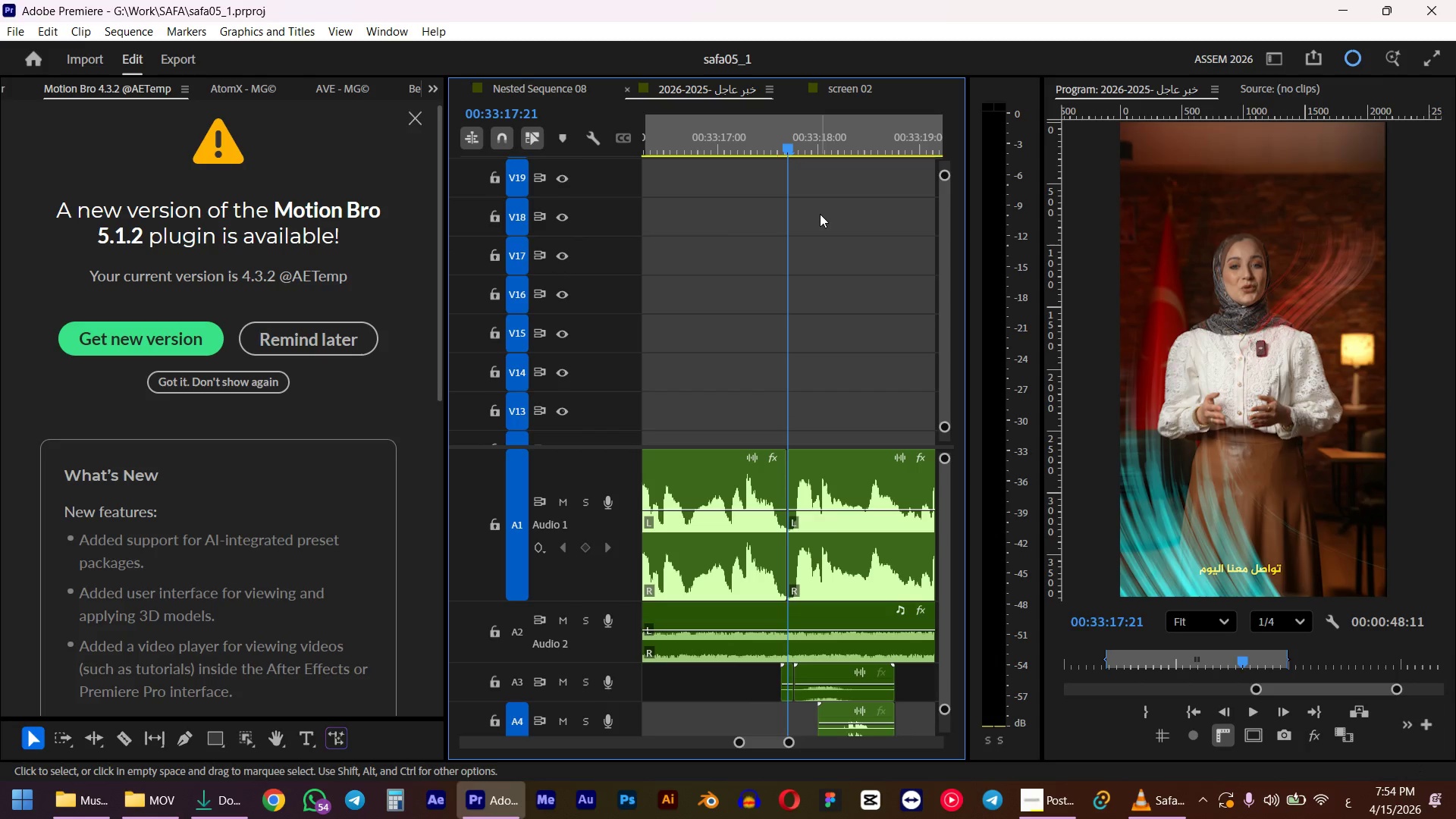 
hold_key(key=AltLeft, duration=1.49)
scroll: coordinate [795, 245], scroll_direction: up, amount: 32.0
 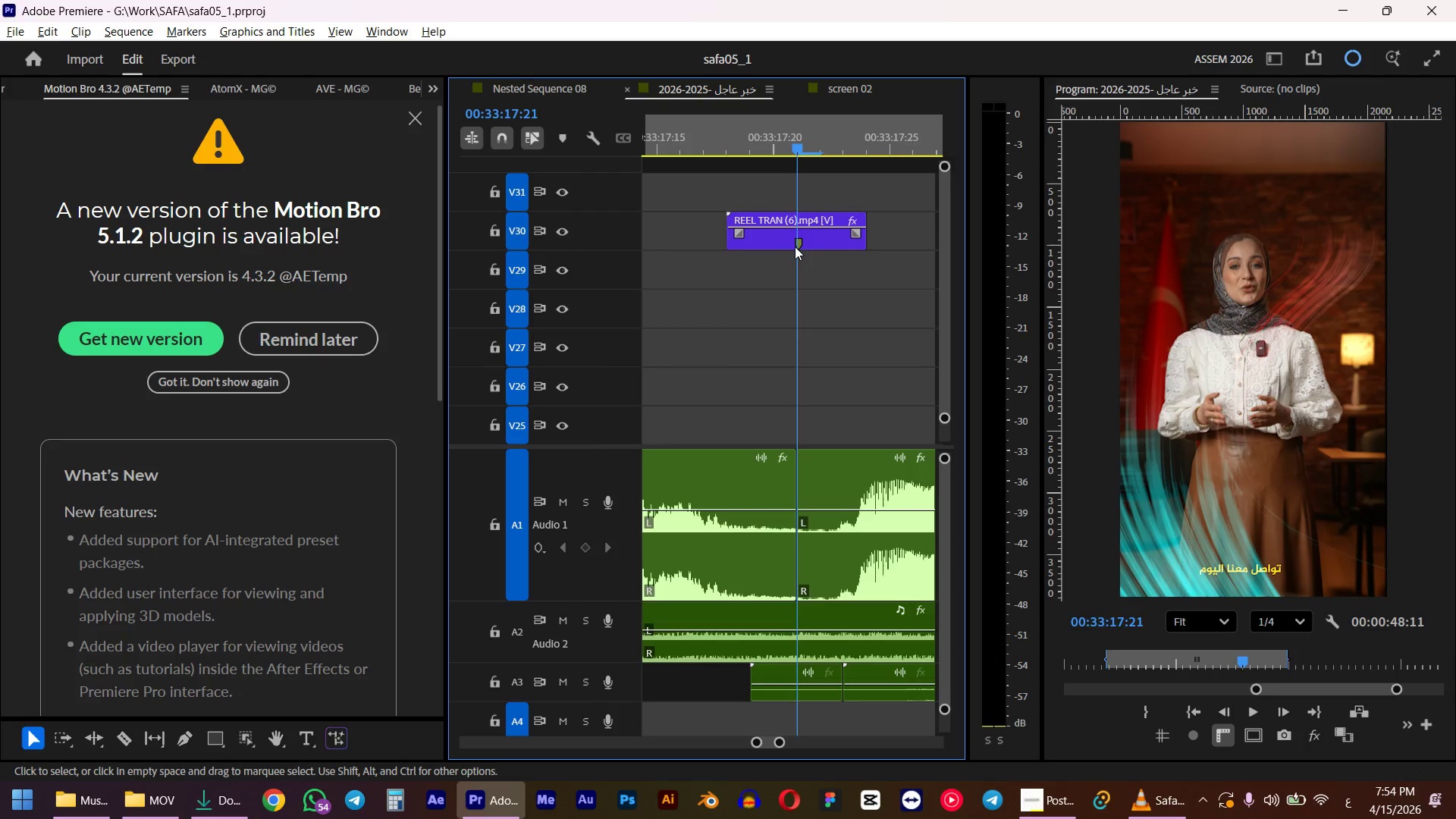 
key(ArrowLeft)
 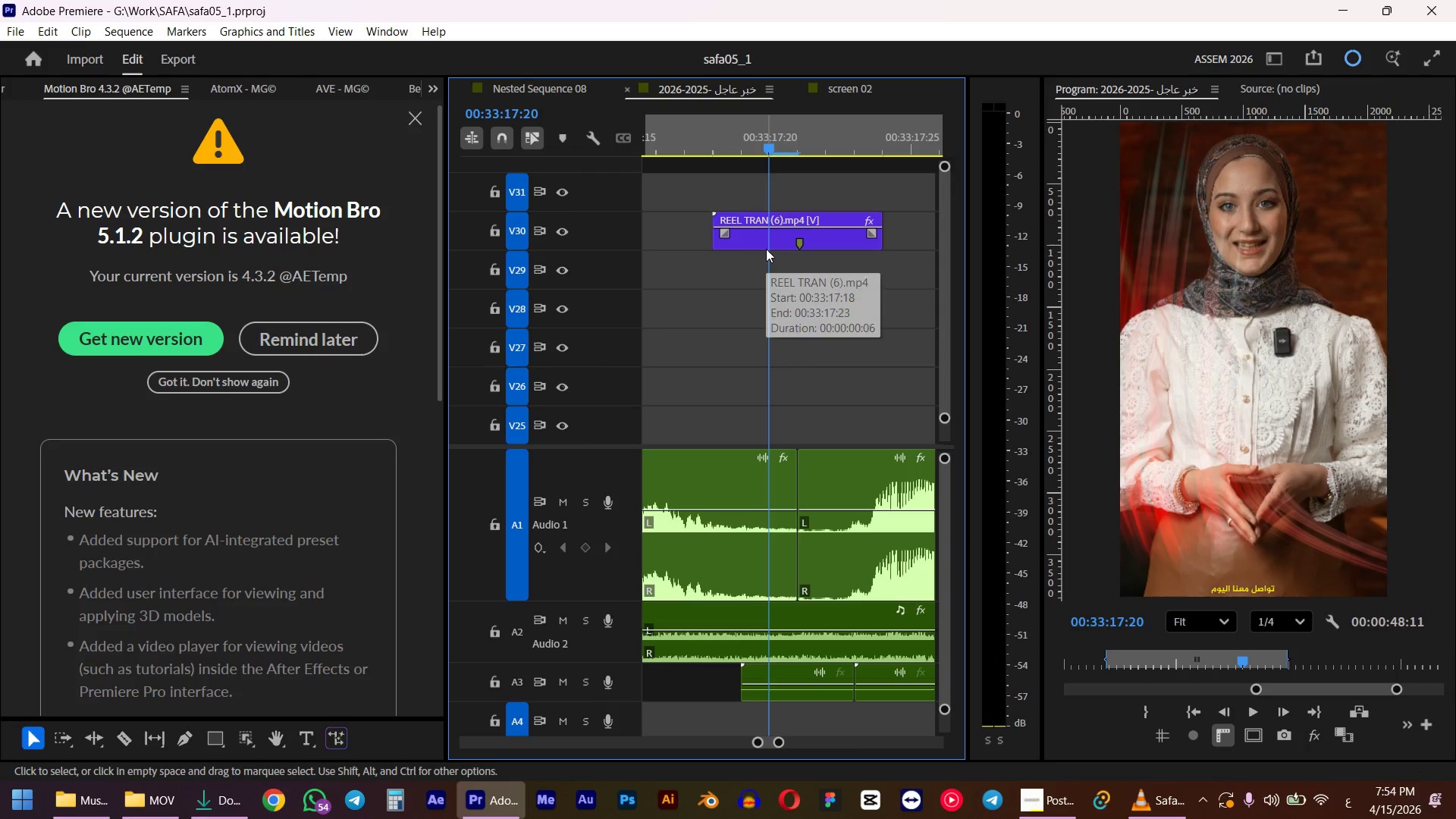 
key(ArrowLeft)
 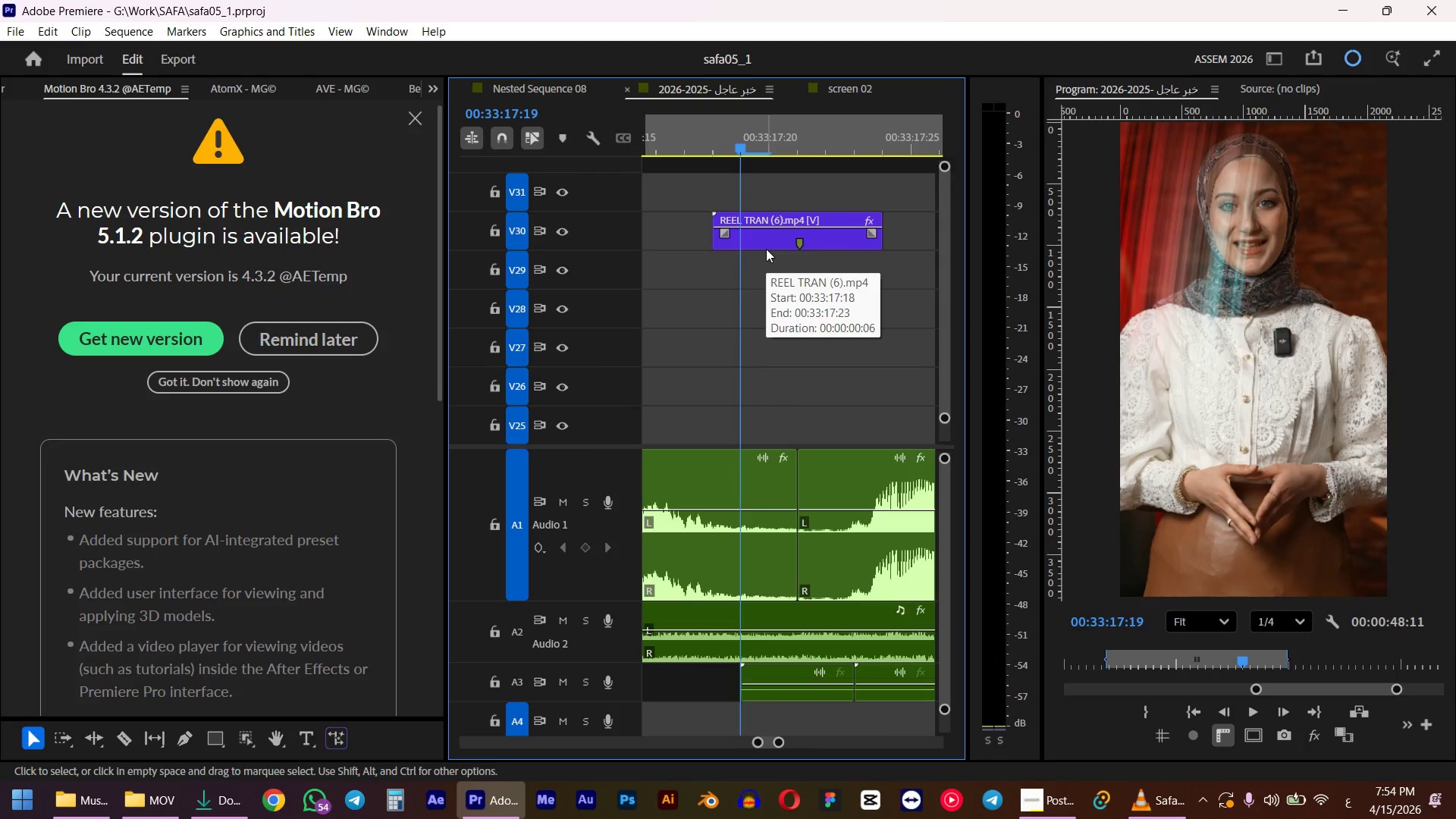 
key(ArrowLeft)
 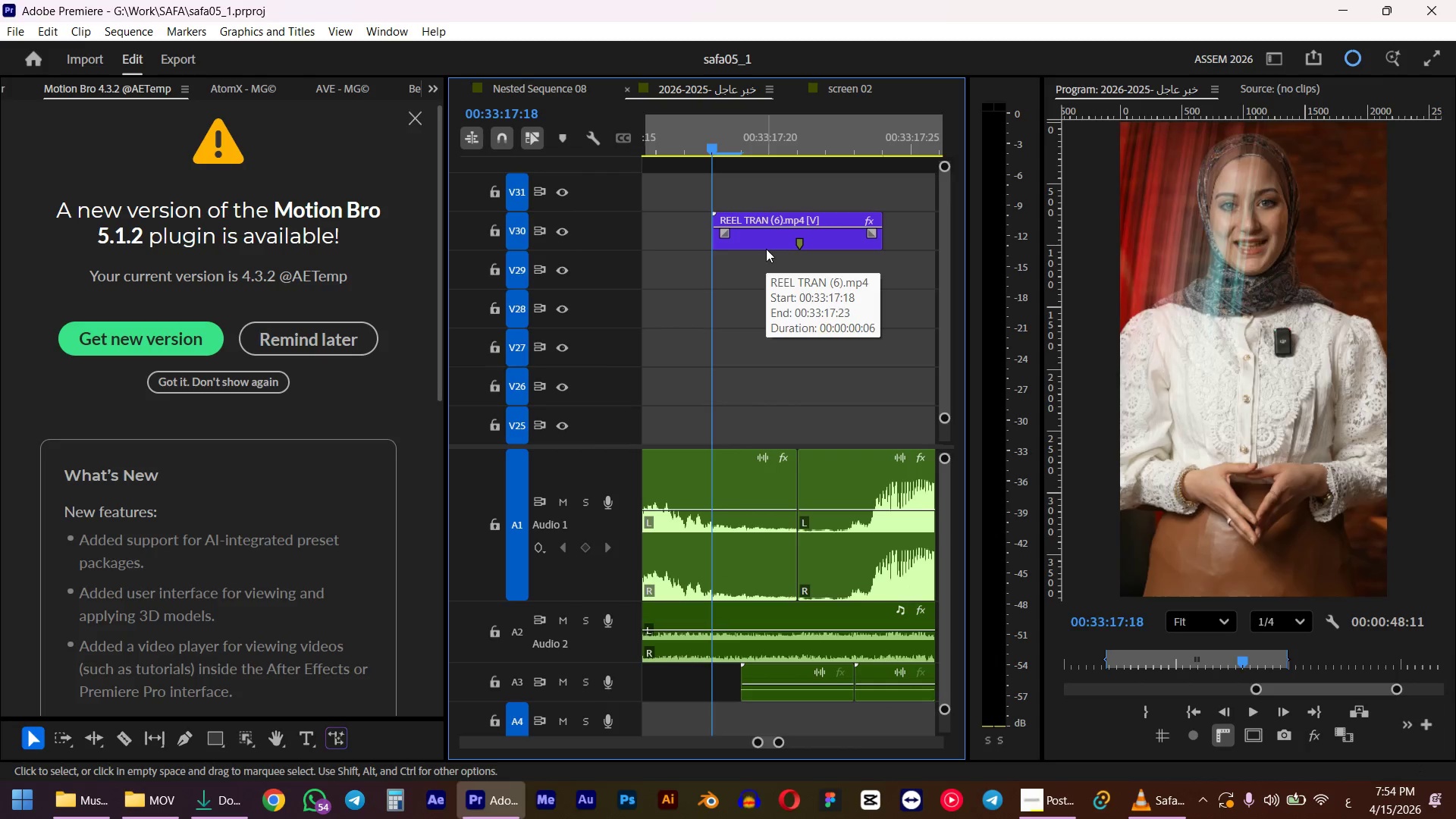 
key(ArrowLeft)
 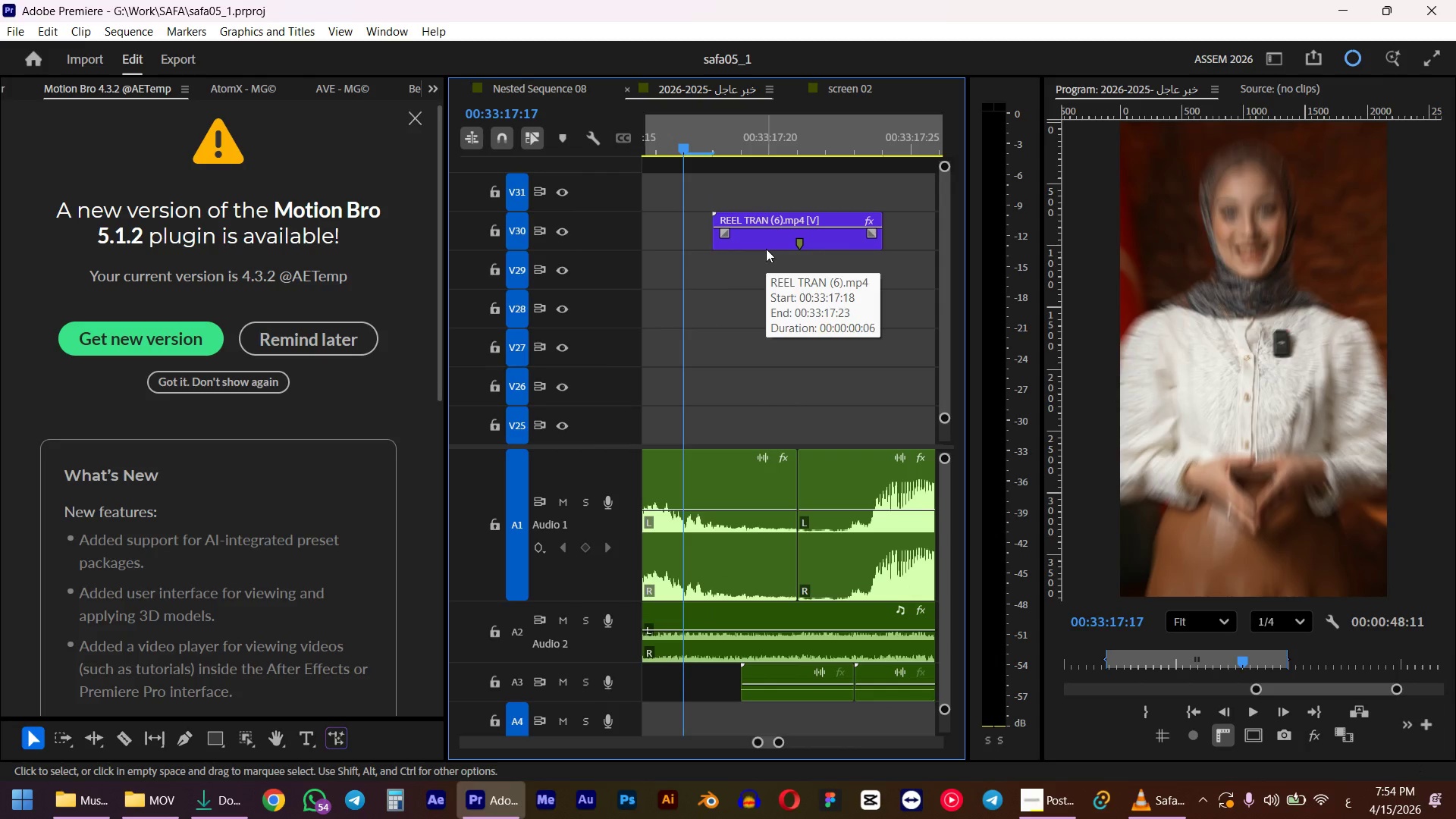 
key(ArrowLeft)
 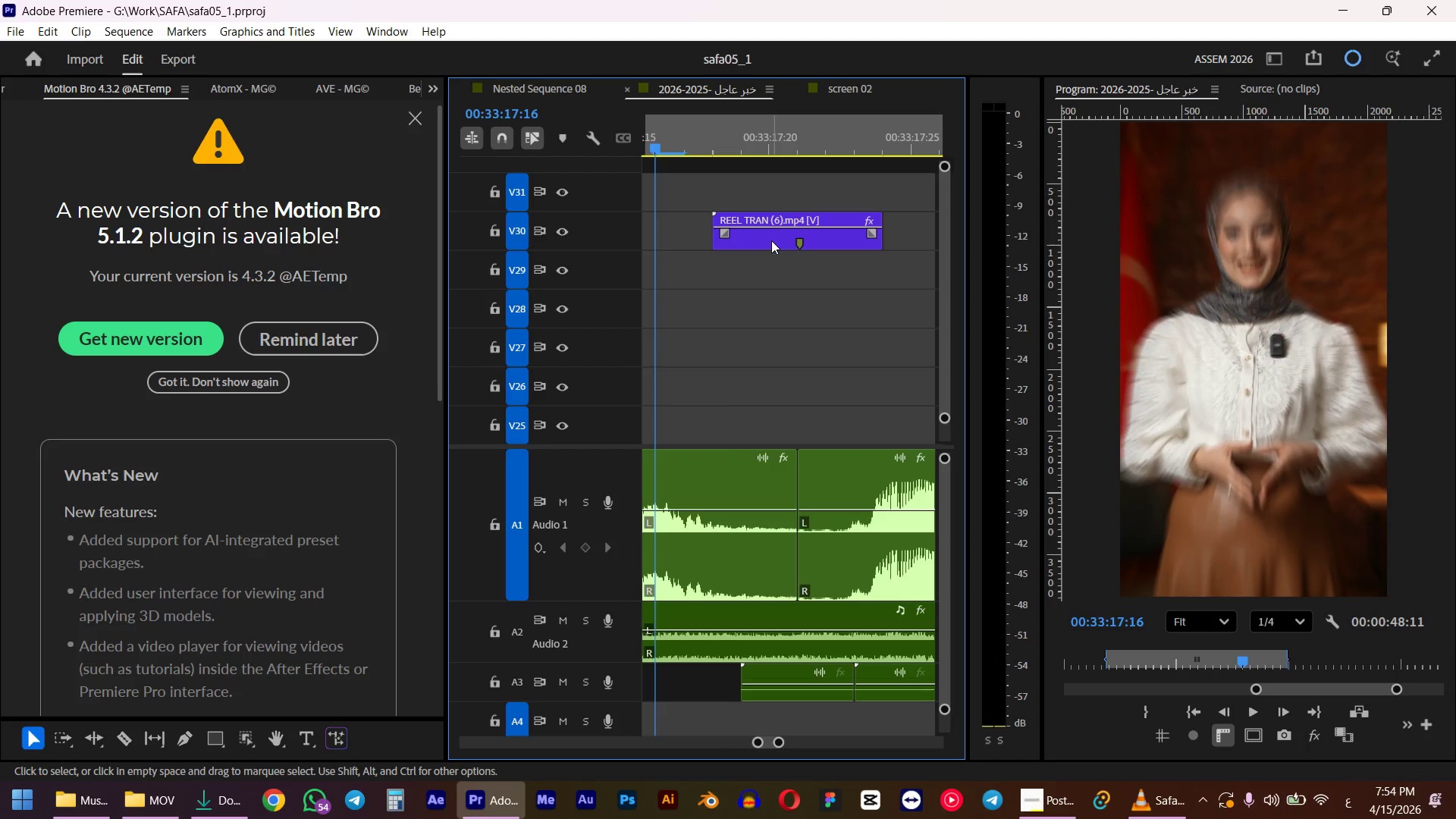 
key(ArrowLeft)
 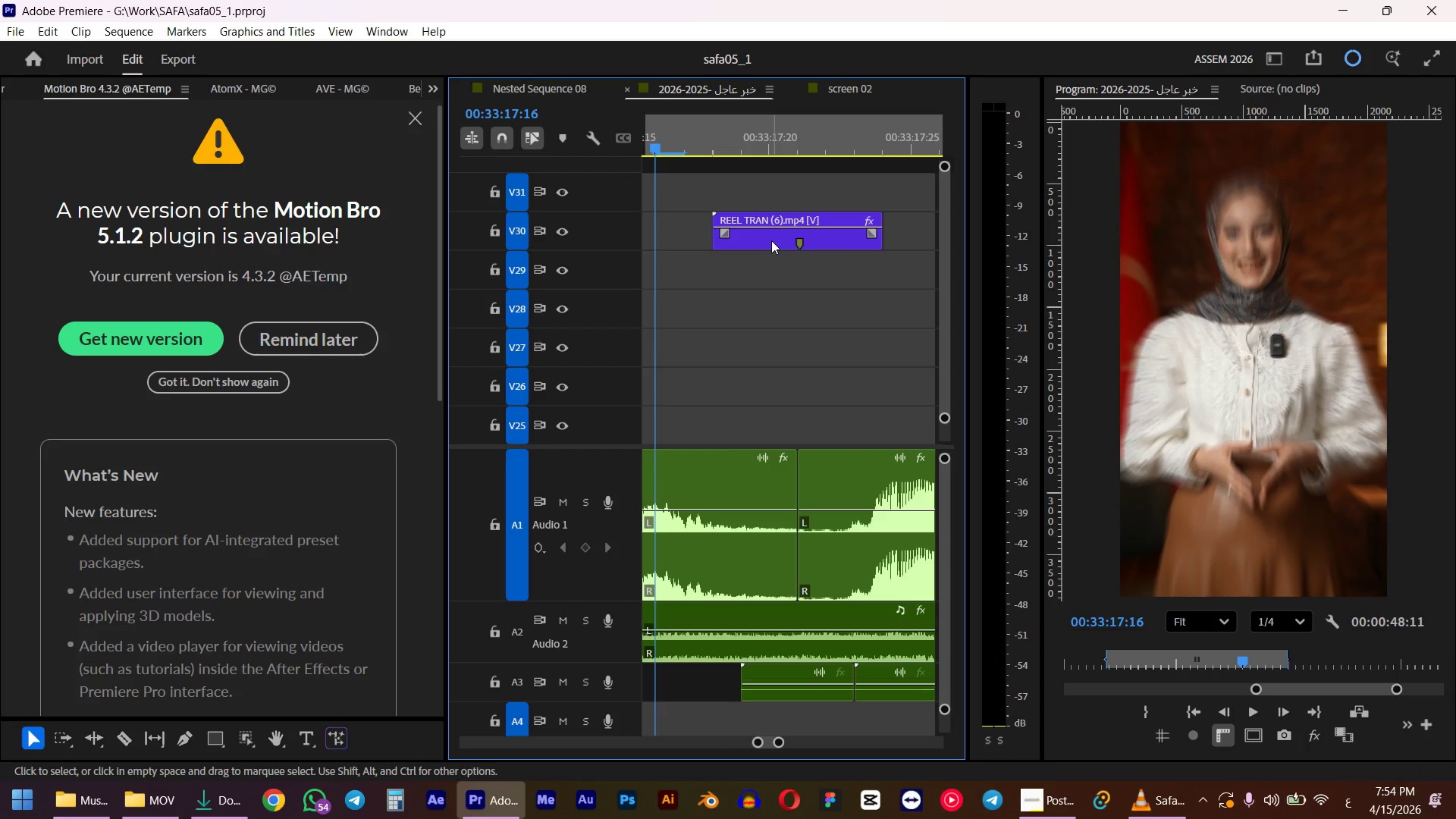 
key(ArrowLeft)
 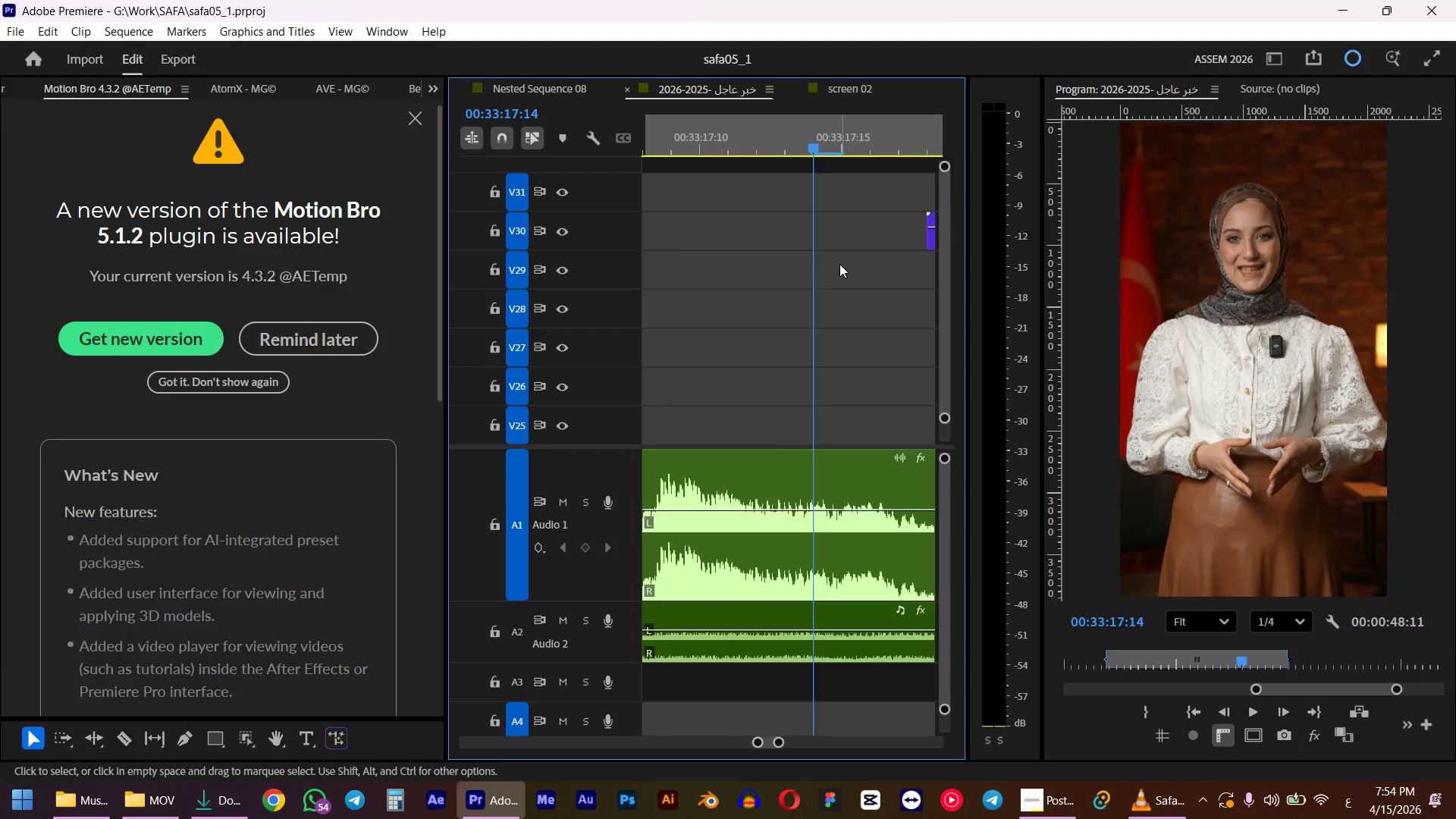 
key(ArrowRight)
 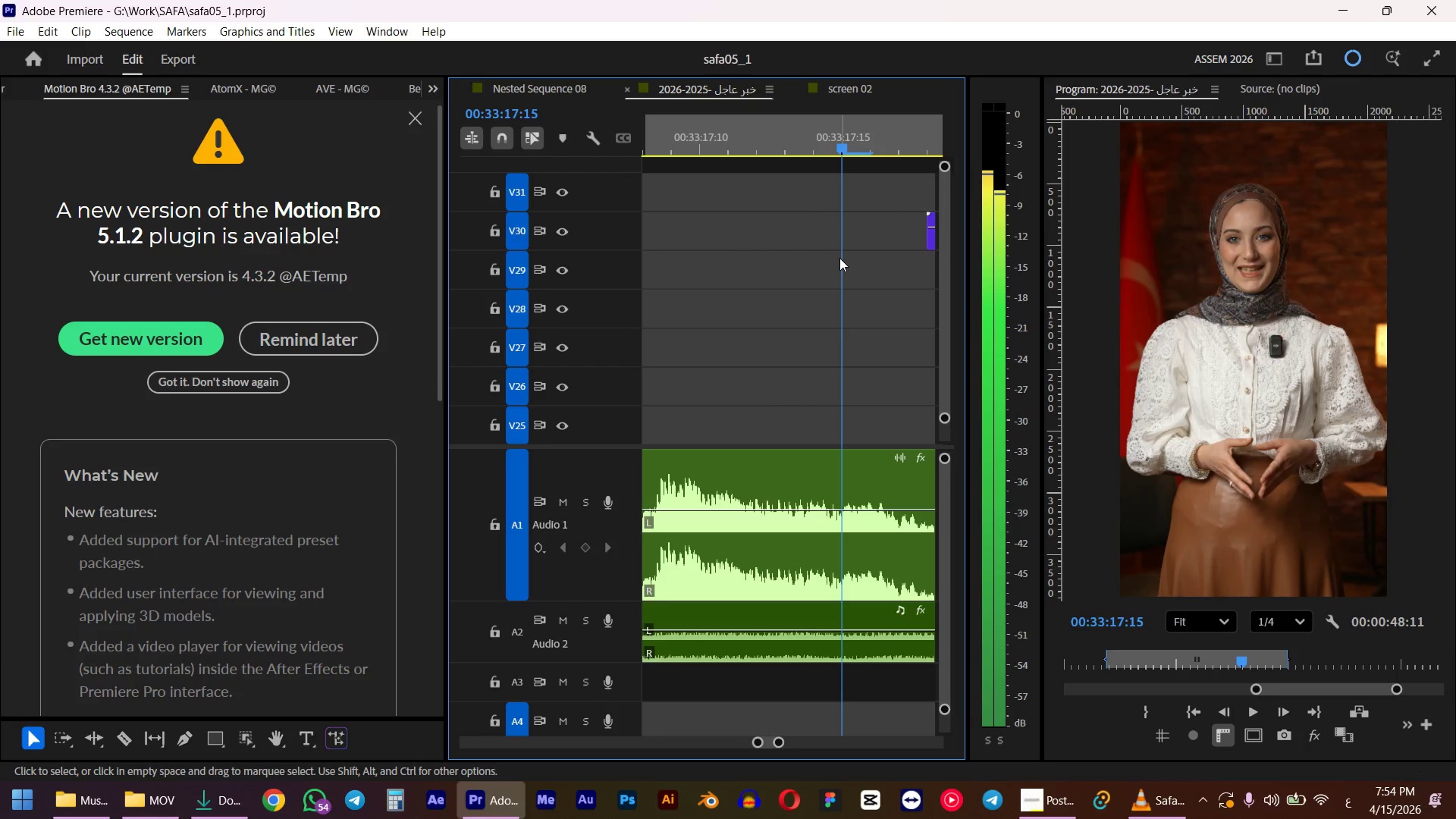 
key(ArrowRight)
 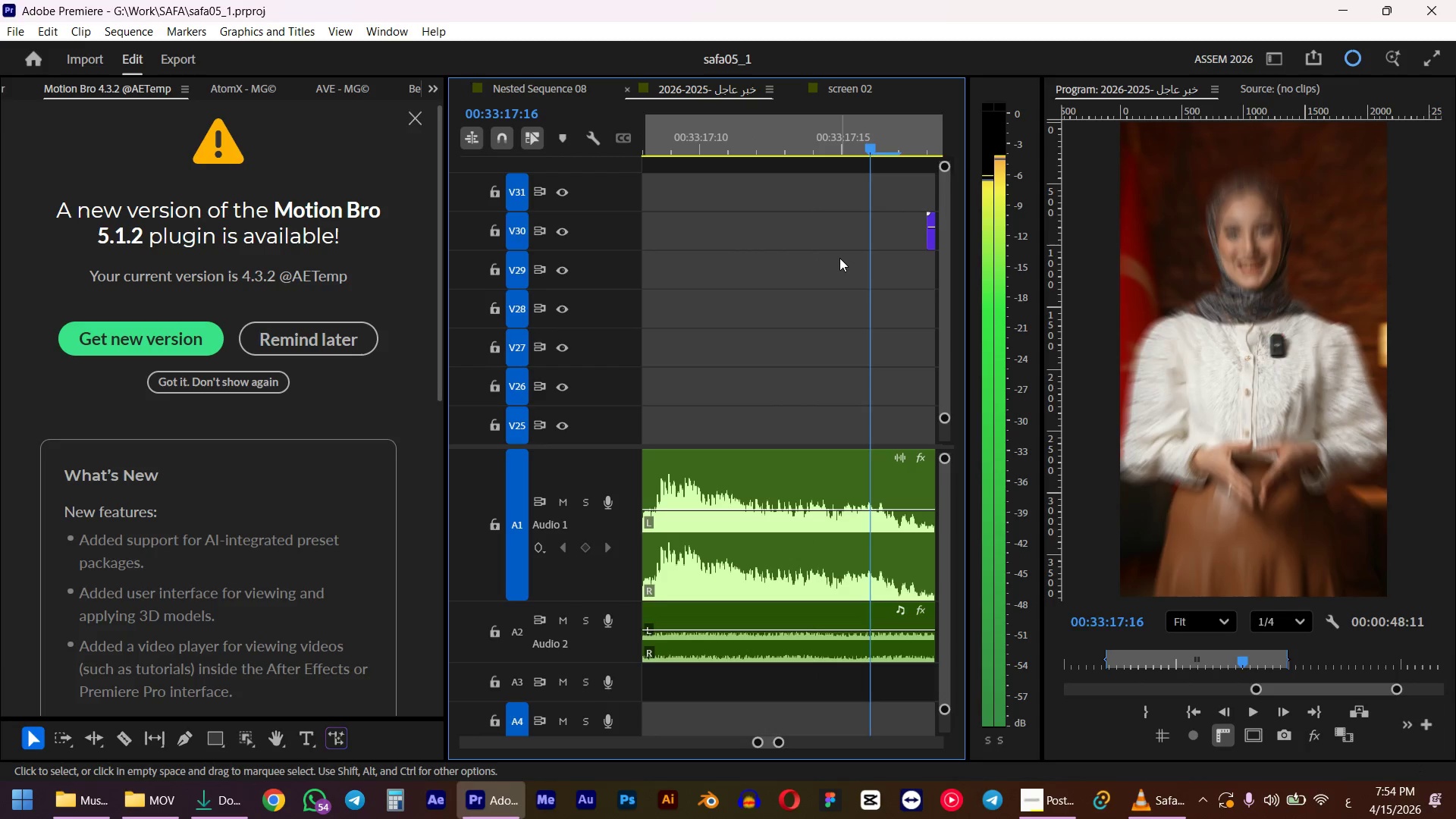 
key(ArrowLeft)
 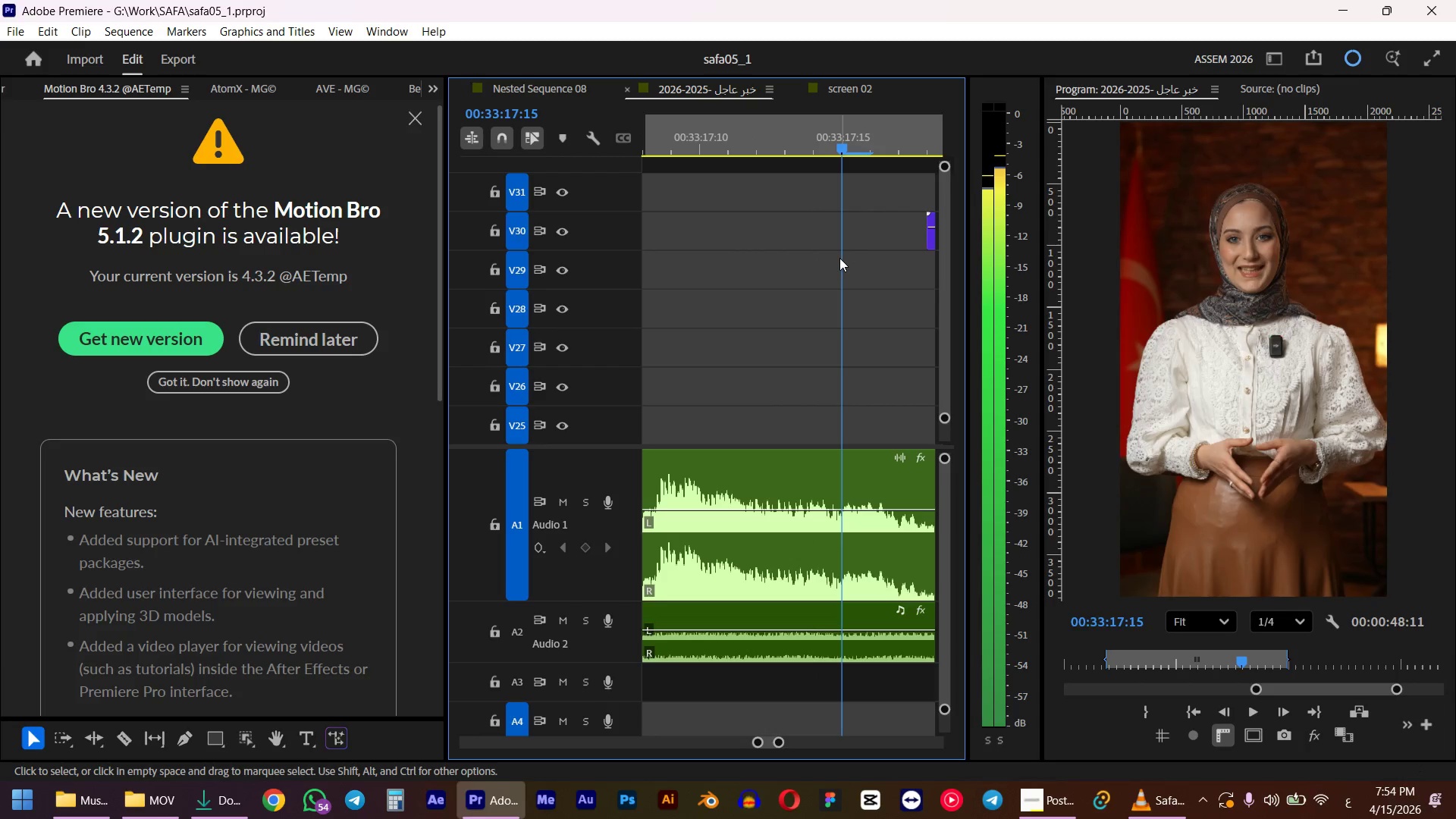 
key(ArrowLeft)
 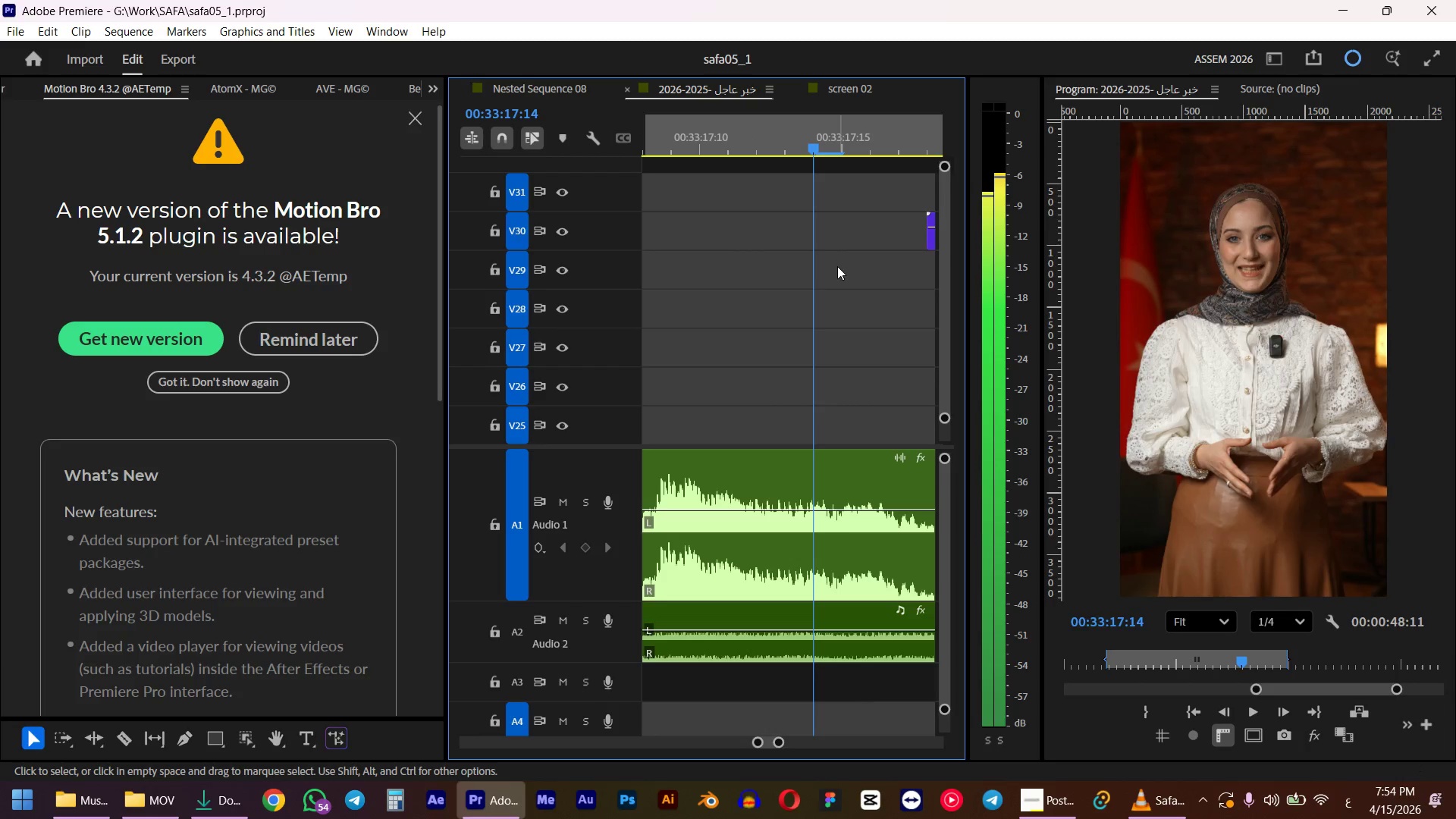 
hold_key(key=AltLeft, duration=0.72)
scroll: coordinate [821, 305], scroll_direction: down, amount: 9.0
 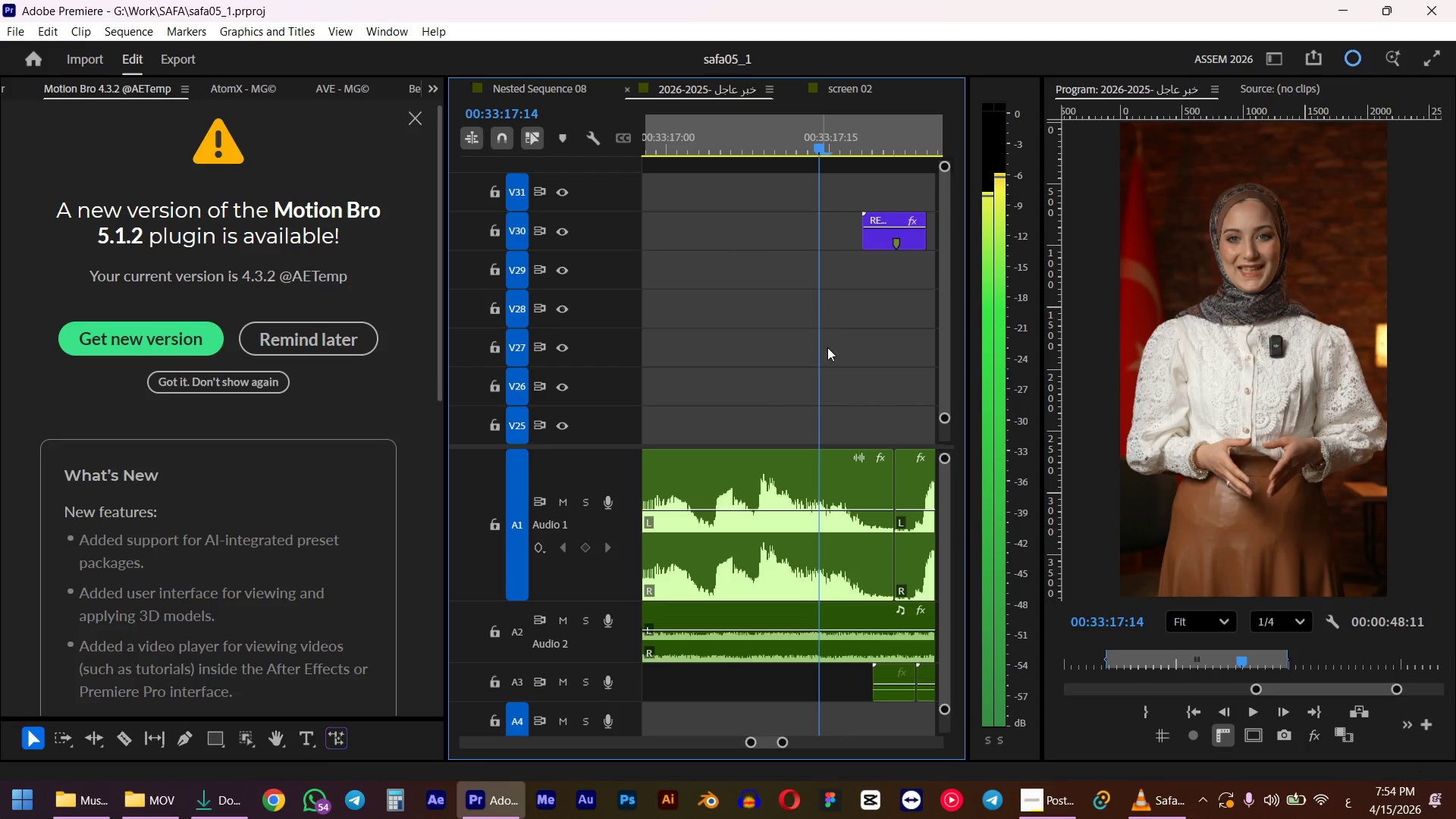 
hold_key(key=ControlLeft, duration=4.84)
scroll: coordinate [839, 346], scroll_direction: up, amount: 6.0
 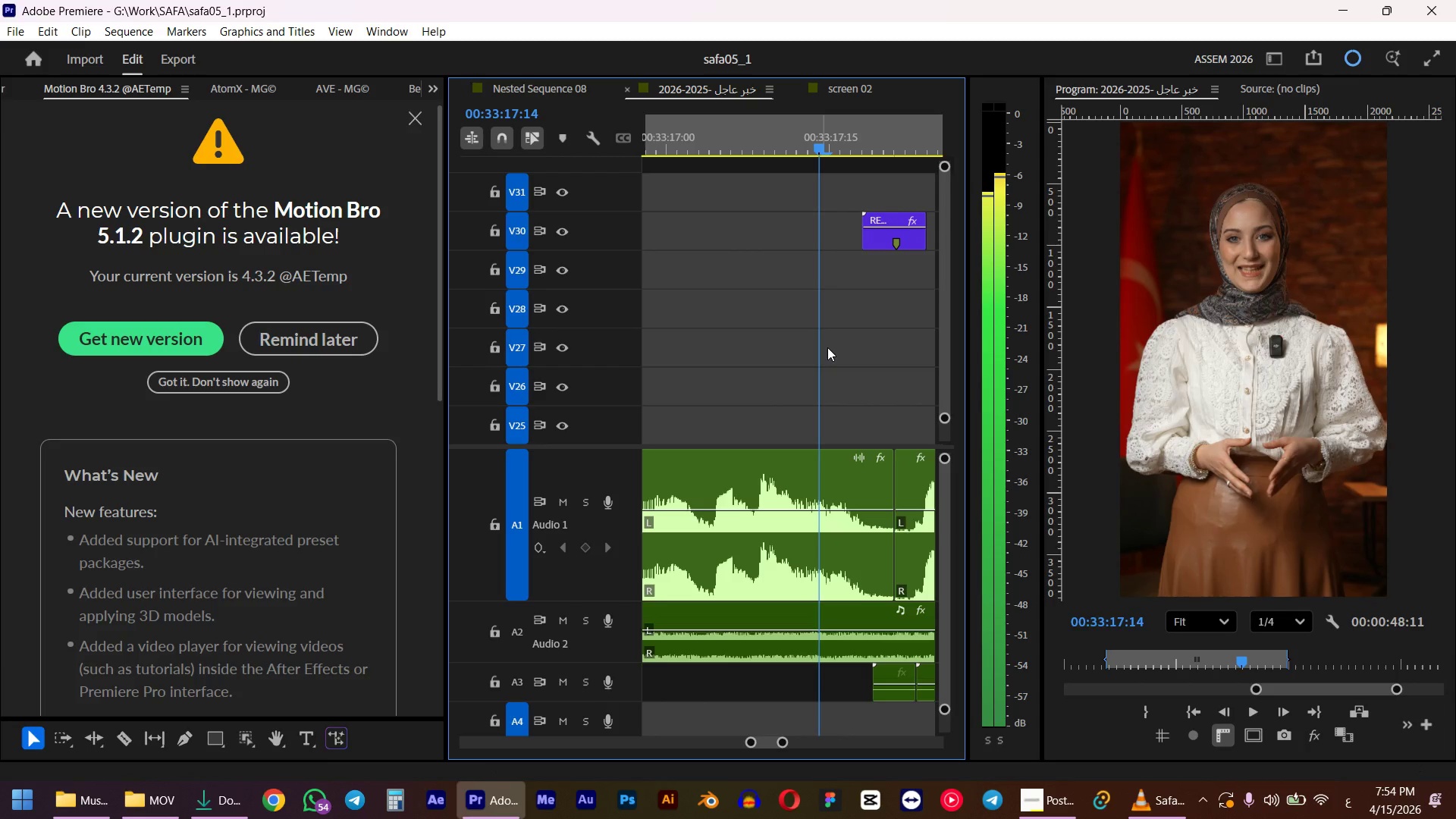 
scroll: coordinate [827, 269], scroll_direction: down, amount: 12.0
 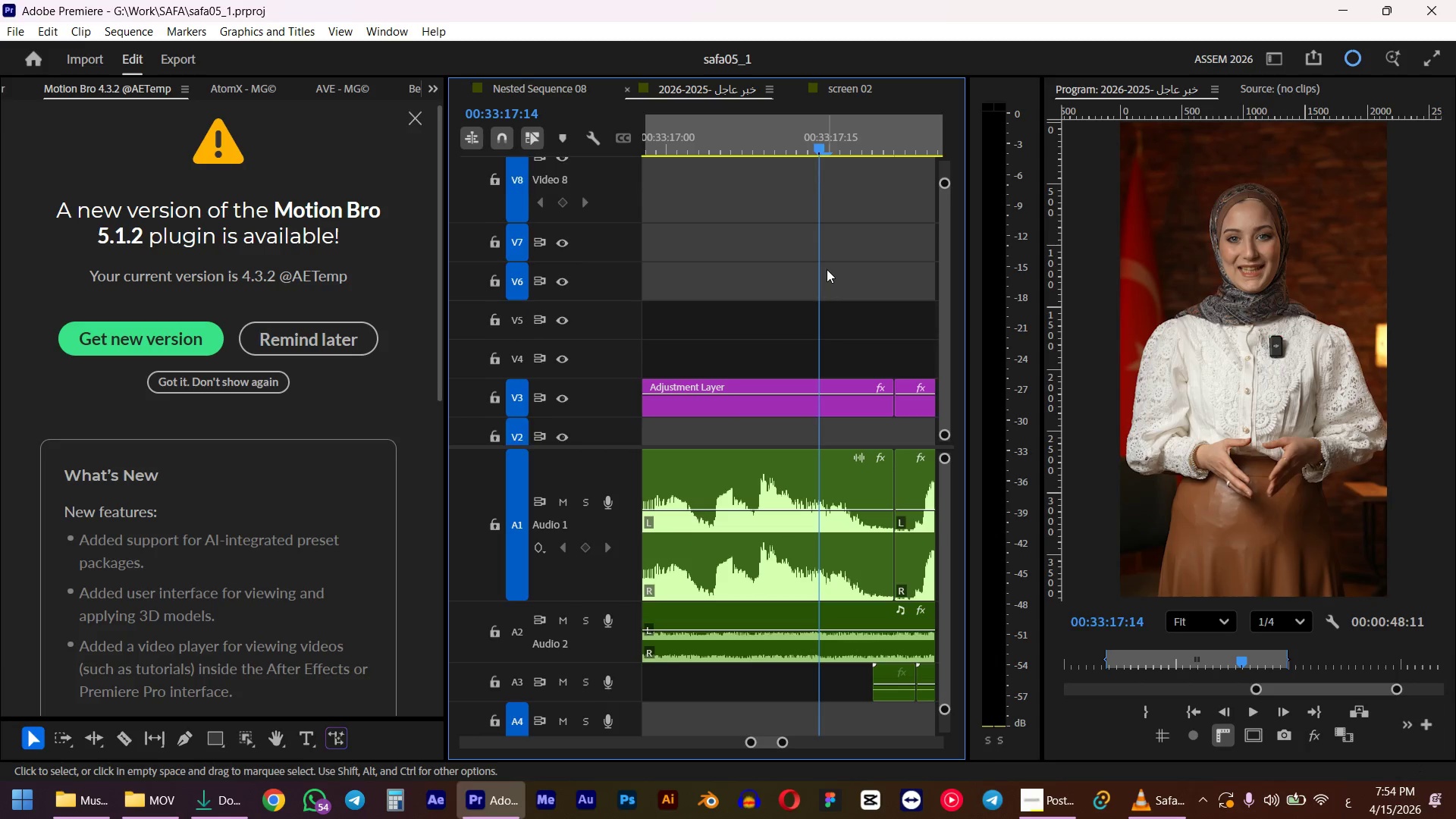 
left_click([780, 349])
 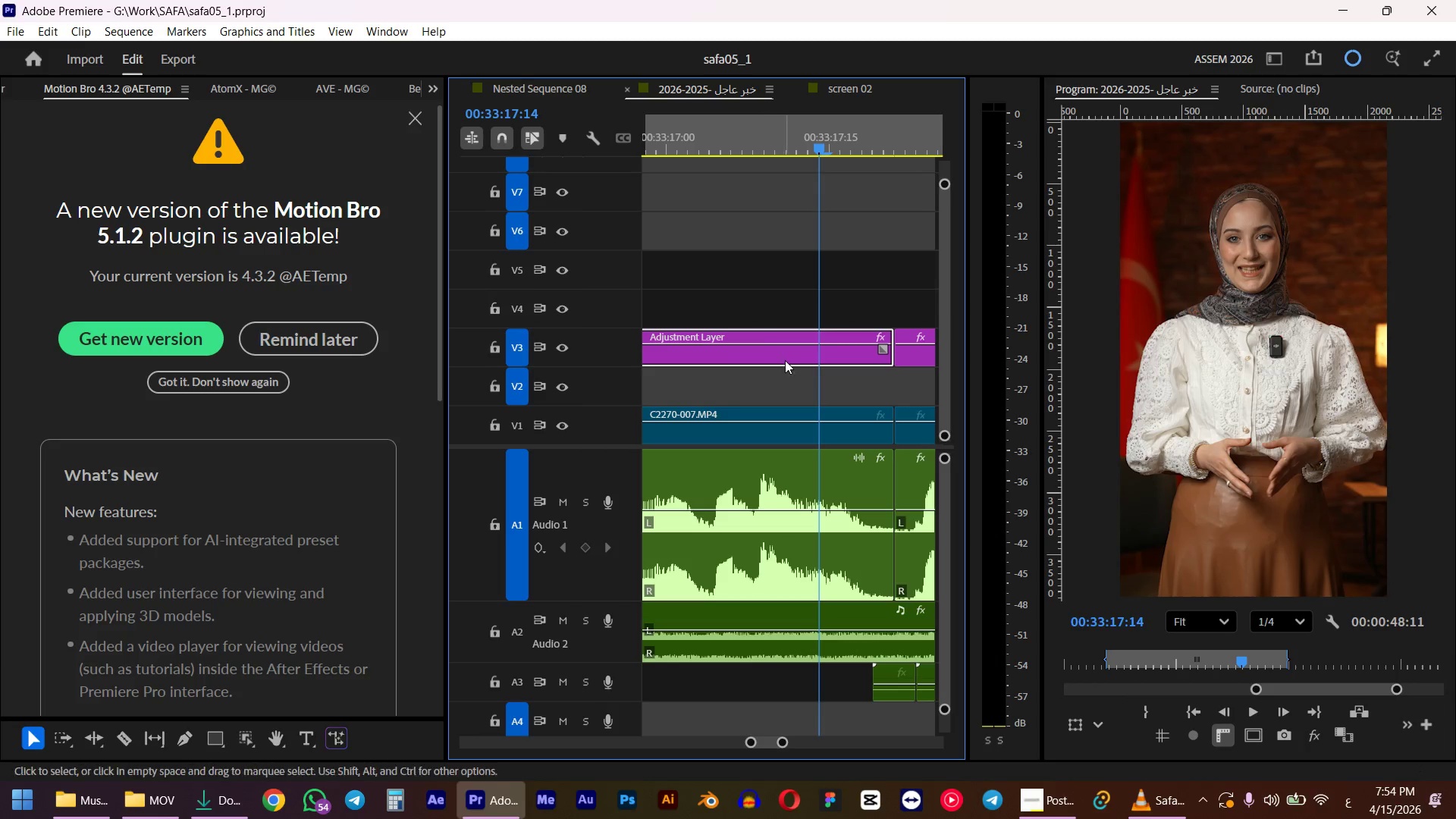 
key(Shift+5)
 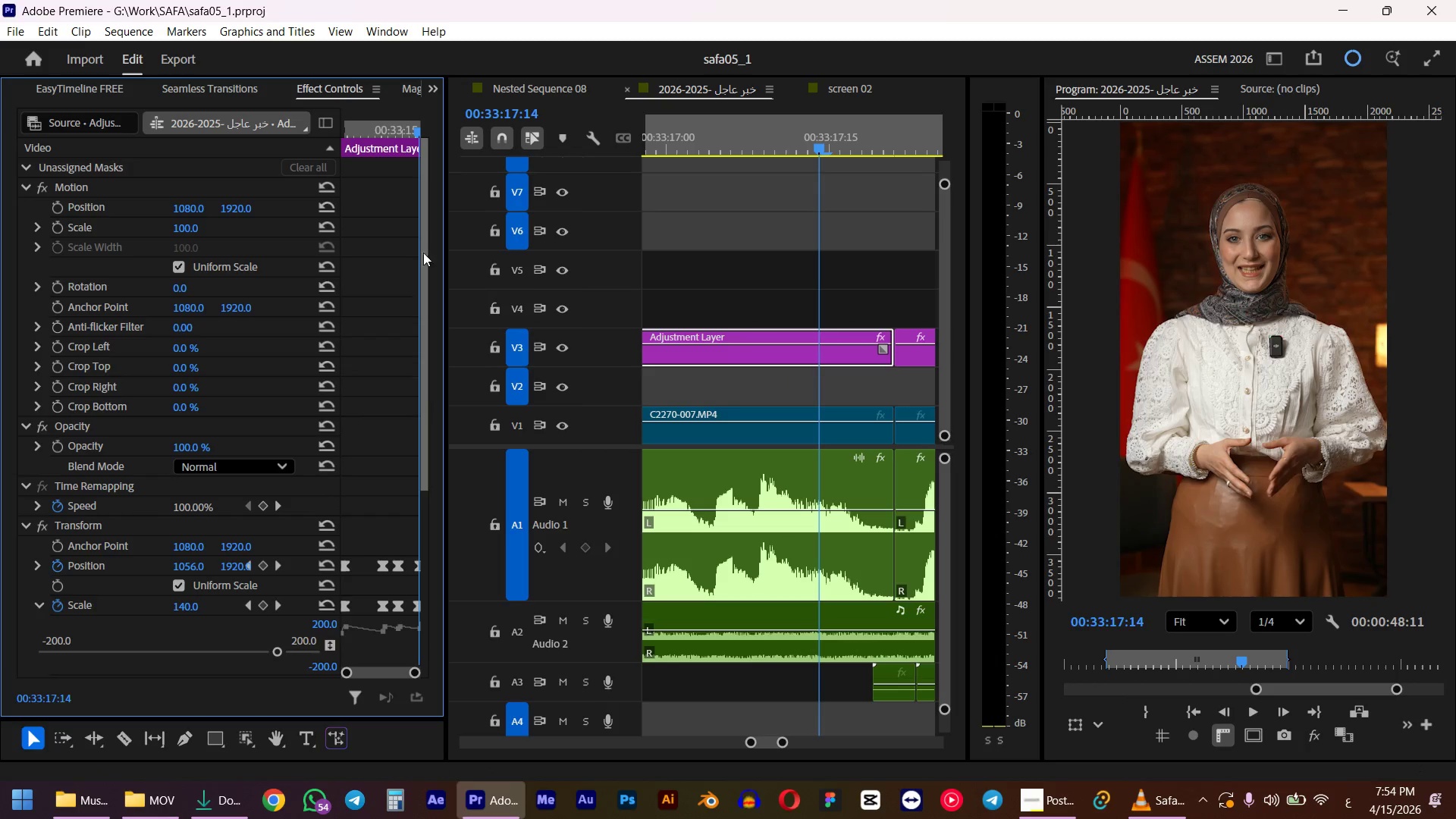 
left_click([417, 133])
 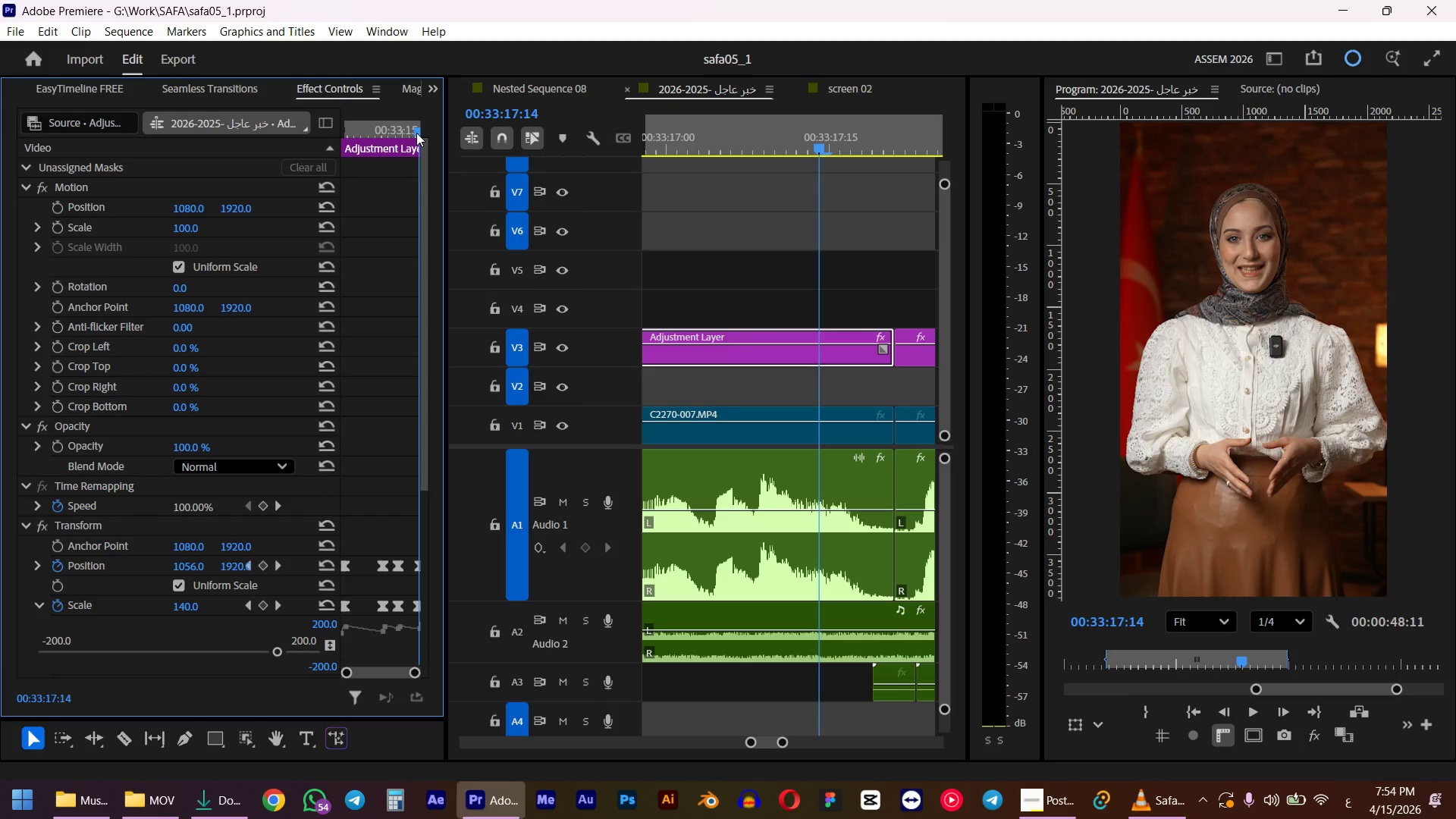 
key(Backquote)
 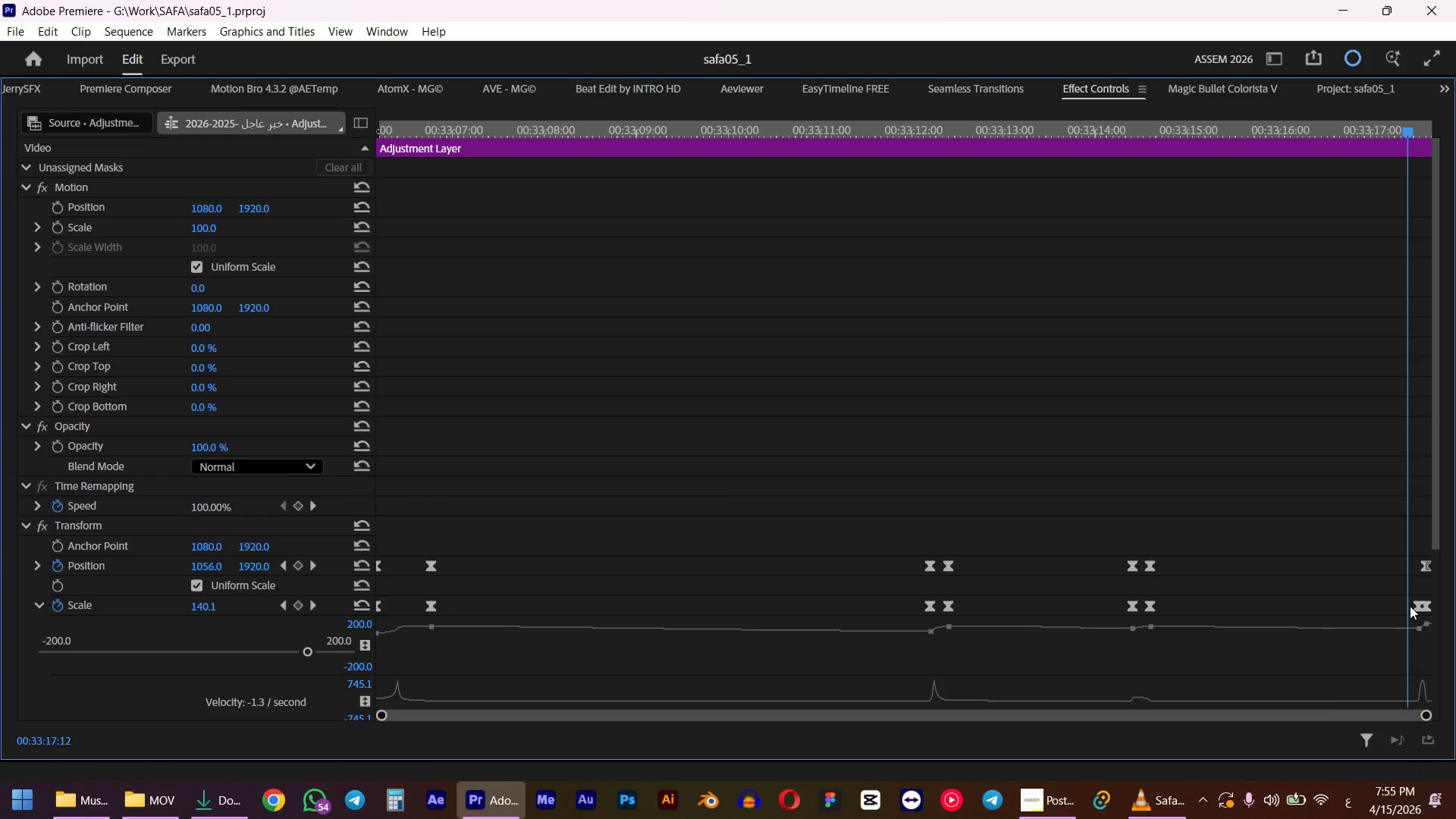 
left_click_drag(start_coordinate=[1414, 560], to_coordinate=[1437, 631])
 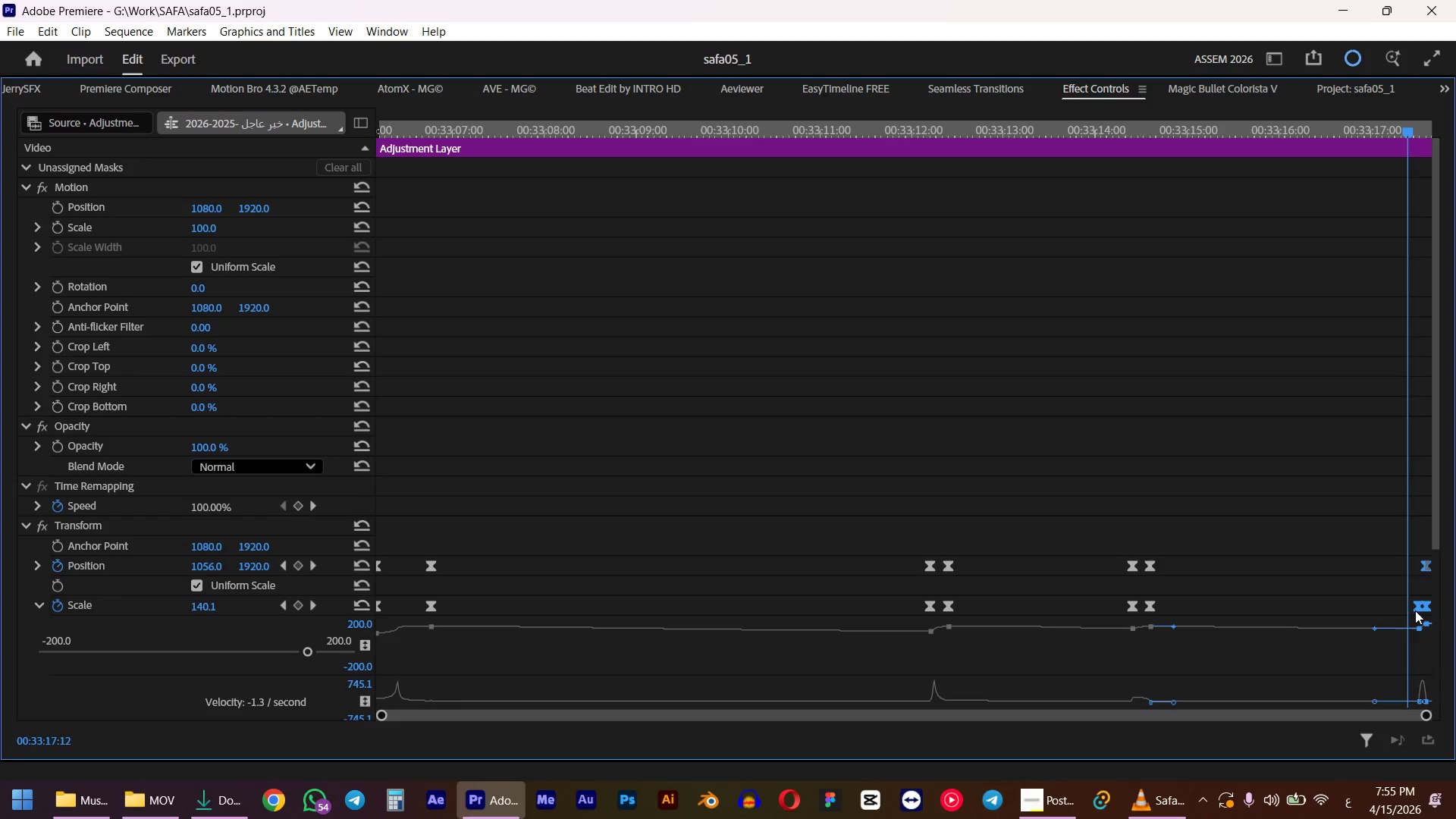 
left_click_drag(start_coordinate=[1416, 610], to_coordinate=[1455, 583])
 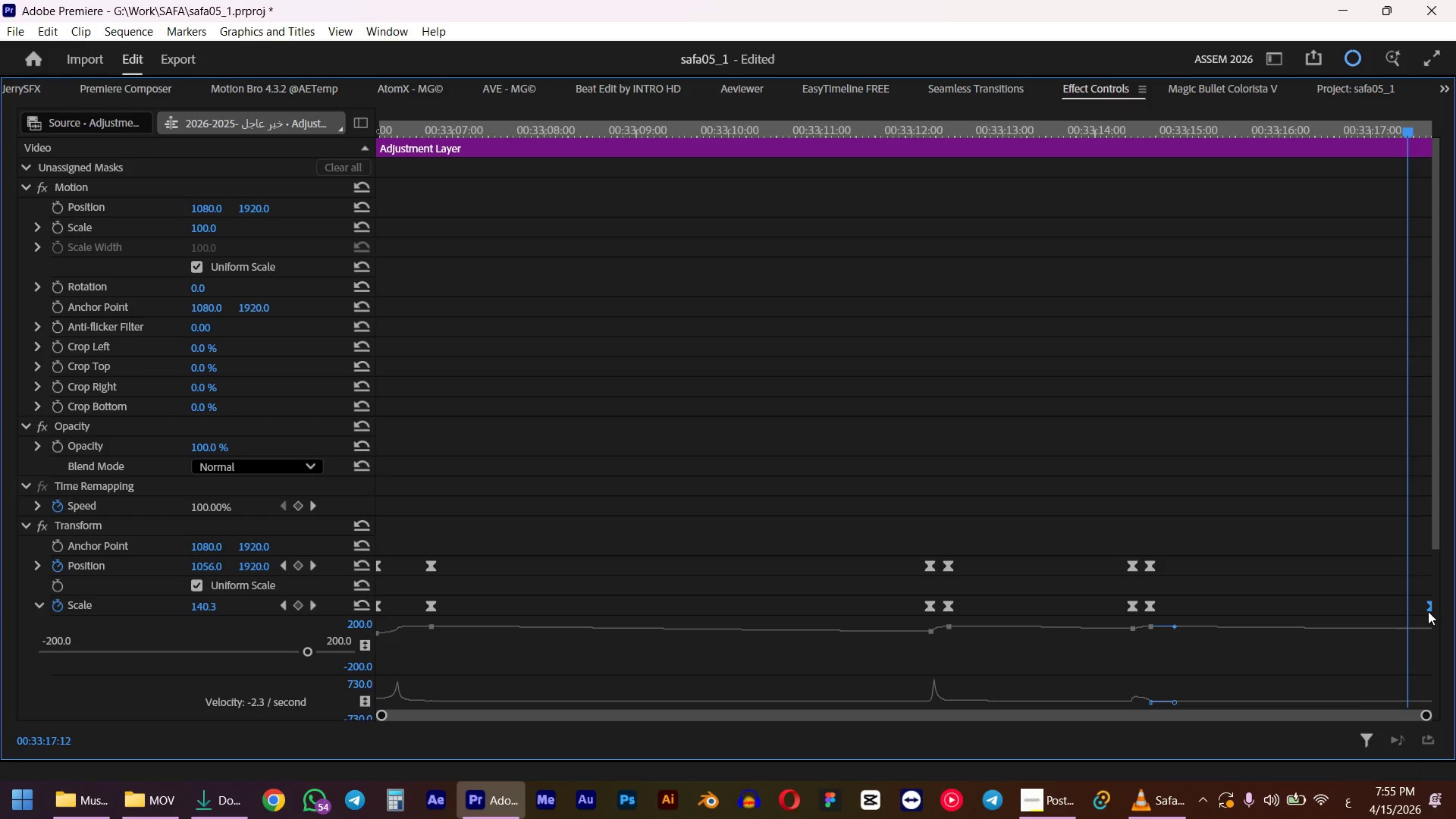 
left_click_drag(start_coordinate=[1429, 607], to_coordinate=[1455, 637])
 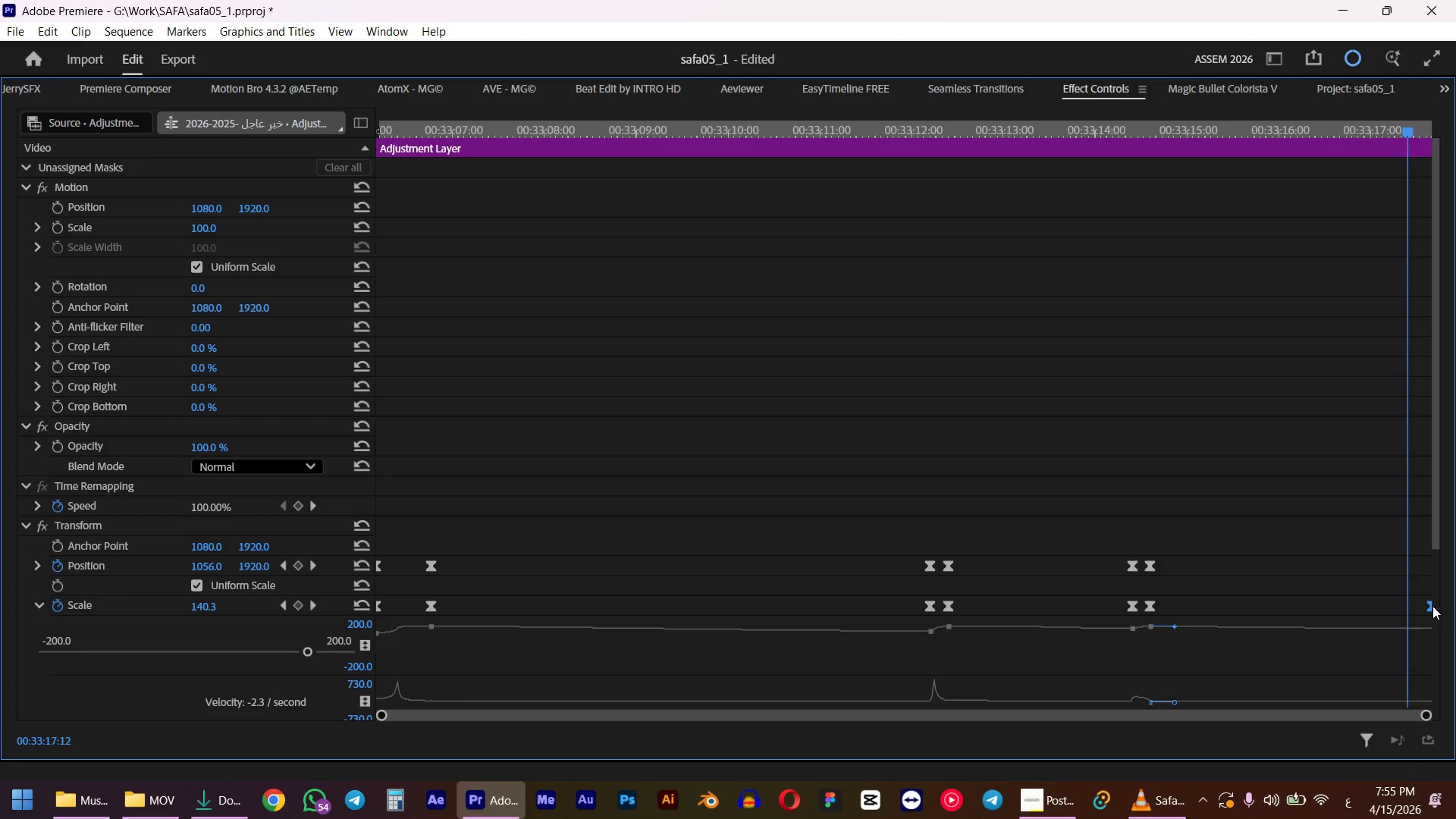 
wait(5.84)
 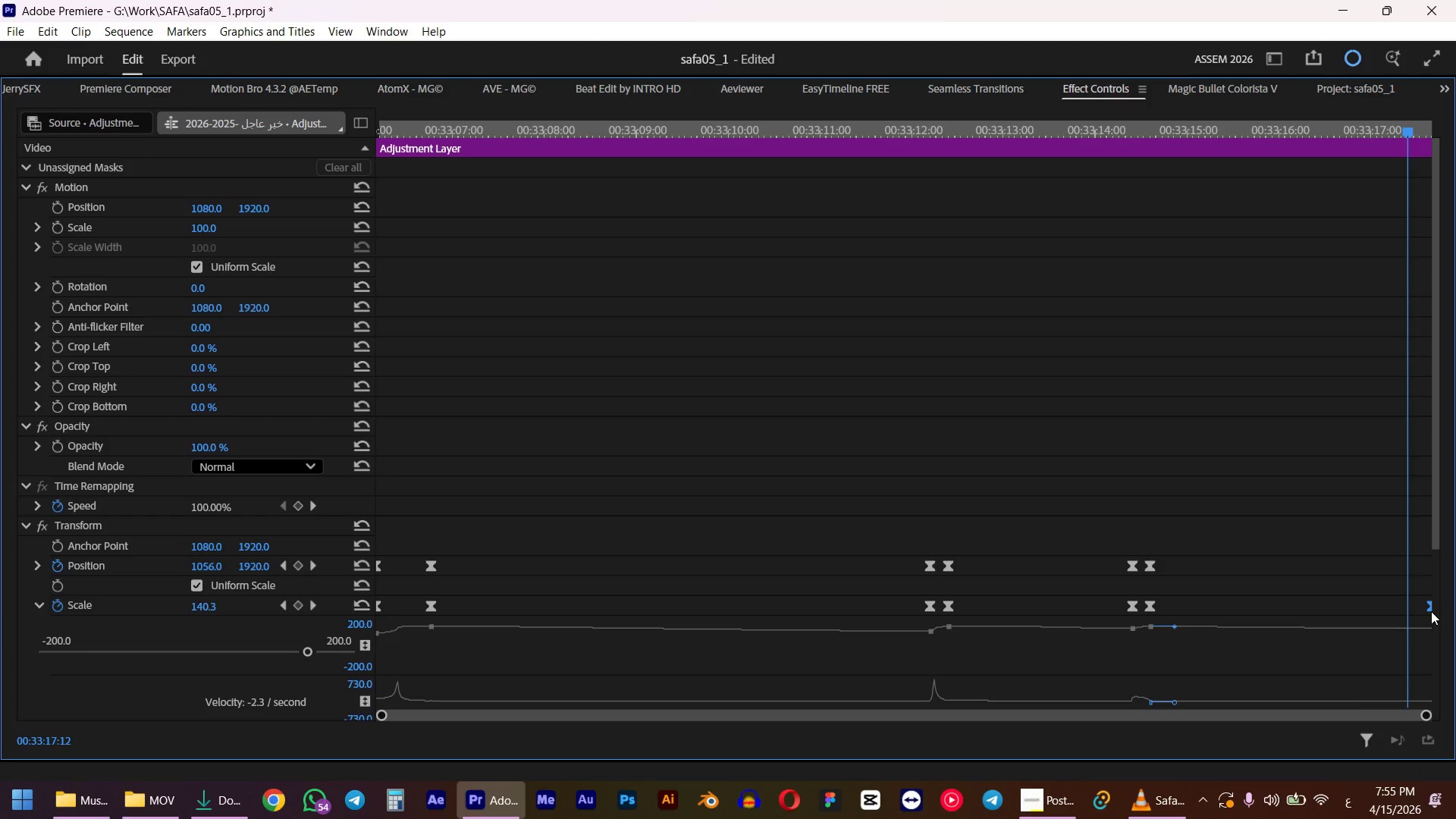 
left_click_drag(start_coordinate=[1429, 606], to_coordinate=[1455, 599])
 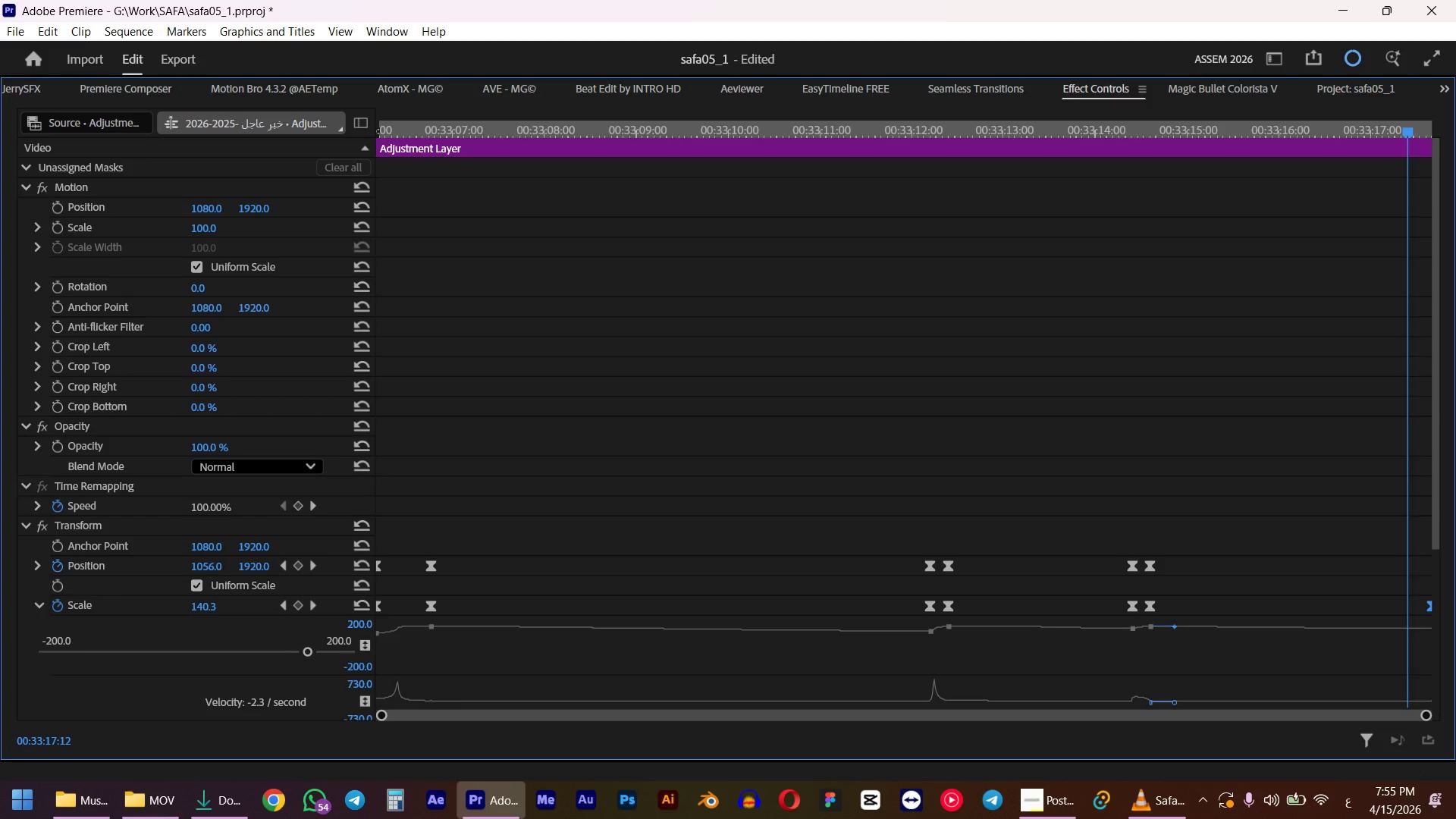 
key(Backquote)
 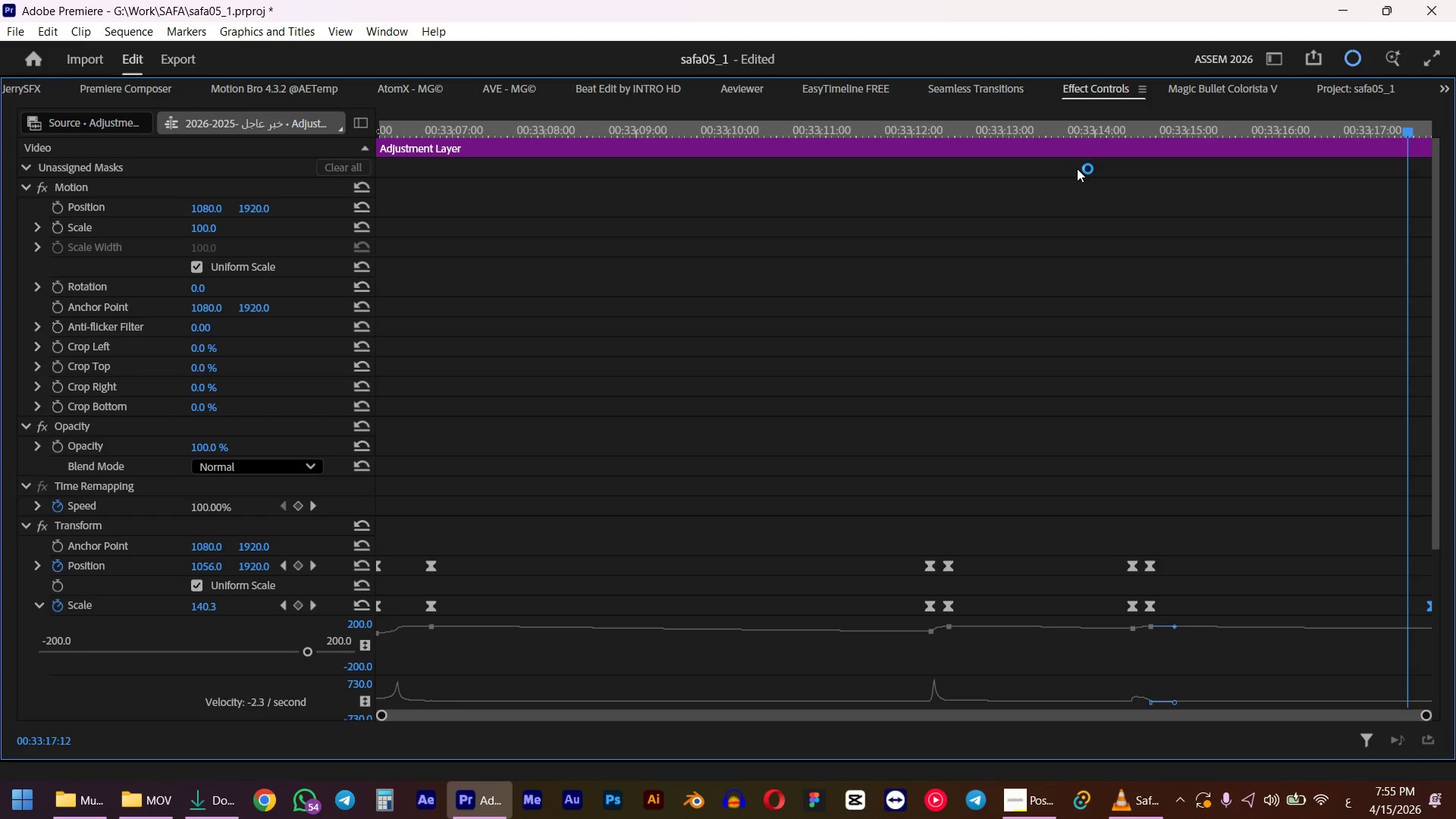 
key(Backquote)
 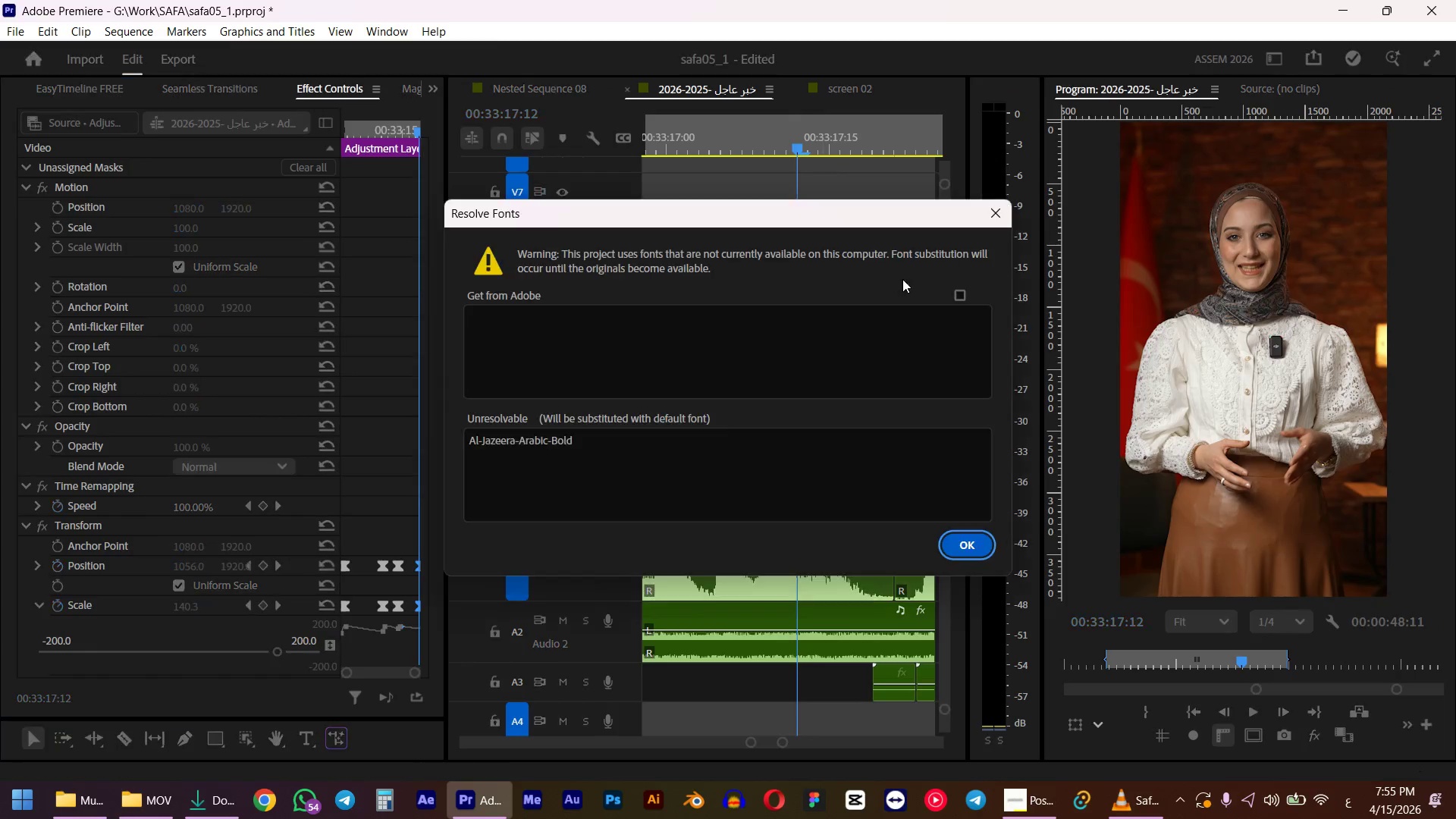 
left_click([952, 548])
 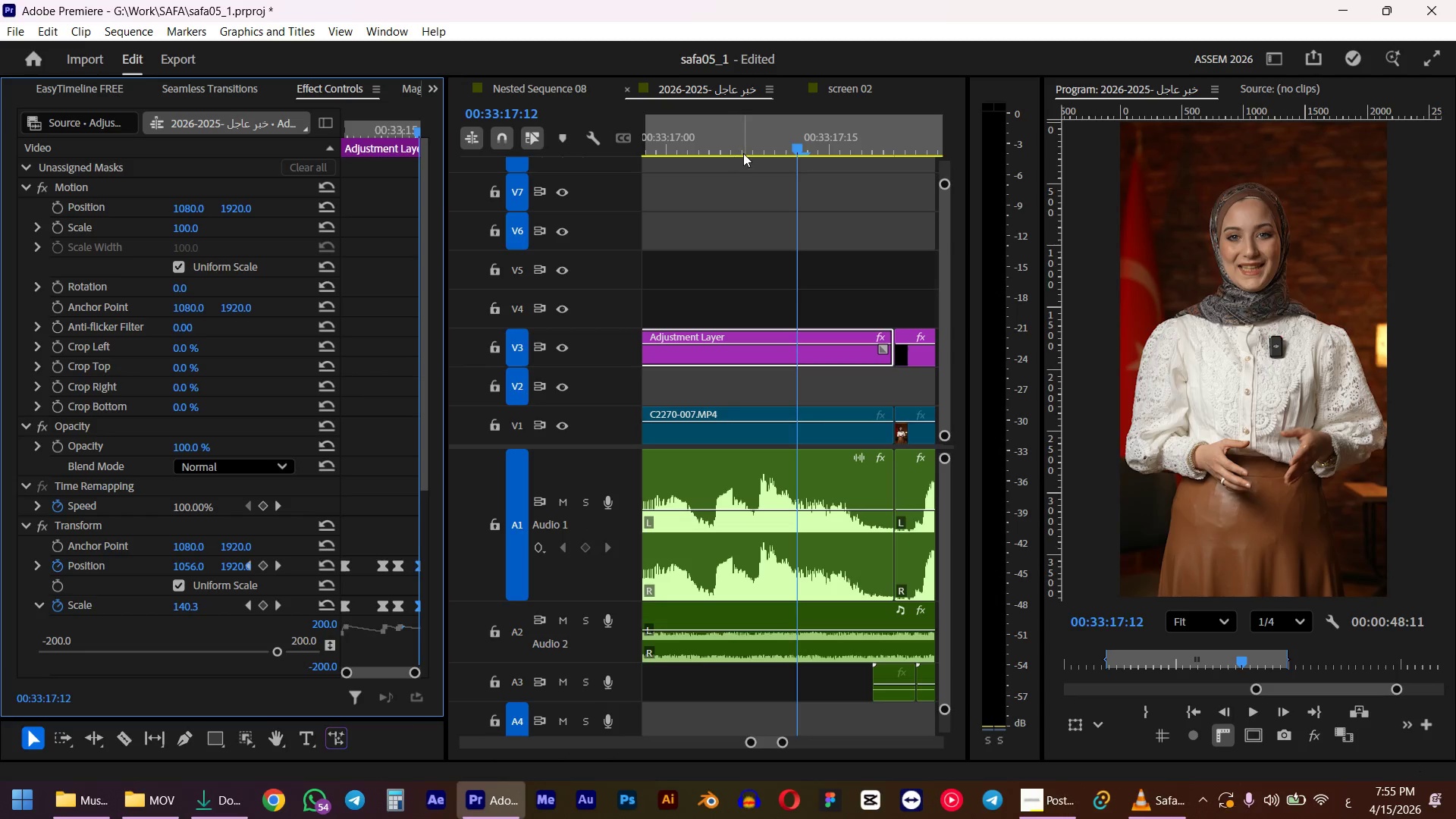 
left_click([743, 149])
 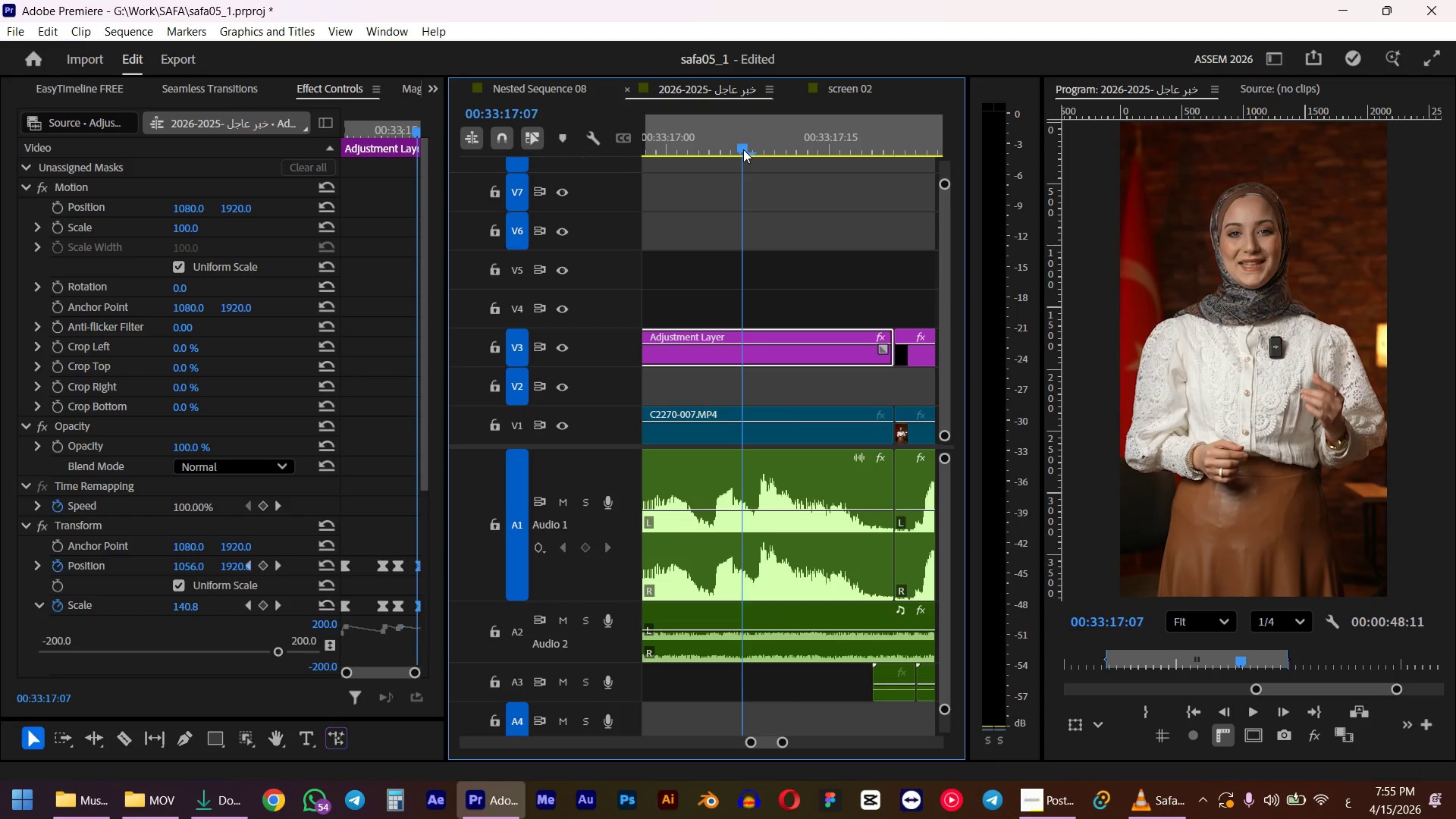 
key(Space)
 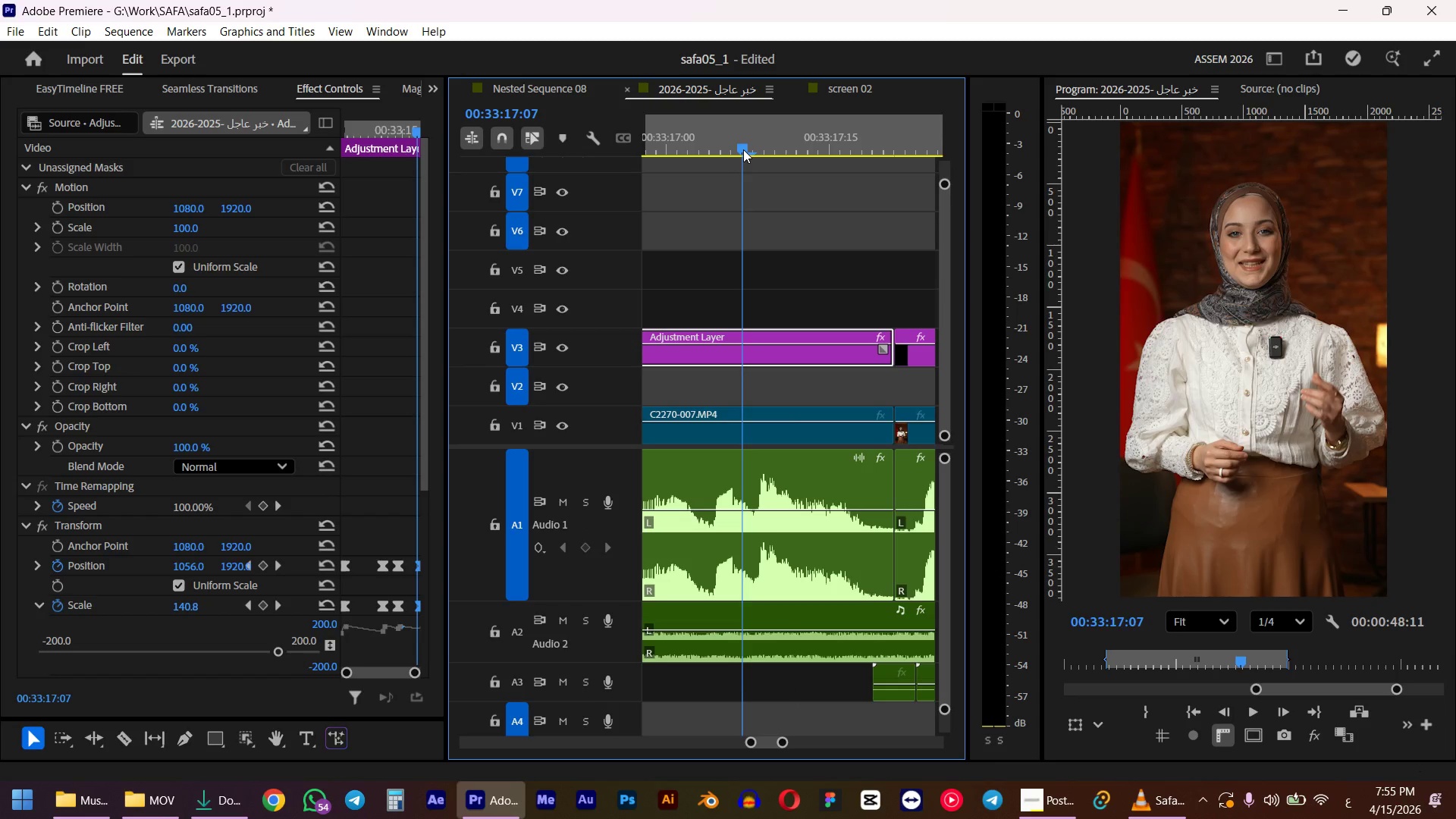 
key(Space)
 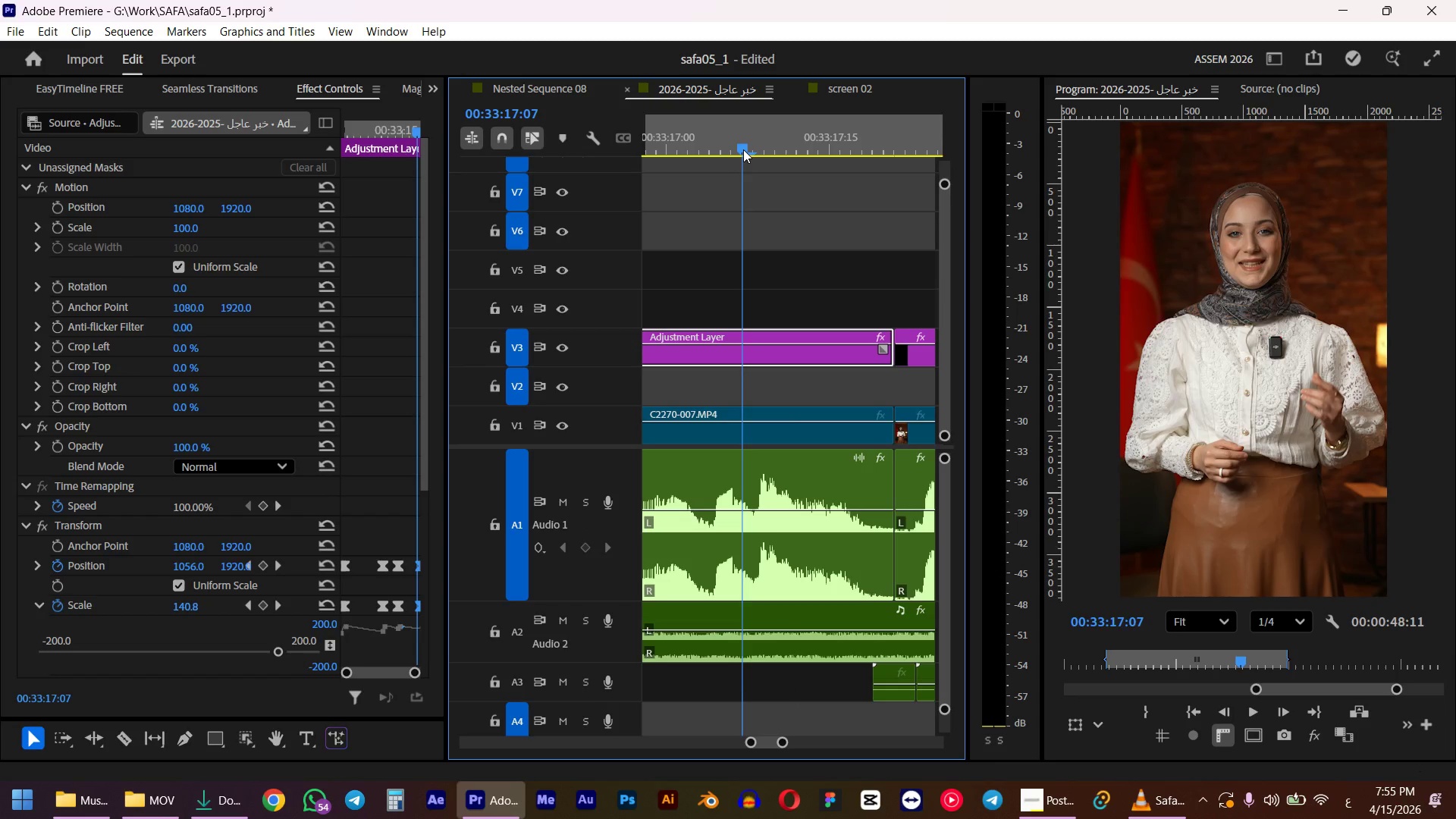 
hold_key(key=AltLeft, duration=1.33)
scroll: coordinate [832, 250], scroll_direction: down, amount: 15.0
 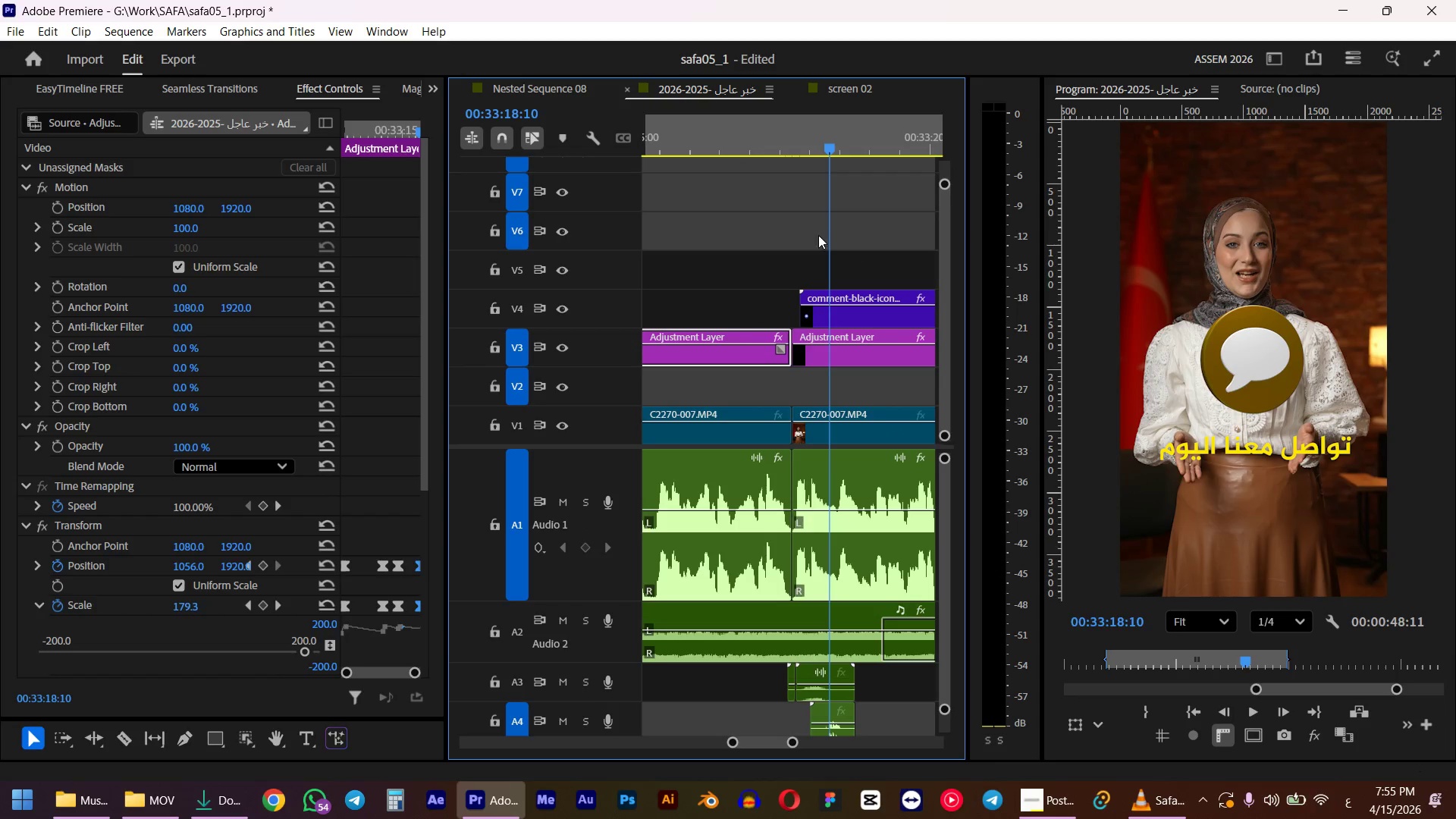 
scroll: coordinate [811, 231], scroll_direction: up, amount: 2.0
 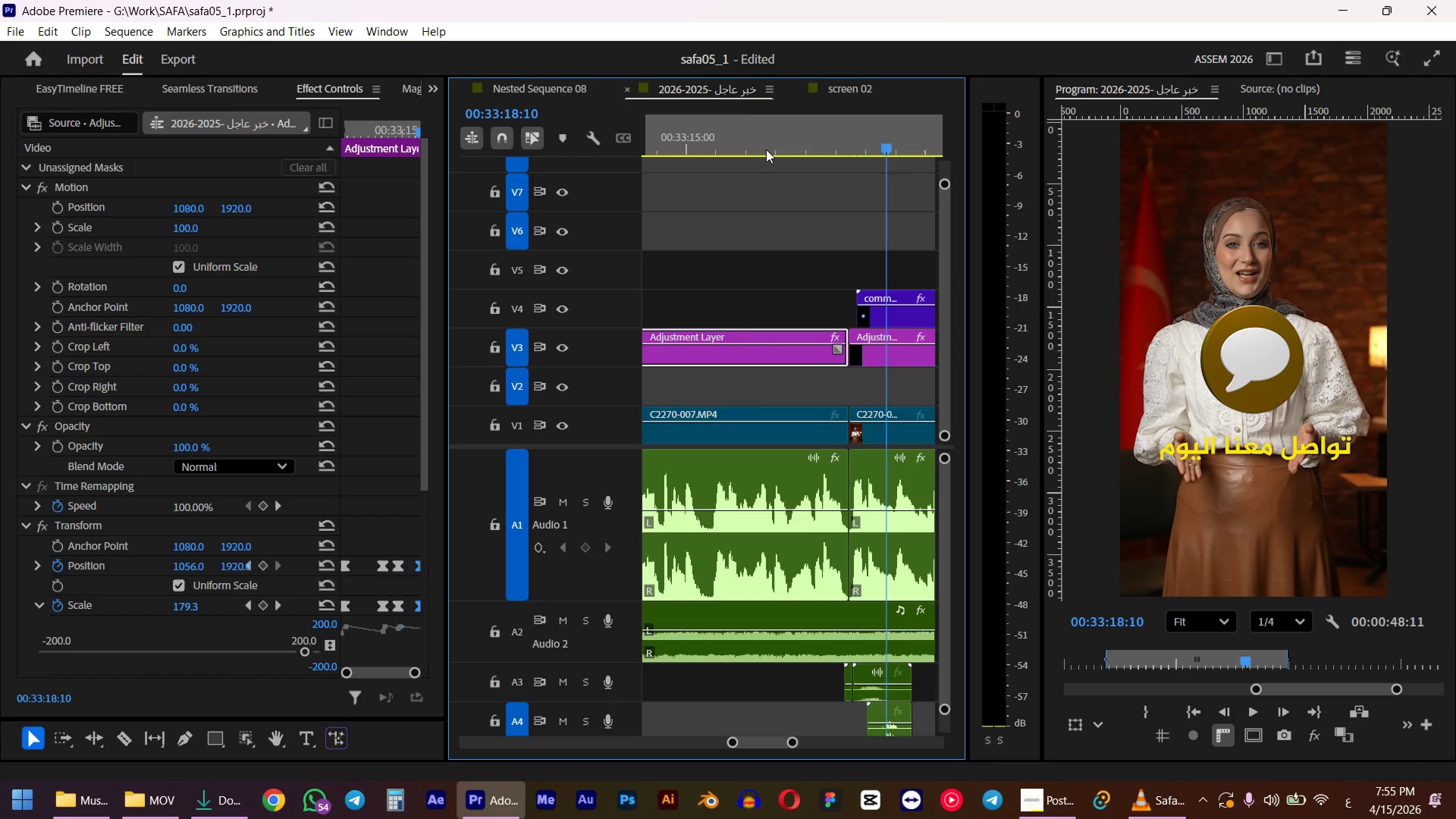 
left_click([751, 146])
 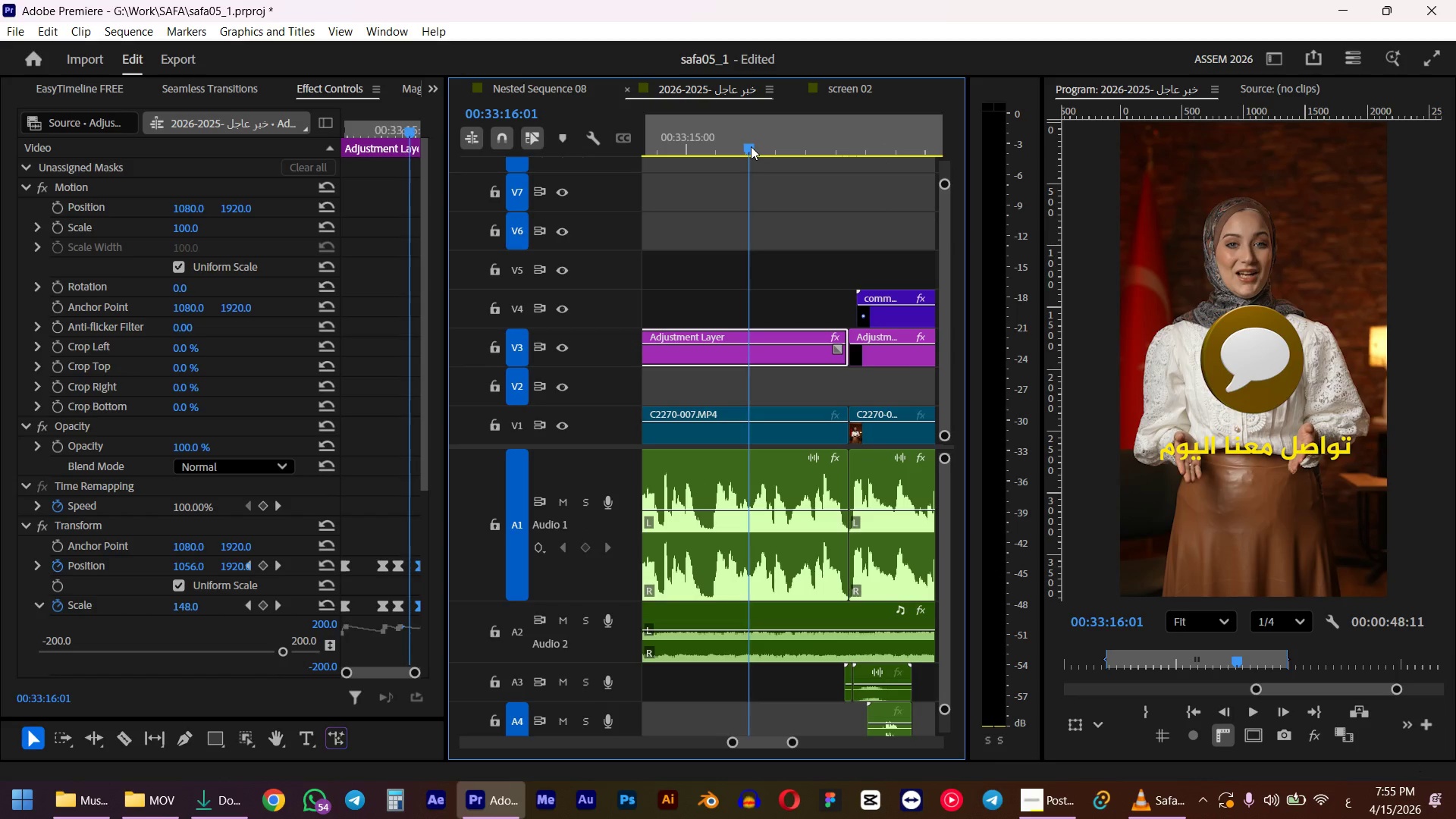 
key(Space)
 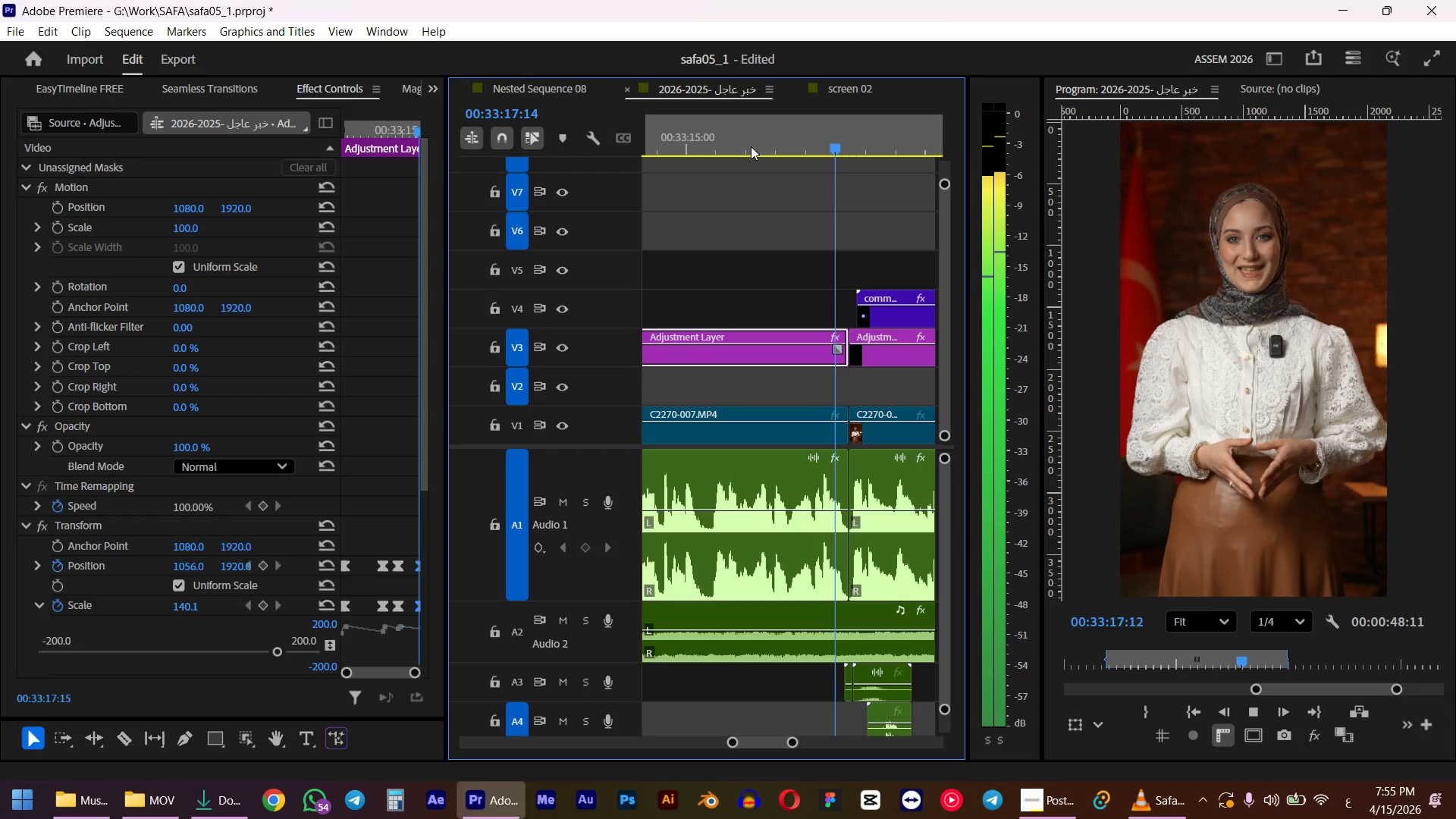 
key(Space)
 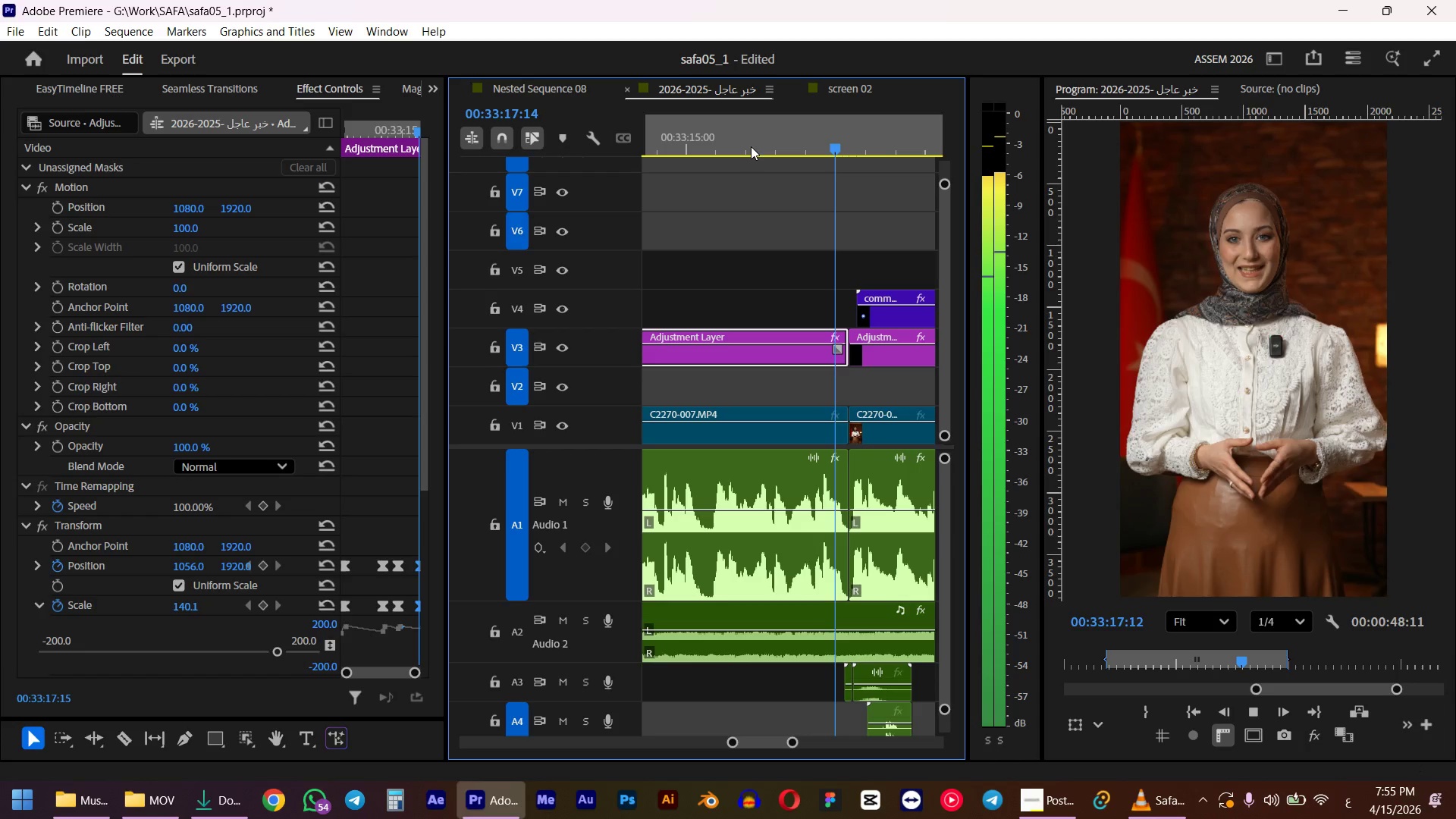 
left_click([695, 141])
 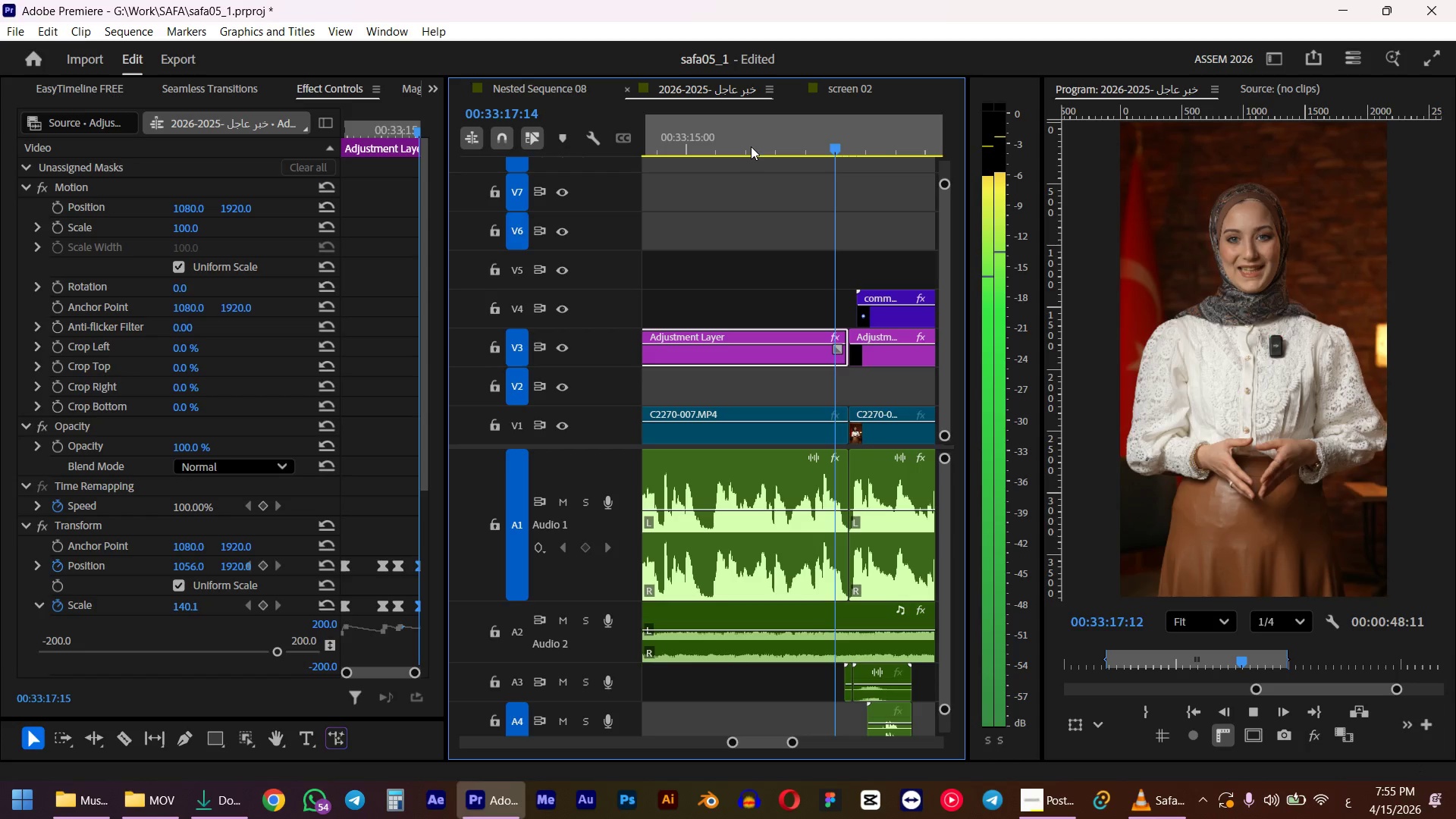 
key(Space)
 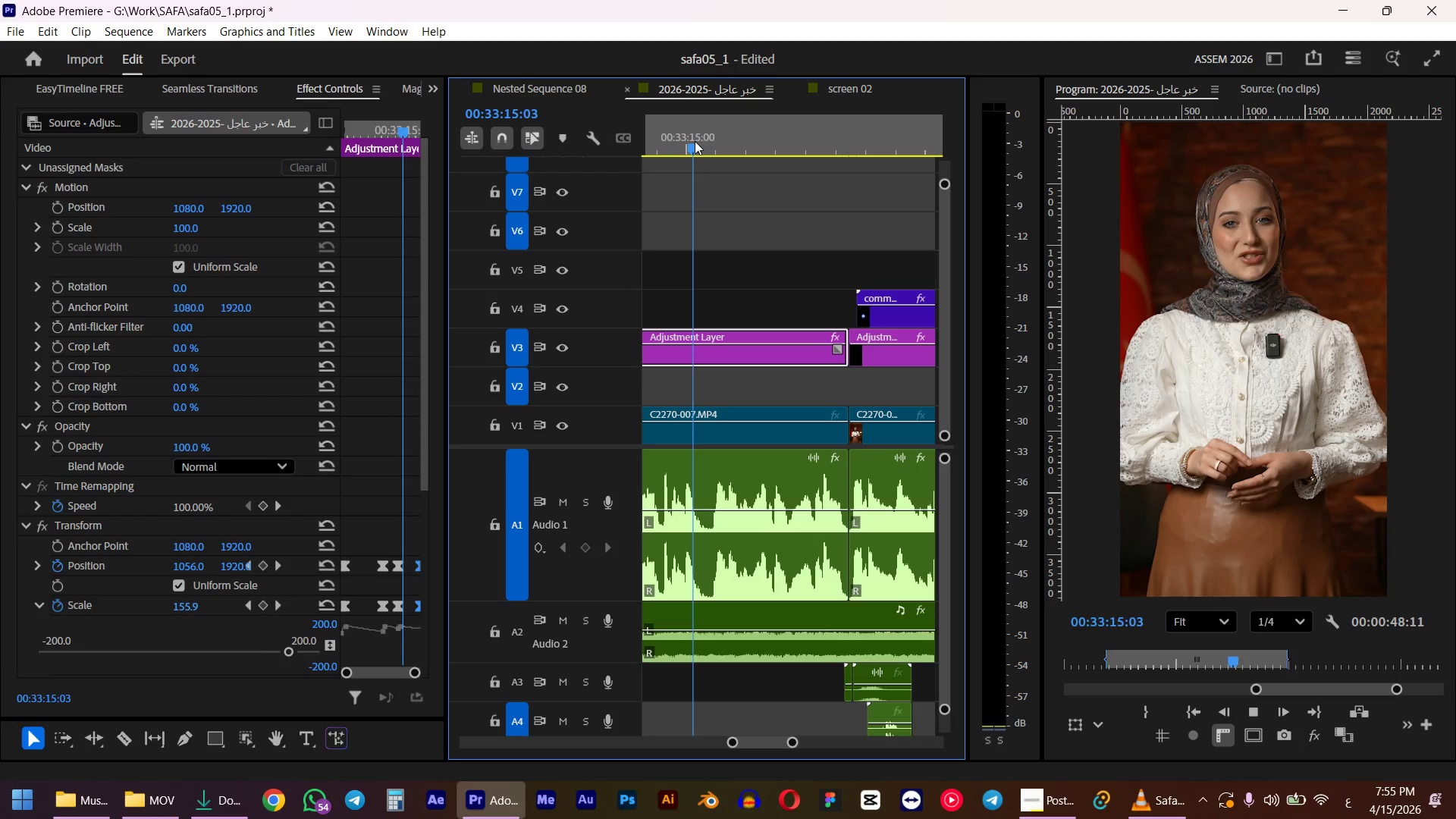 
key(Space)
 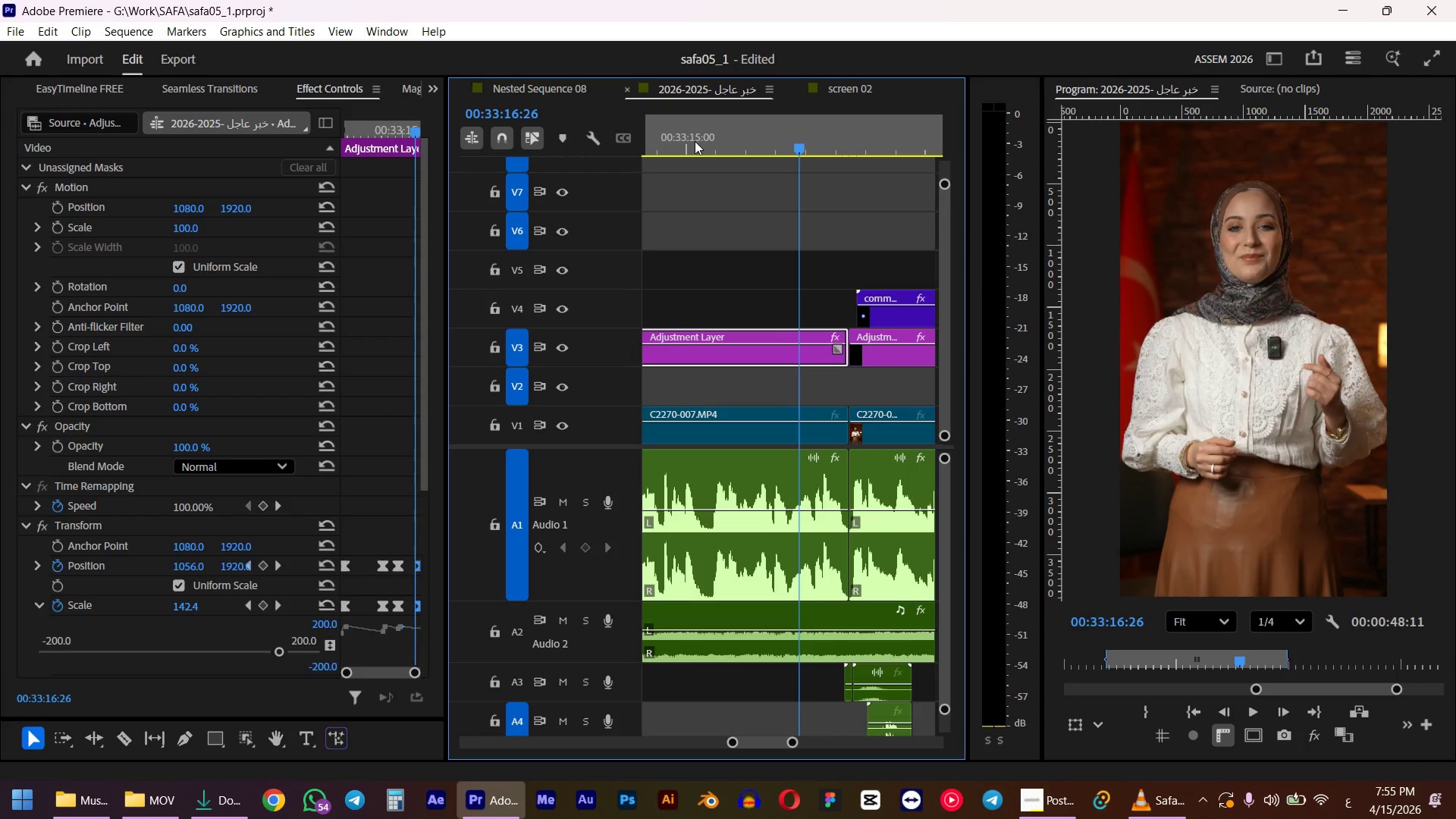 
left_click([695, 141])
 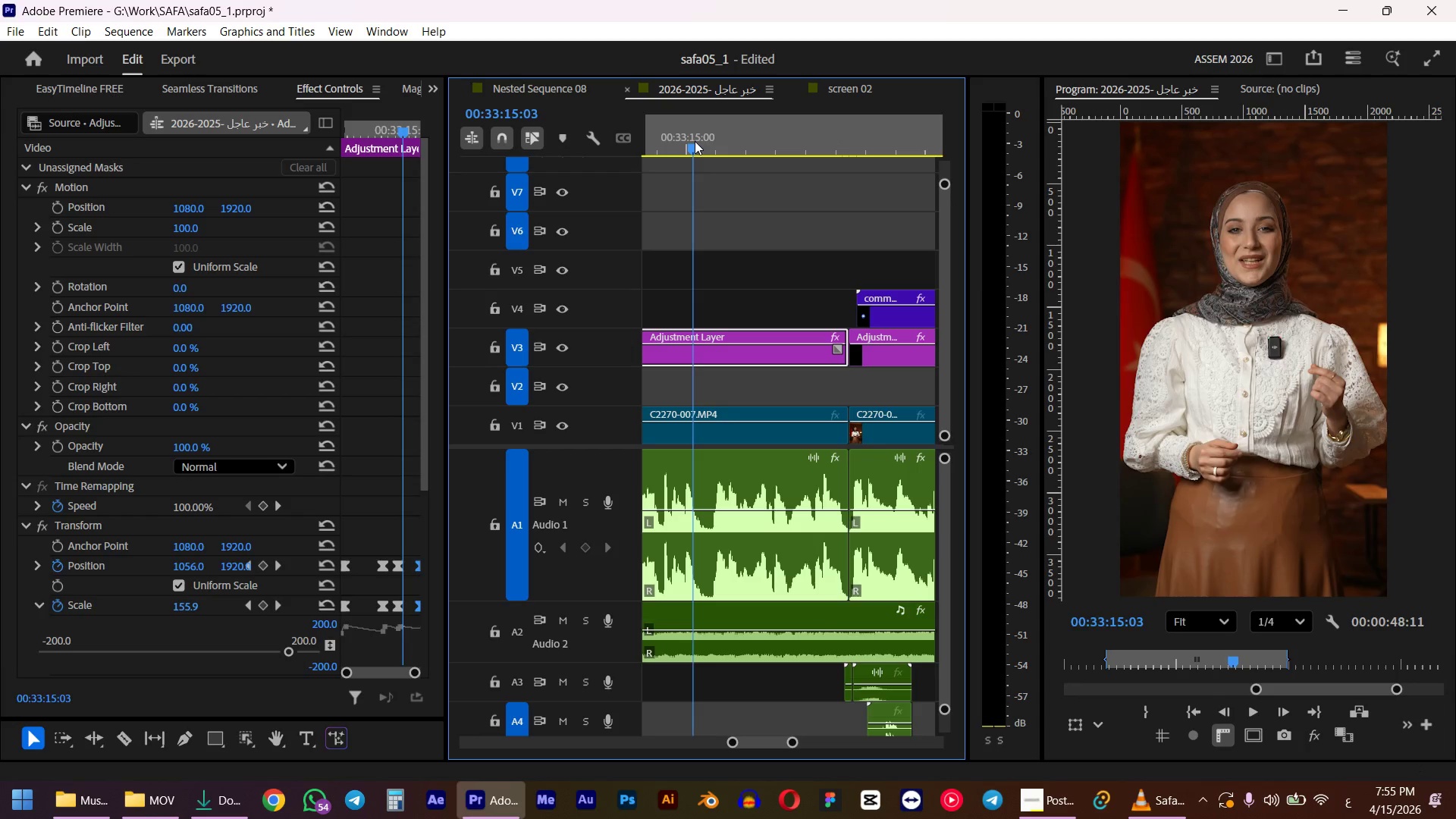 
key(Space)
 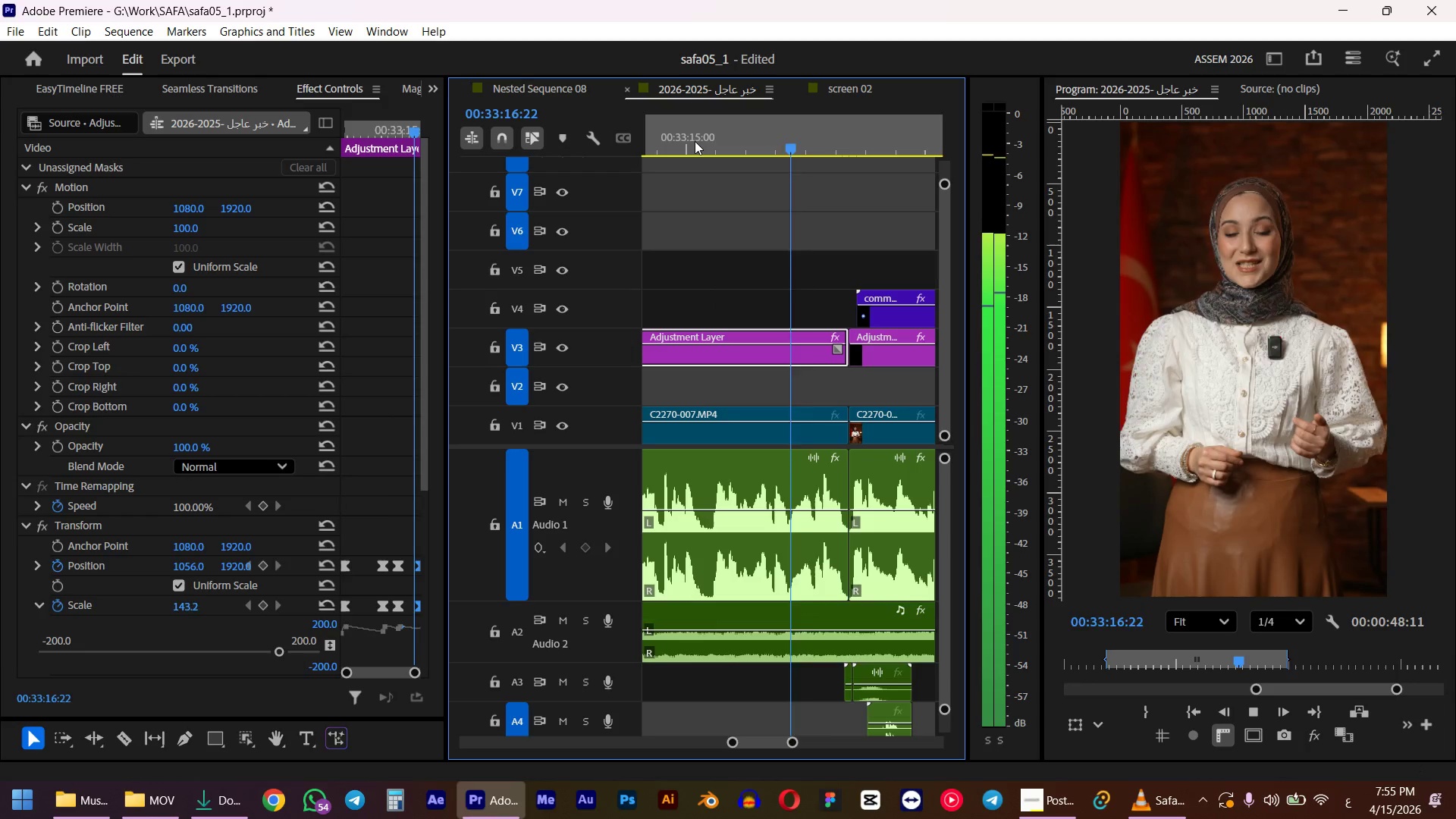 
key(Space)
 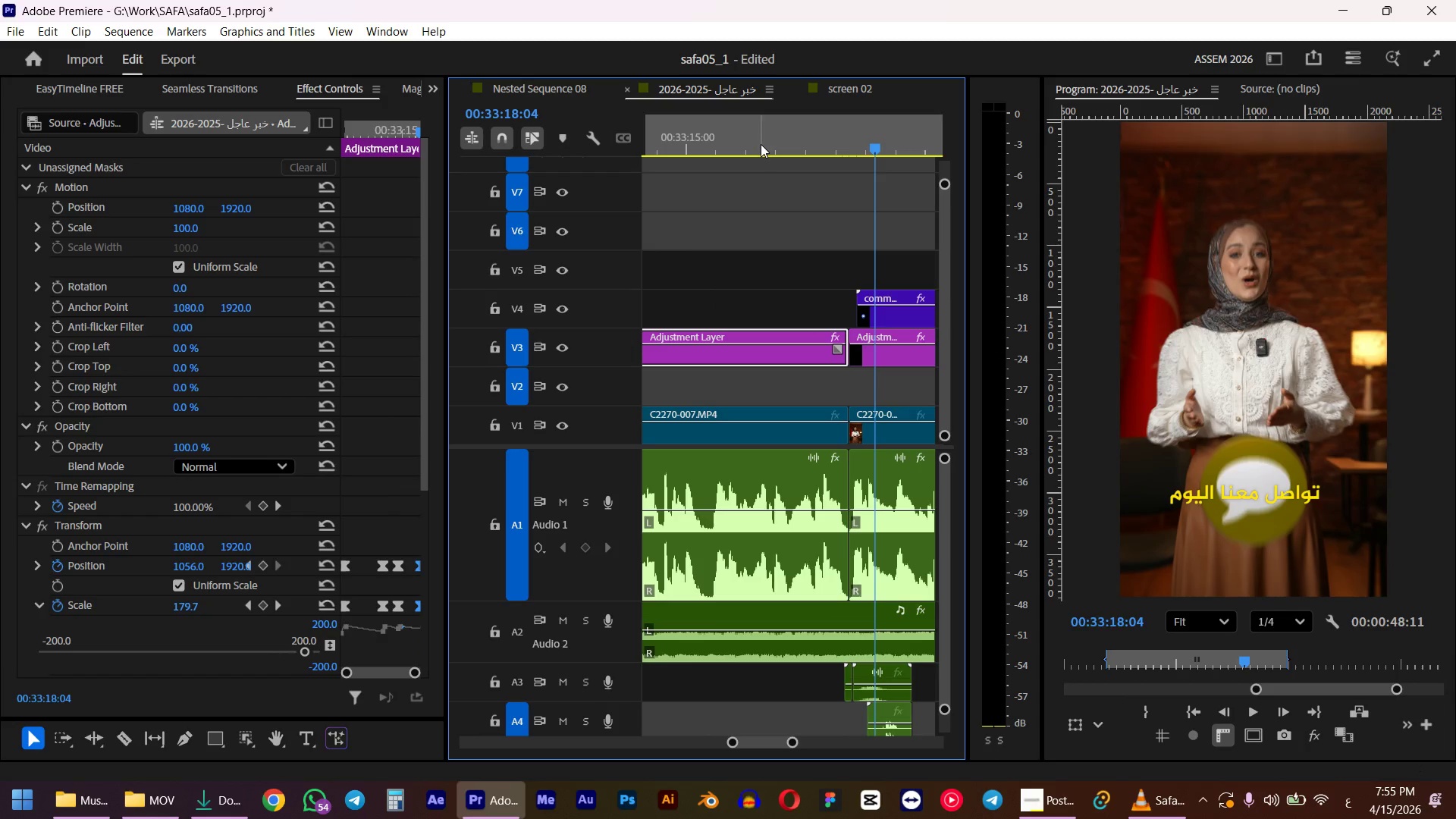 
left_click([758, 152])
 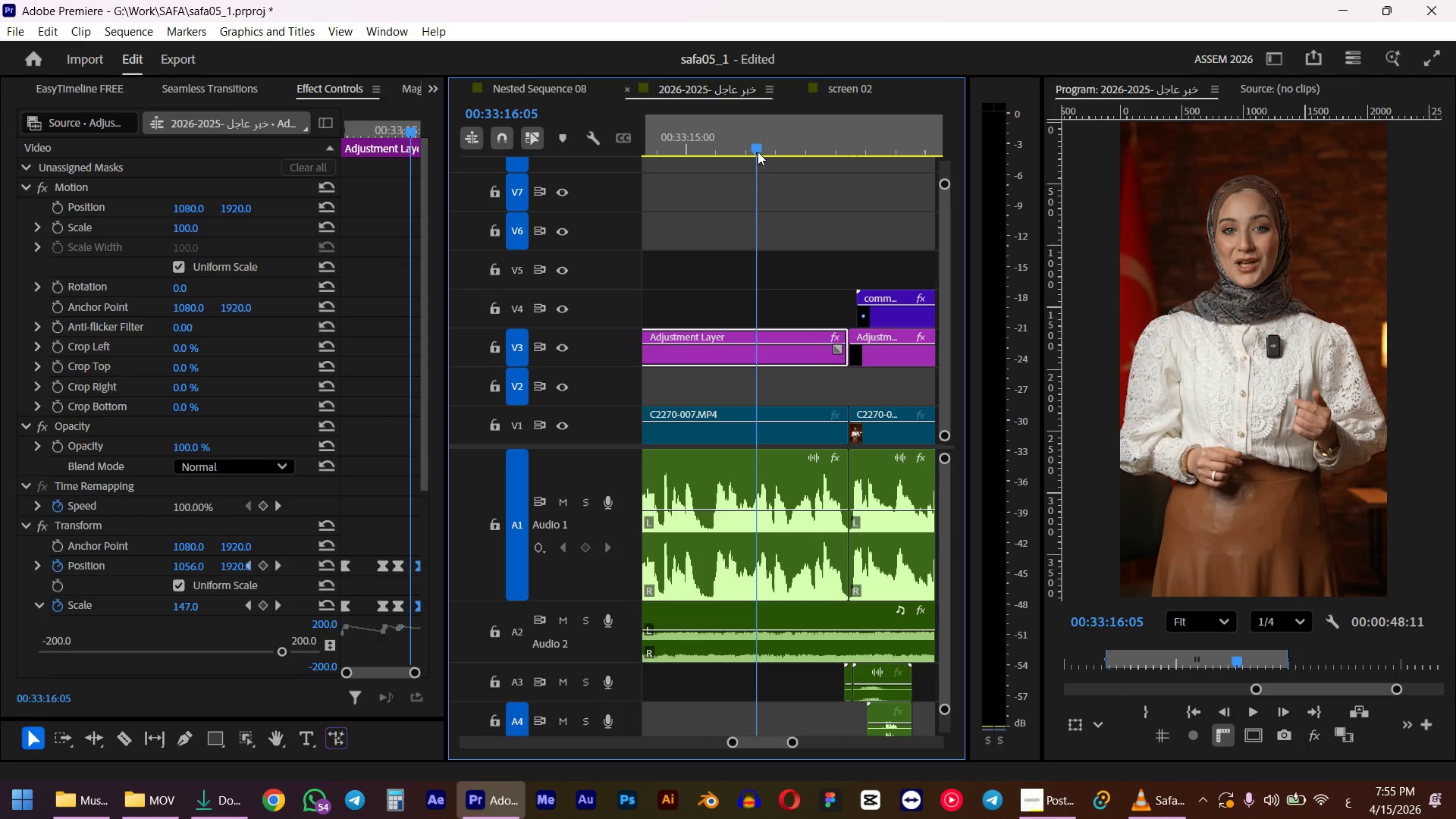 
key(Space)
 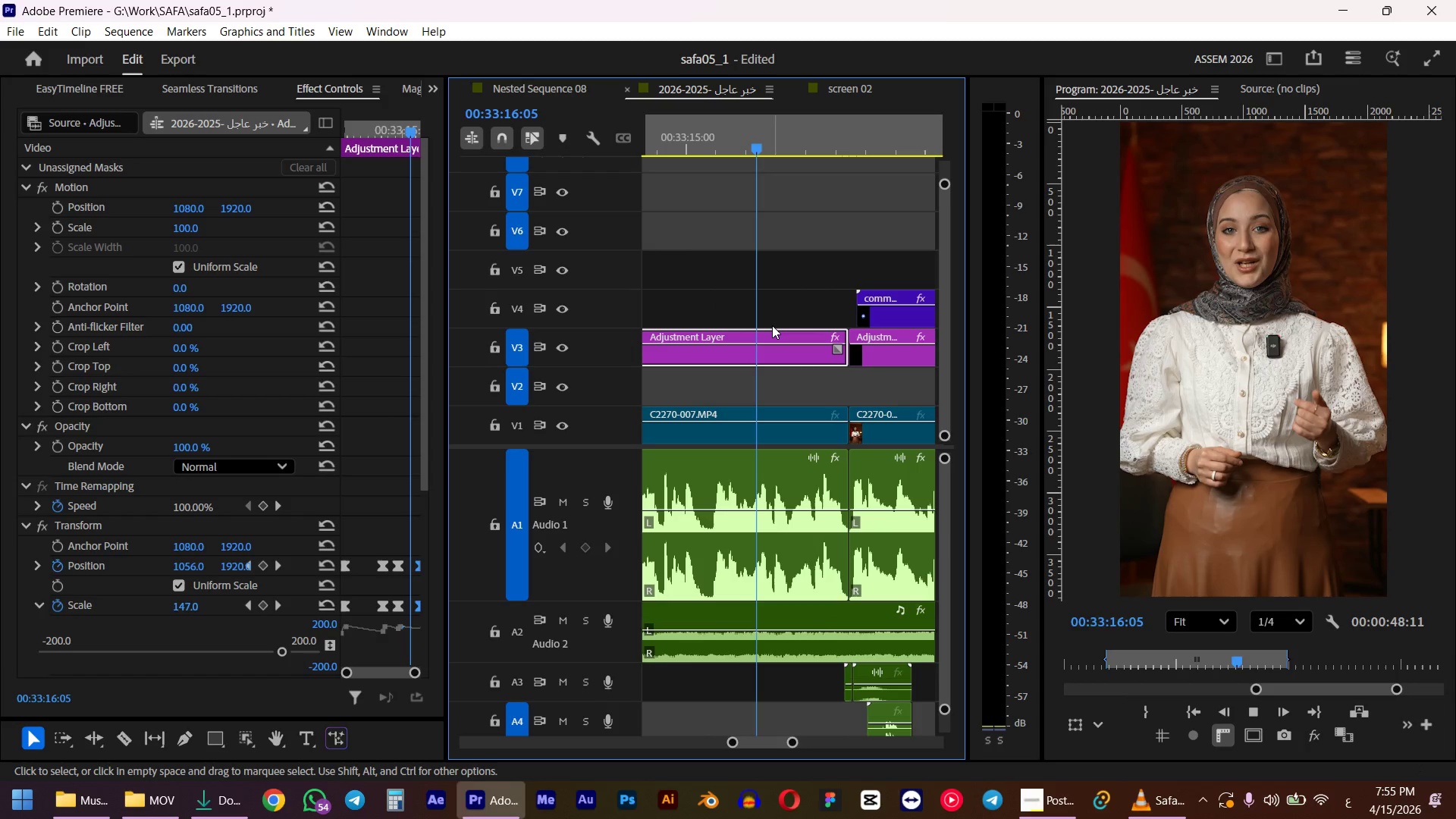 
hold_key(key=AltLeft, duration=1.25)
 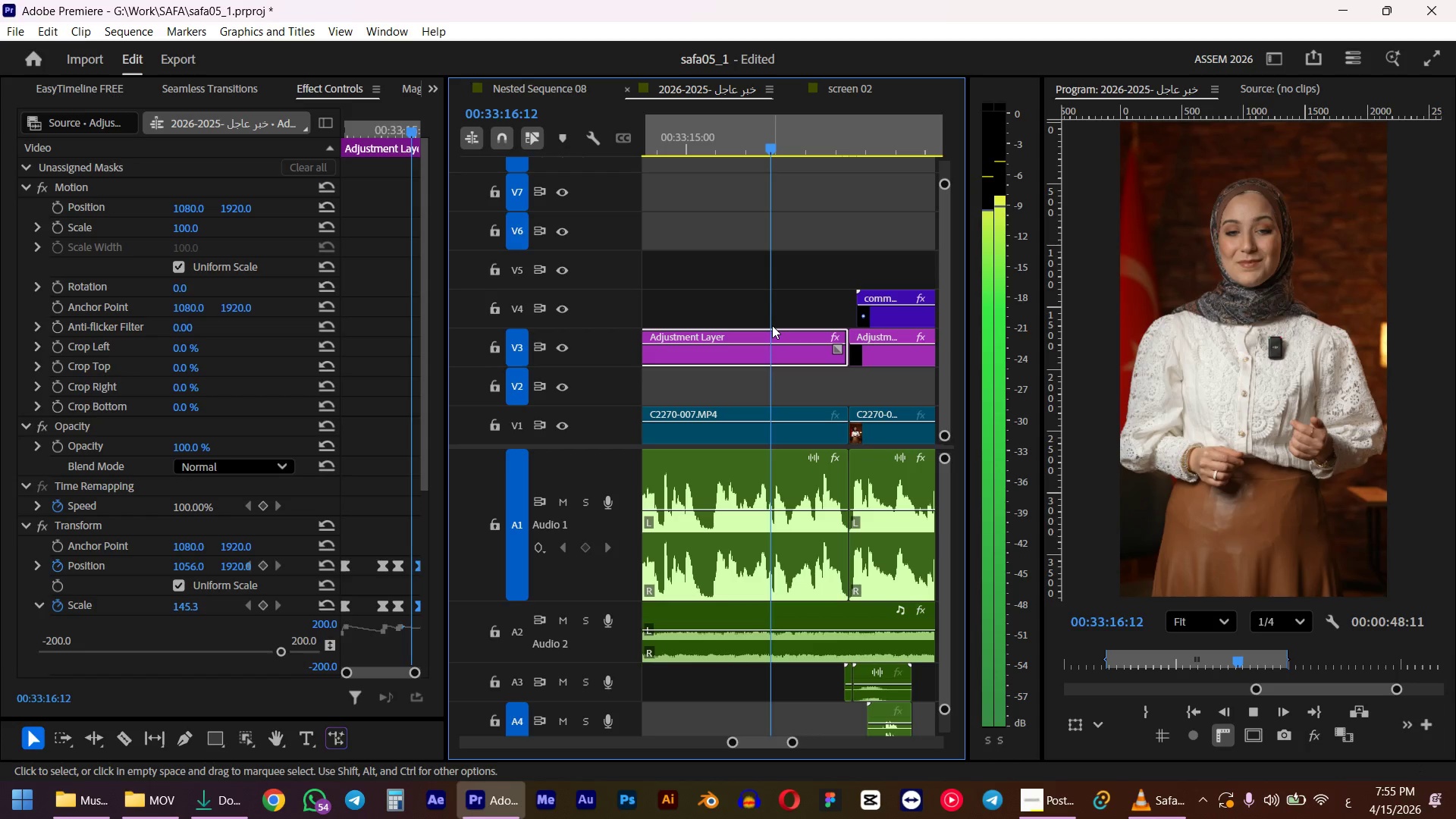 
hold_key(key=AltLeft, duration=0.91)
 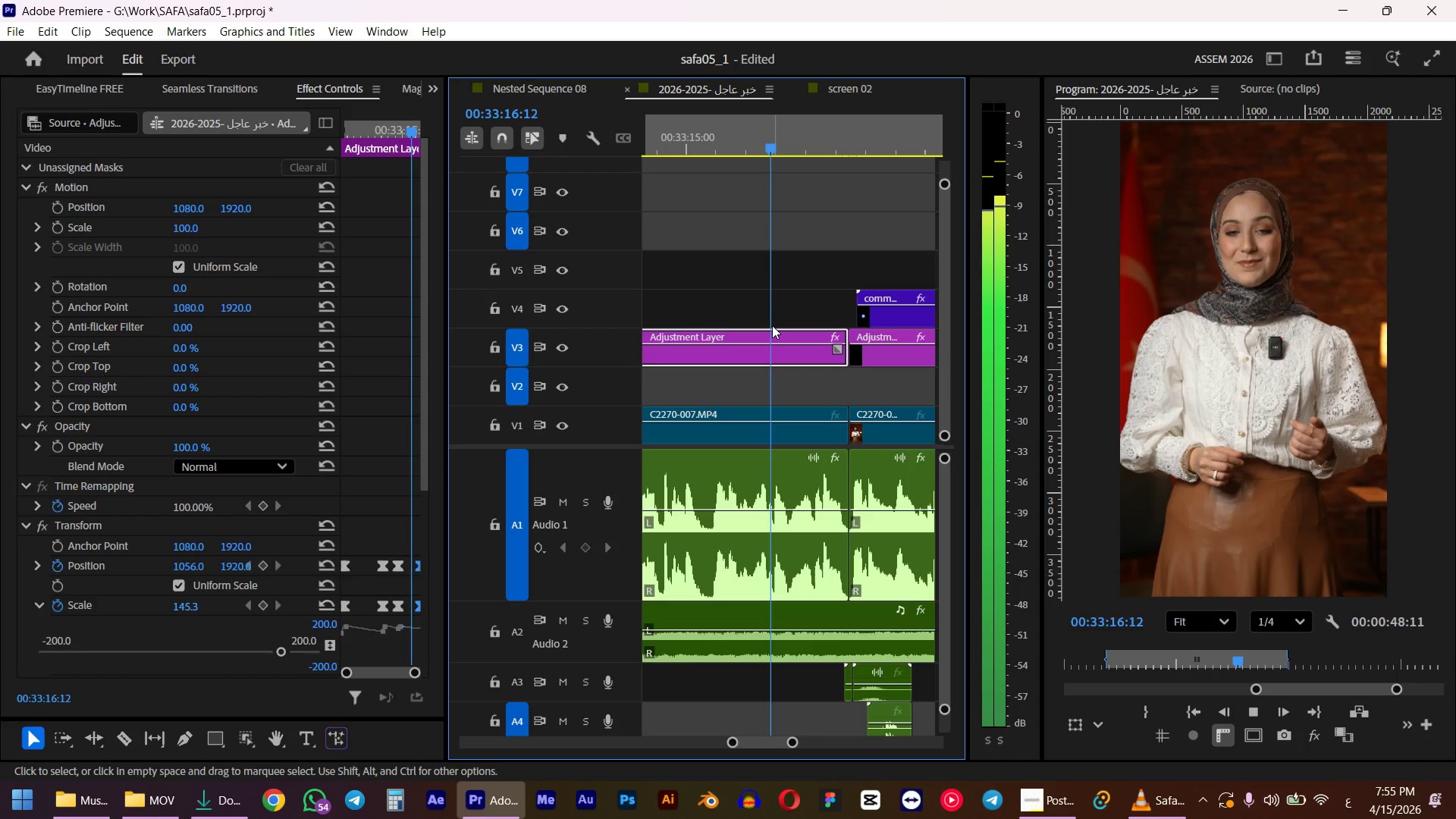 
key(Space)
 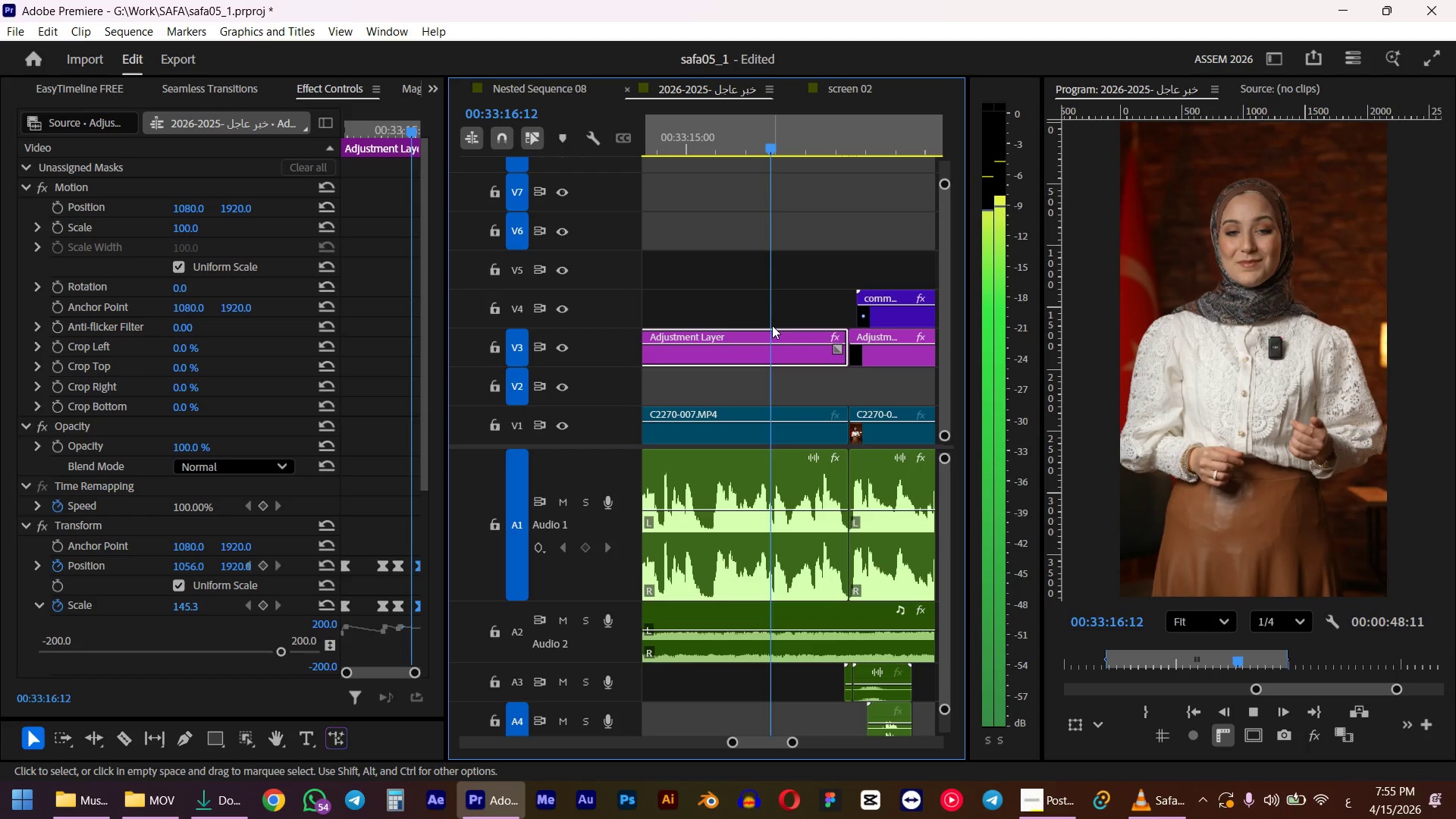 
left_click([1176, 802])
 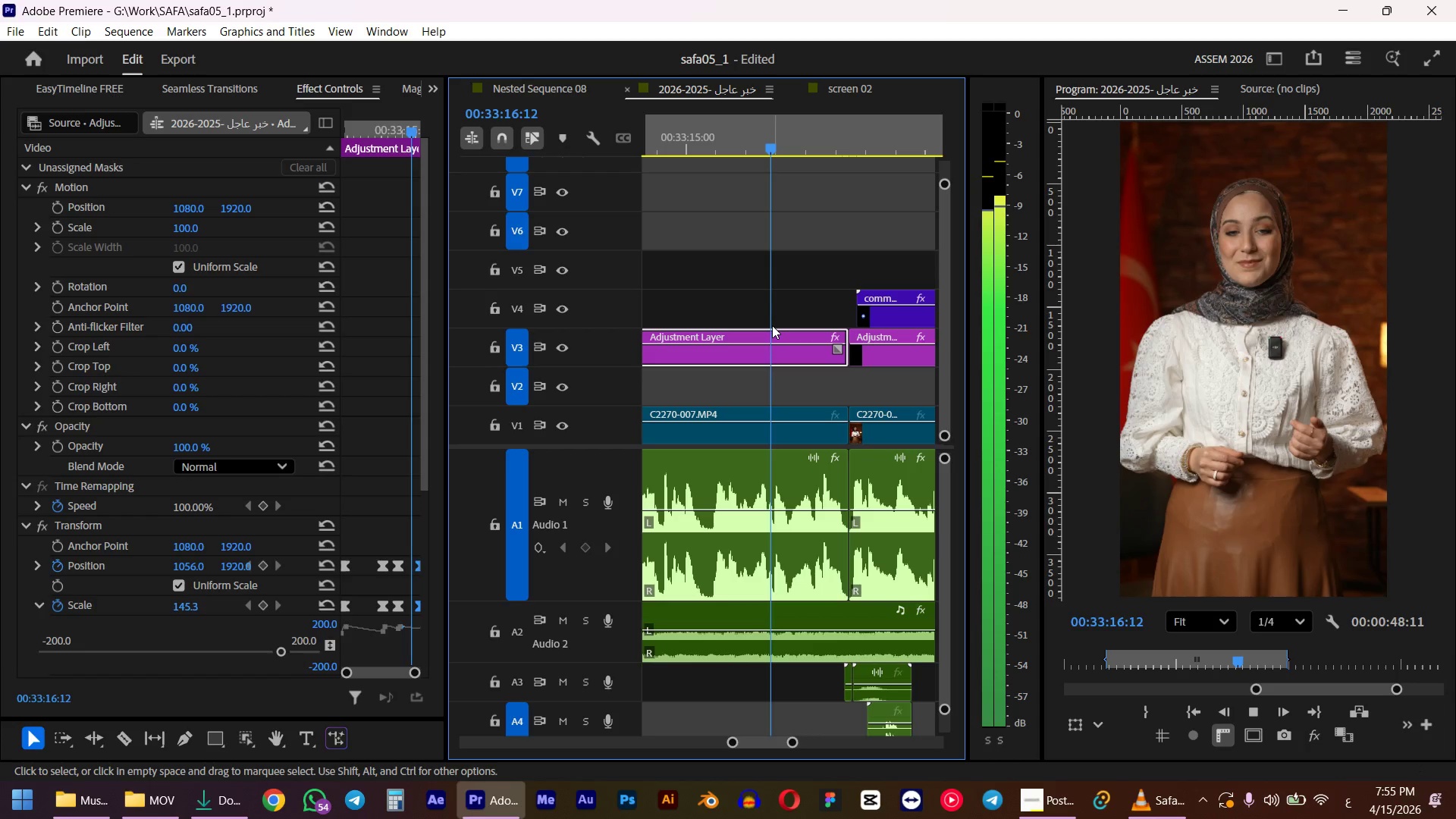 
scroll: coordinate [1006, 752], scroll_direction: down, amount: 22.0
 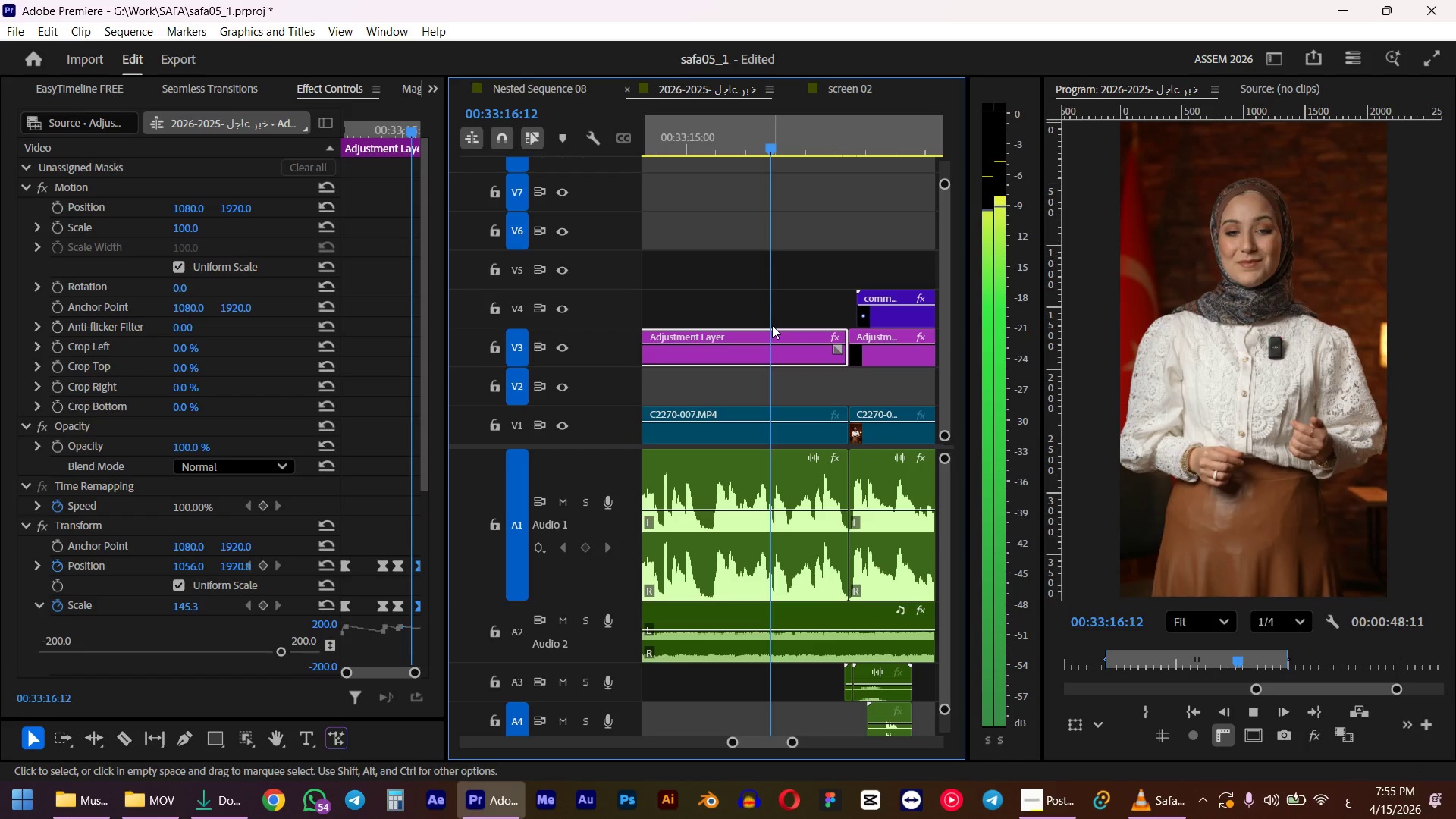 
key(Space)
 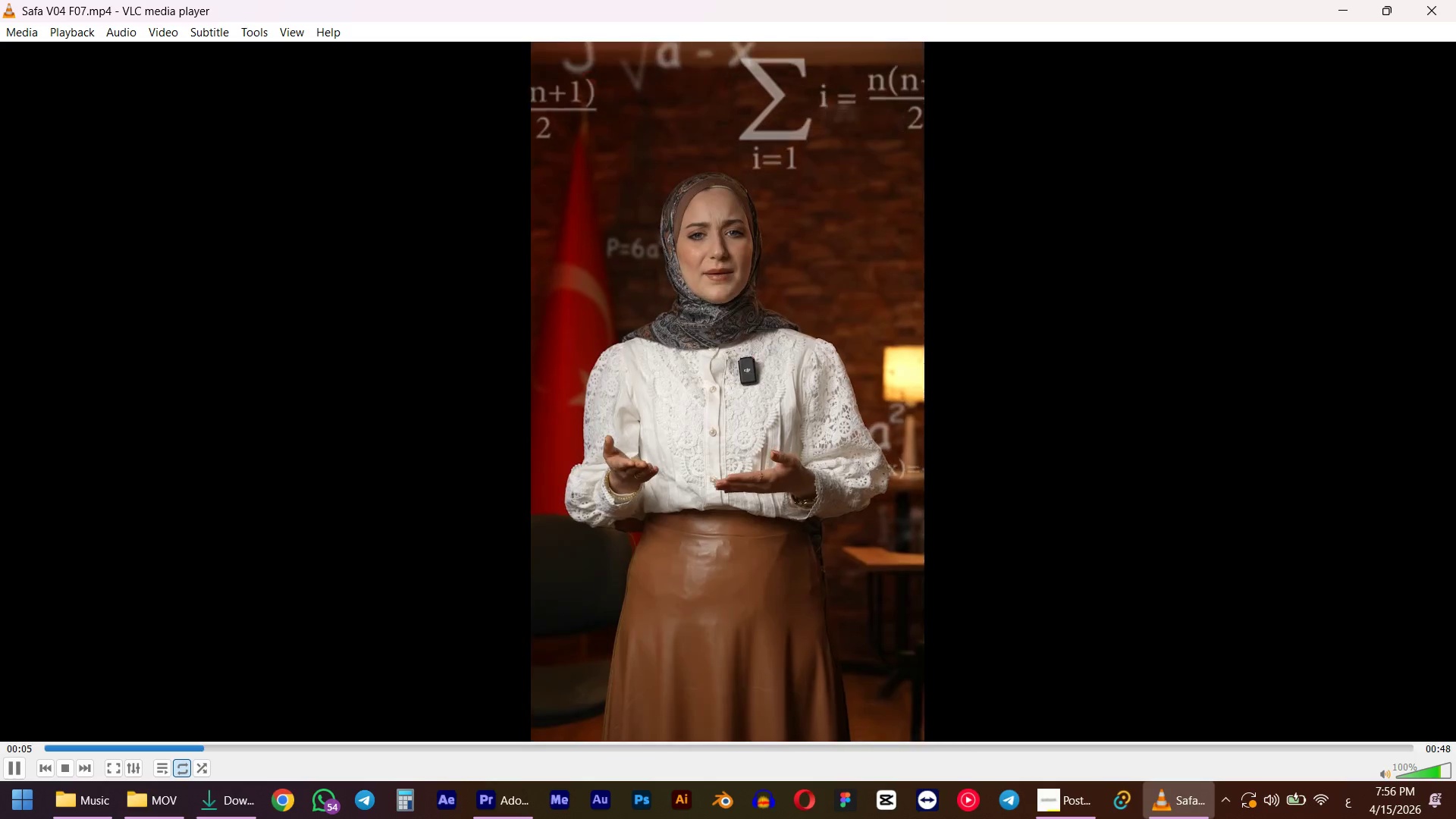 
wait(11.02)
 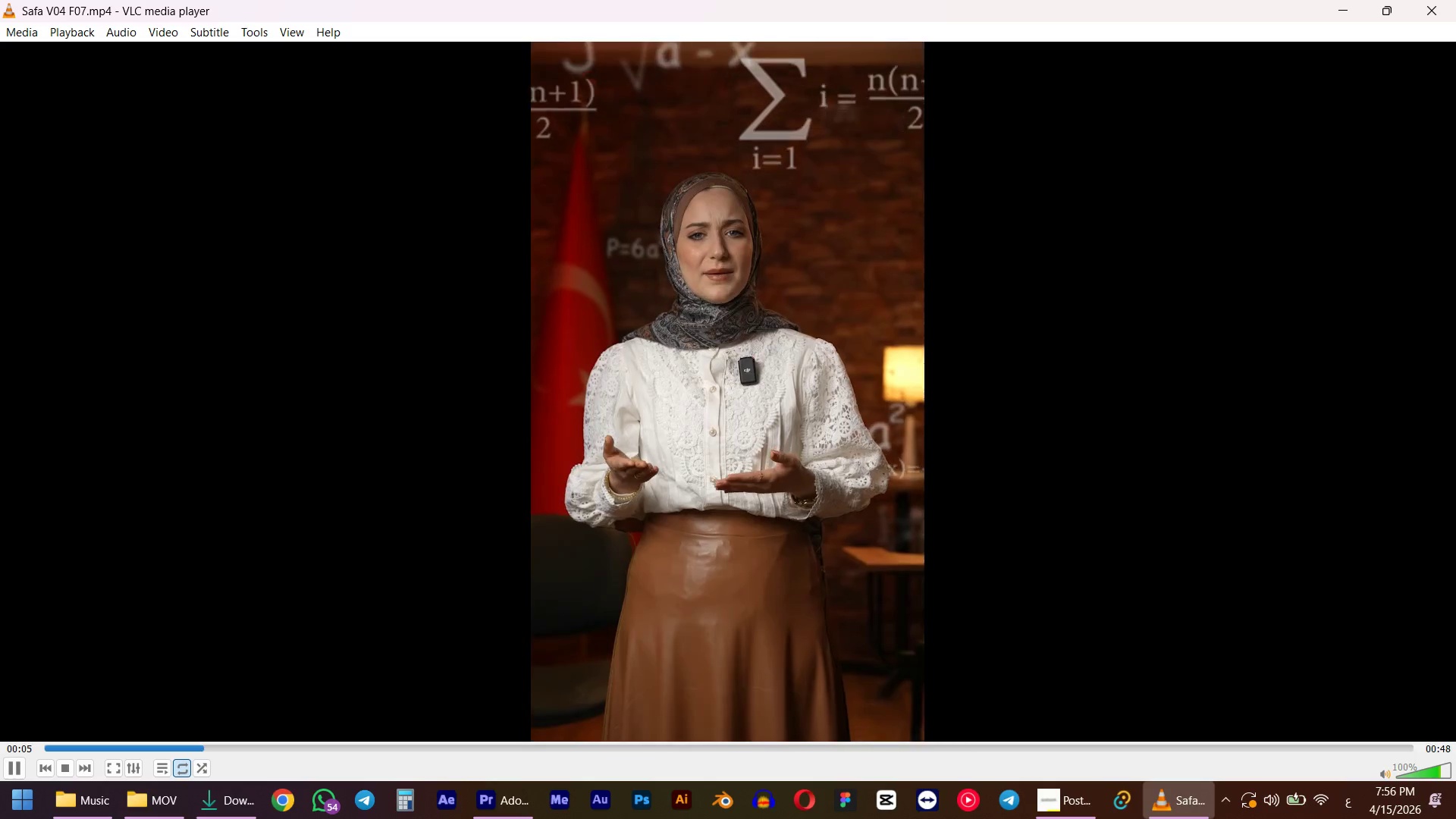 
key(Space)
 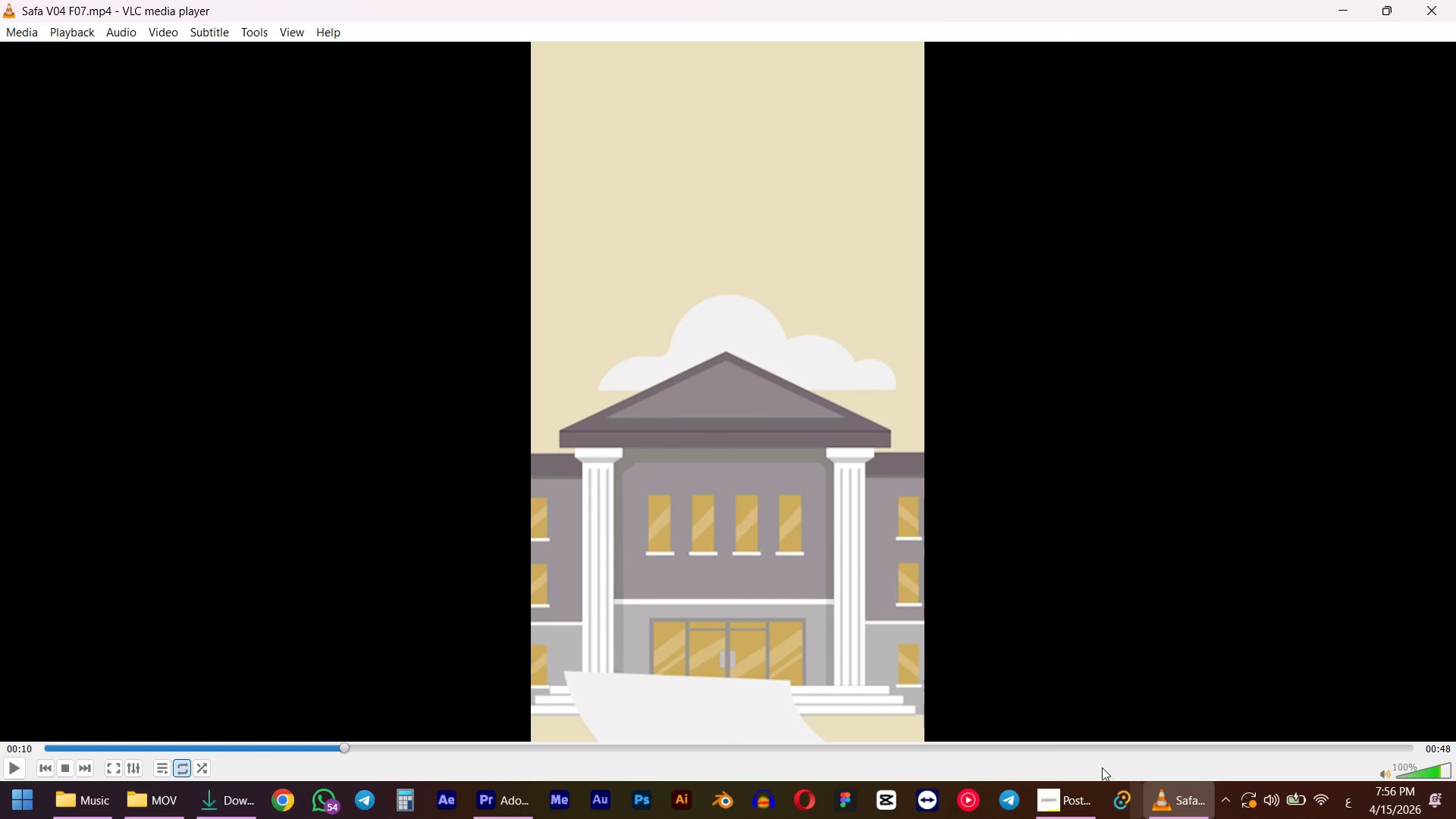 
key(Space)
 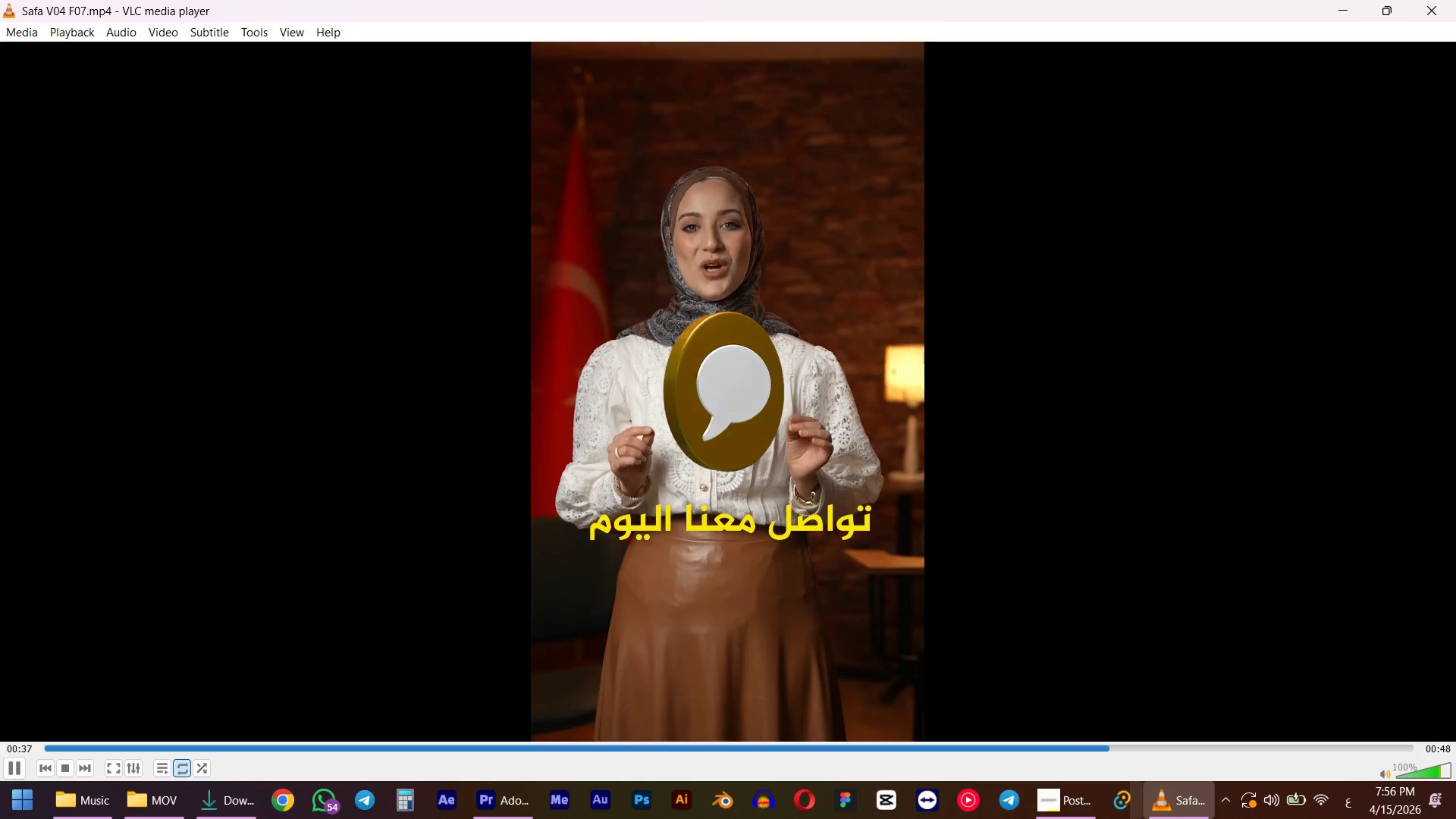 
scroll: coordinate [1094, 750], scroll_direction: down, amount: 6.0
 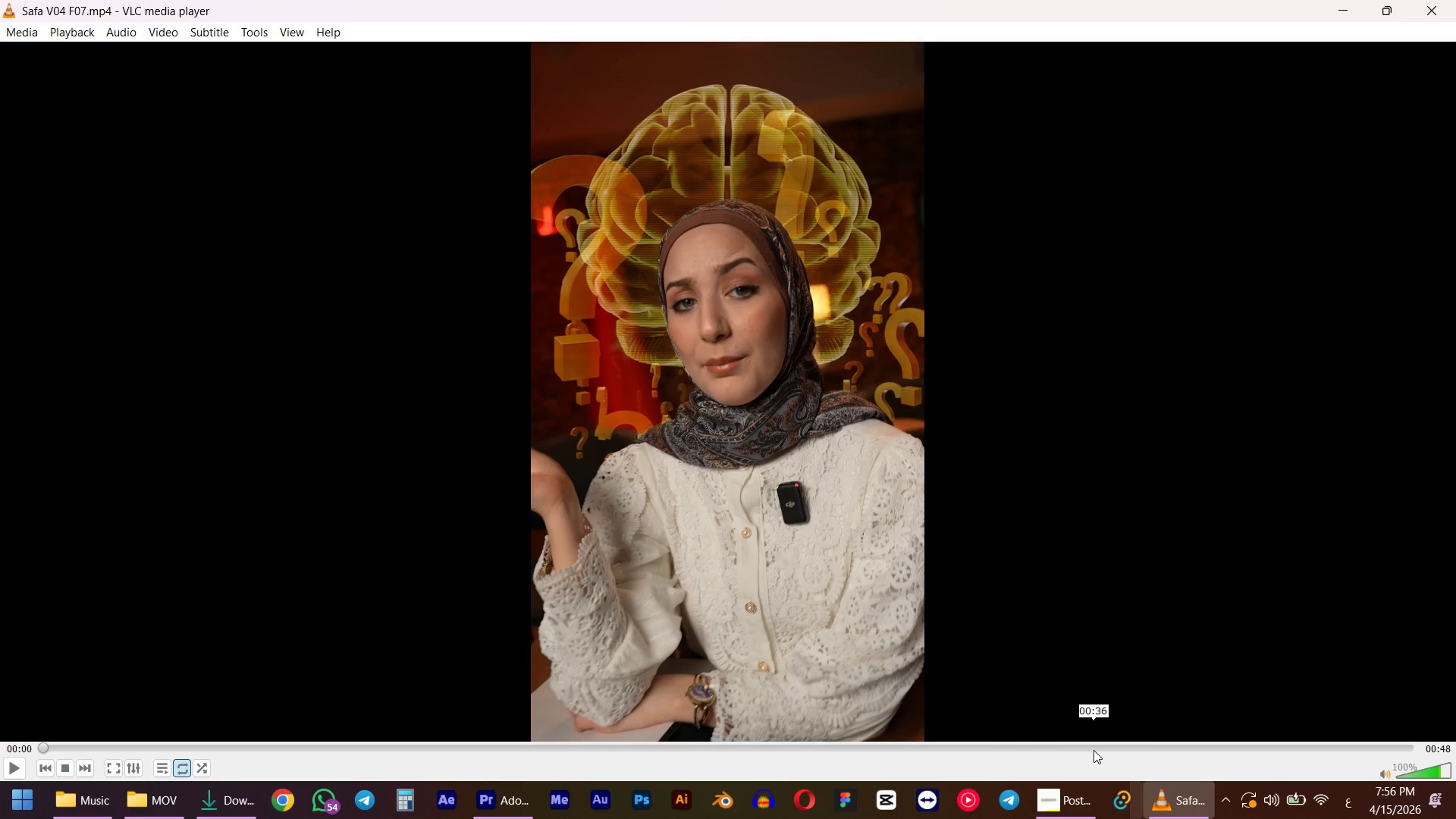 
wait(42.78)
 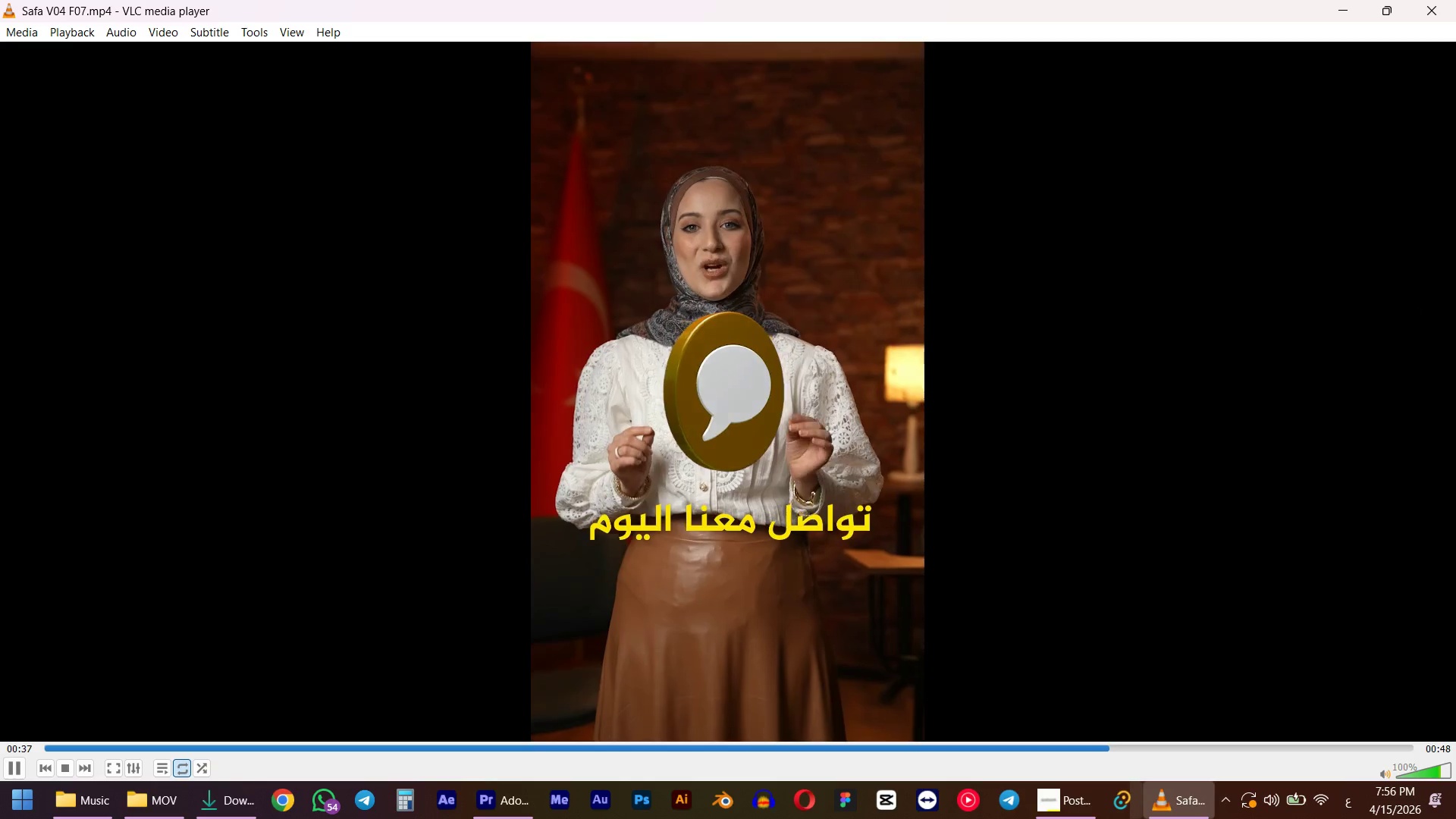 
left_click([1455, 0])
 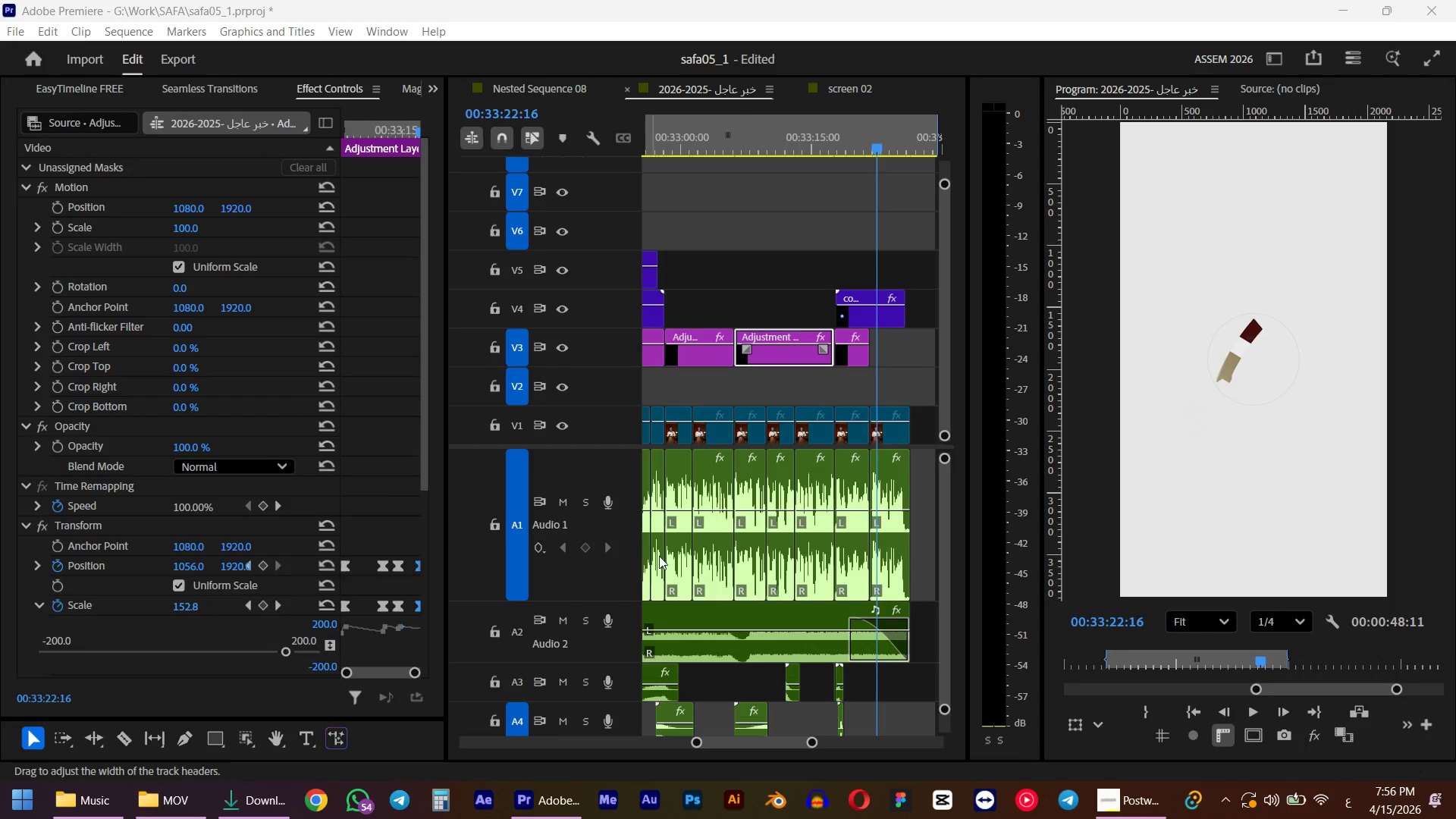 
hold_key(key=AltLeft, duration=1.05)
scroll: coordinate [754, 406], scroll_direction: down, amount: 14.0
 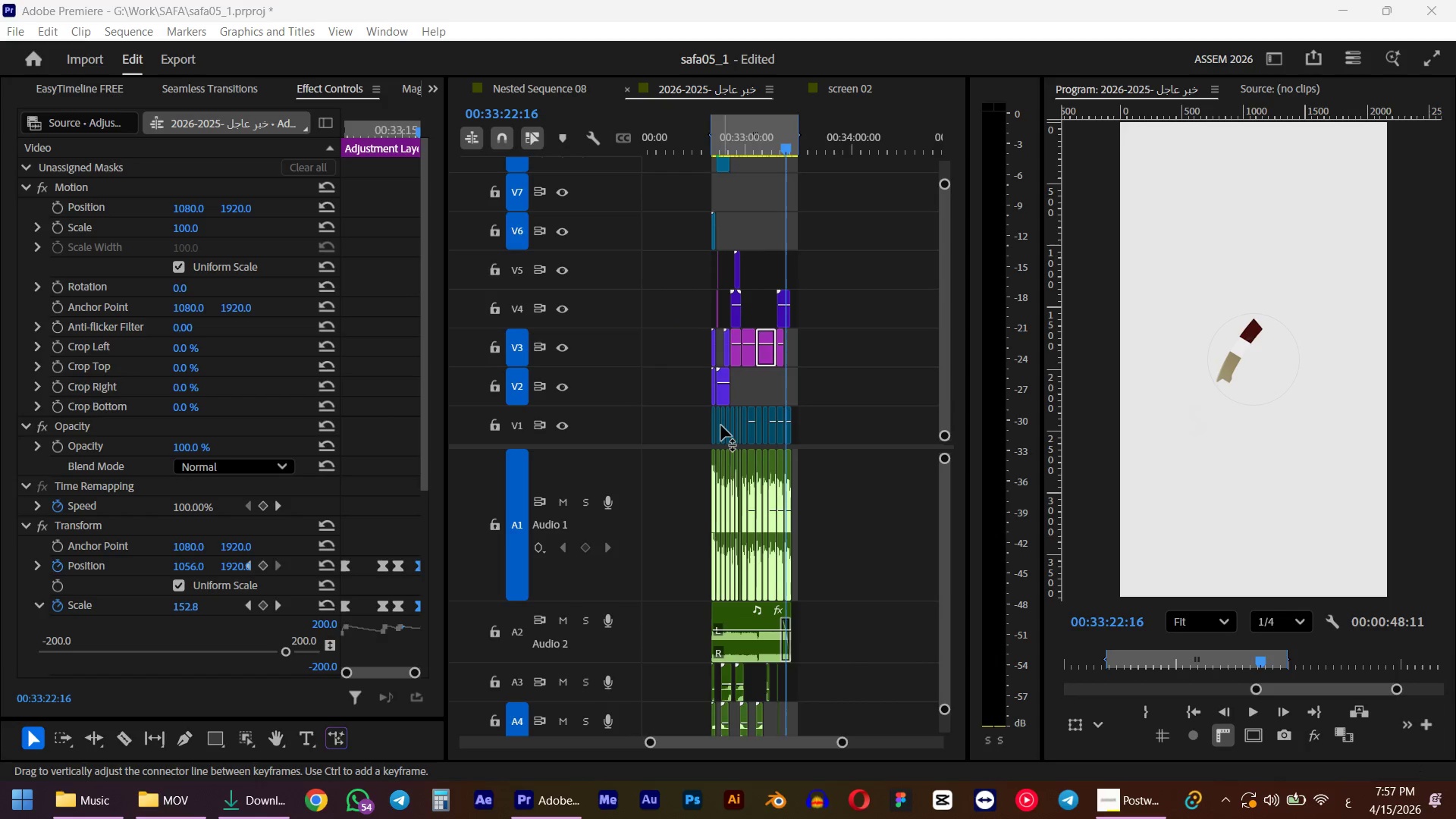 
scroll: coordinate [721, 425], scroll_direction: up, amount: 5.0
 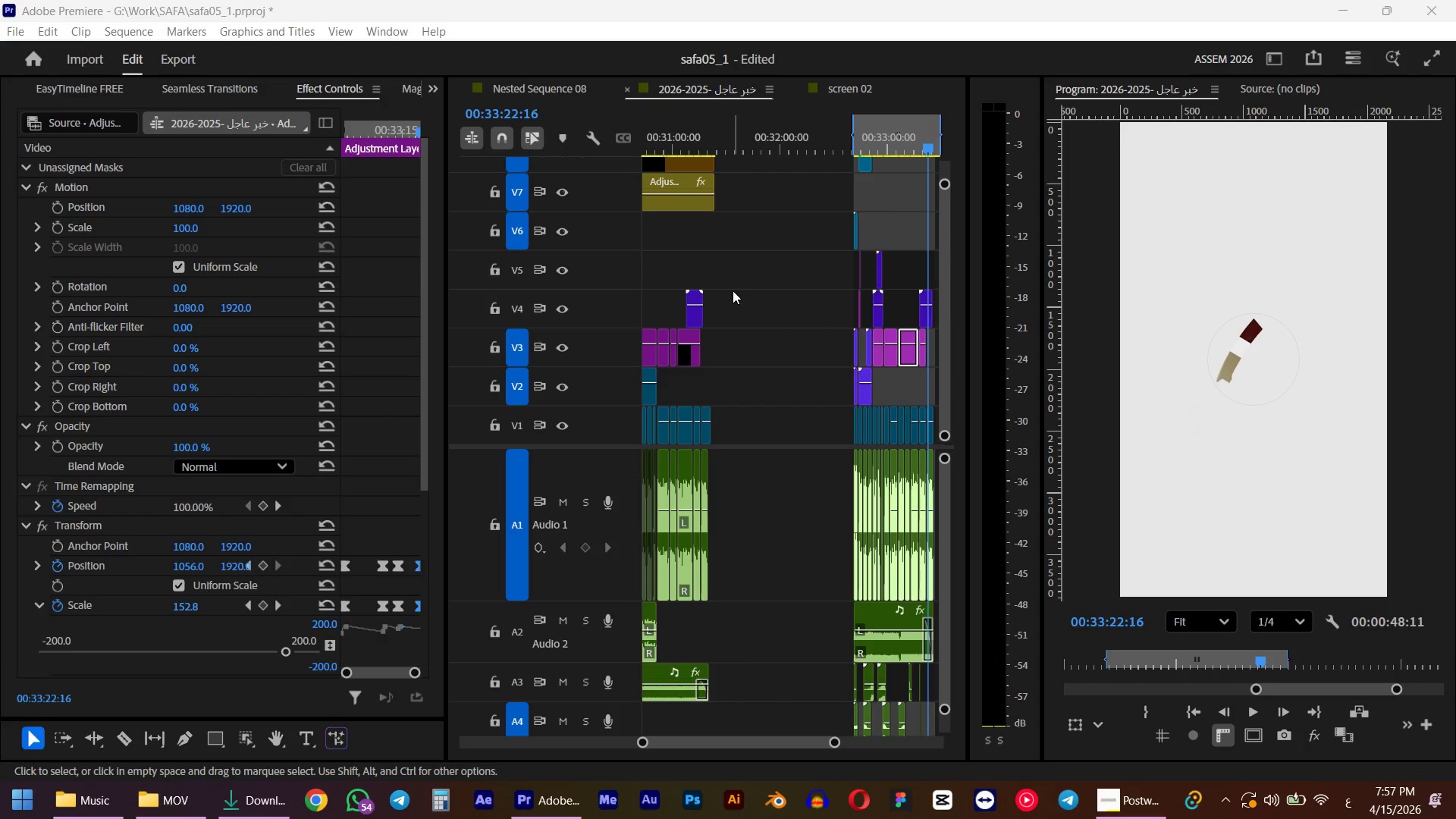 
hold_key(key=ControlLeft, duration=0.78)
hold_key(key=AltLeft, duration=0.45)
scroll: coordinate [744, 322], scroll_direction: up, amount: 11.0
 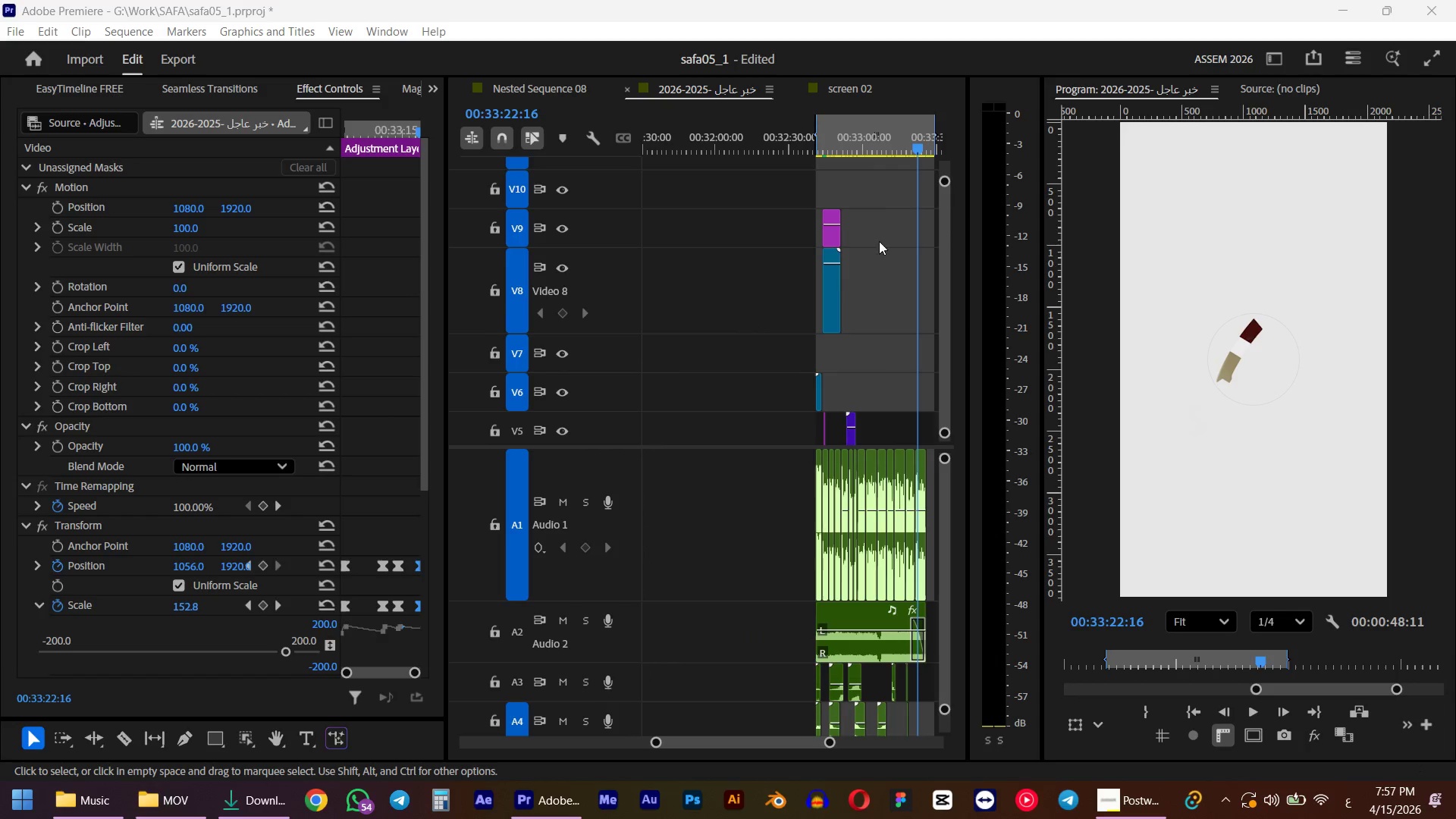 
hold_key(key=AltLeft, duration=0.62)
scroll: coordinate [869, 239], scroll_direction: down, amount: 6.0
 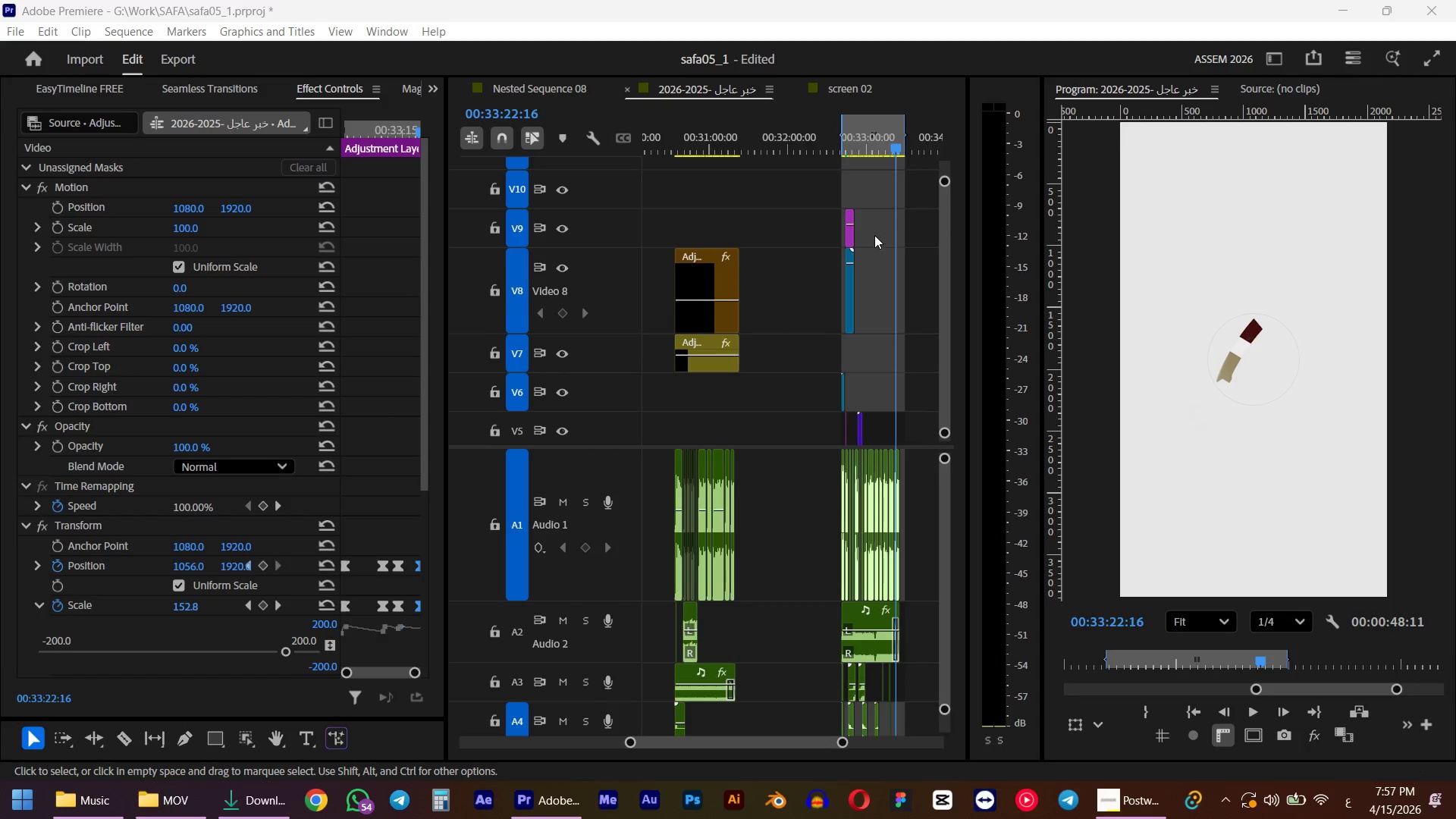 
left_click_drag(start_coordinate=[876, 234], to_coordinate=[834, 311])
 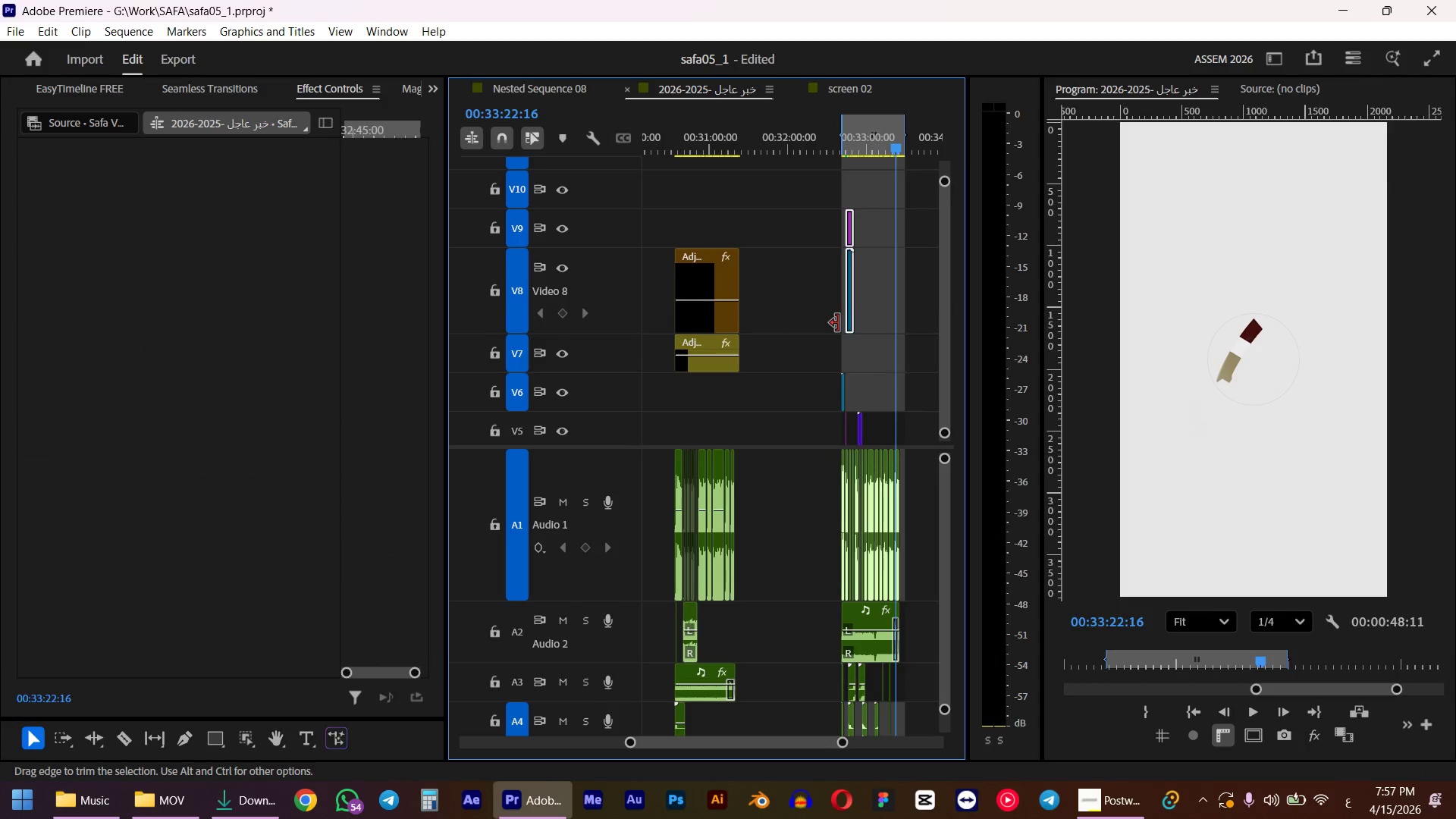 
left_click_drag(start_coordinate=[849, 326], to_coordinate=[844, 221])
 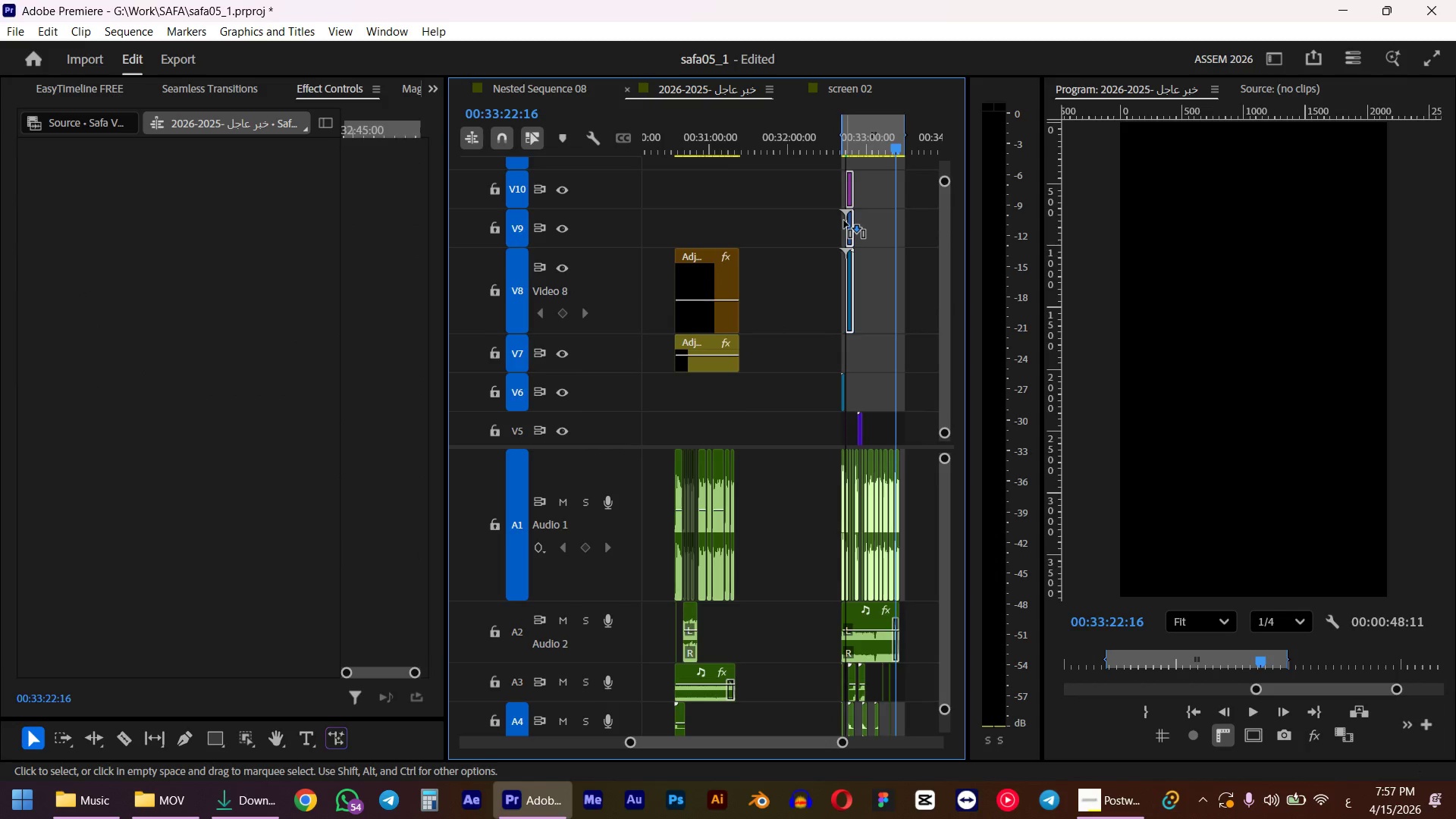 
hold_key(key=ShiftLeft, duration=0.7)
 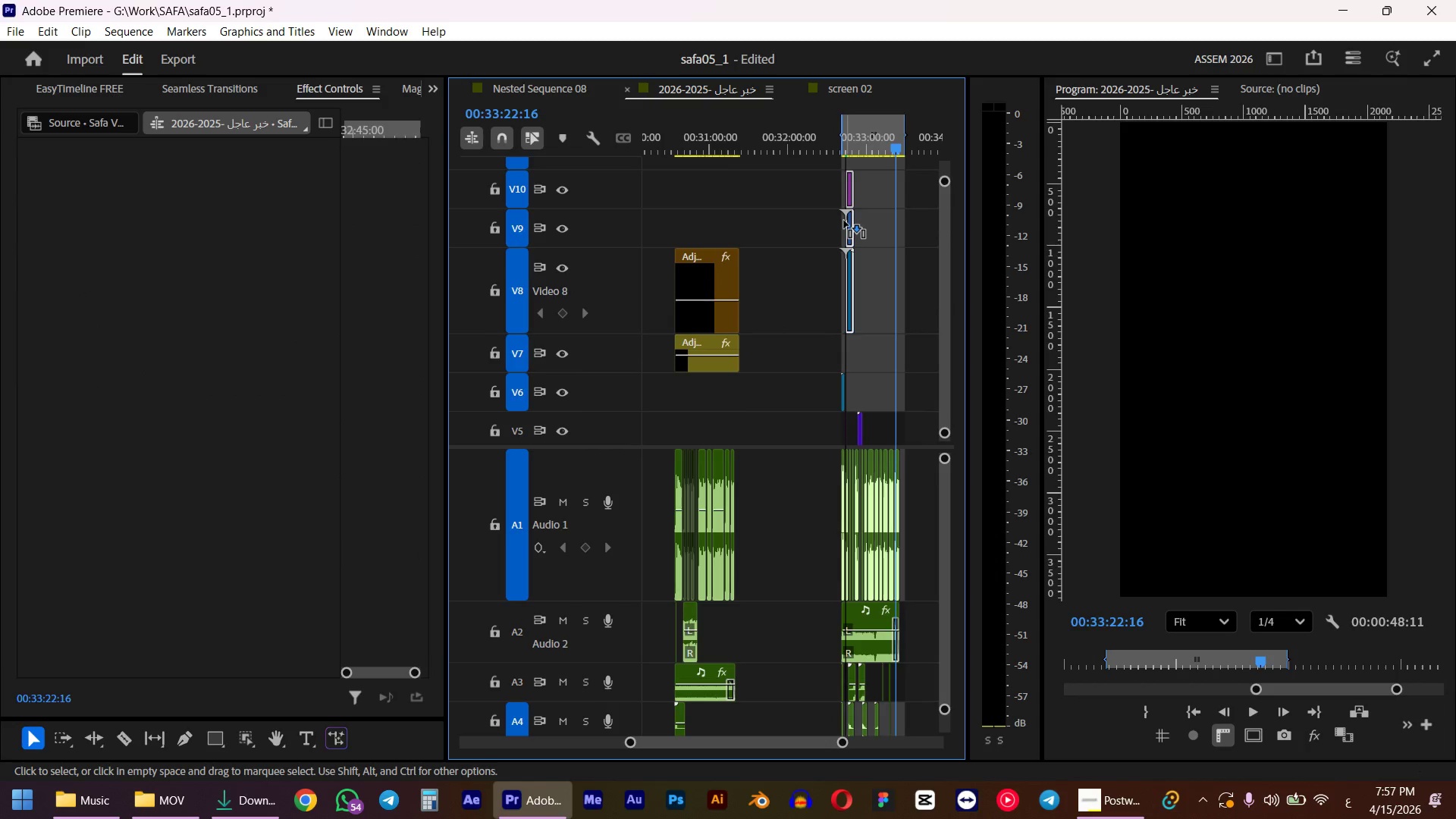 
left_click_drag(start_coordinate=[813, 268], to_coordinate=[716, 356])
 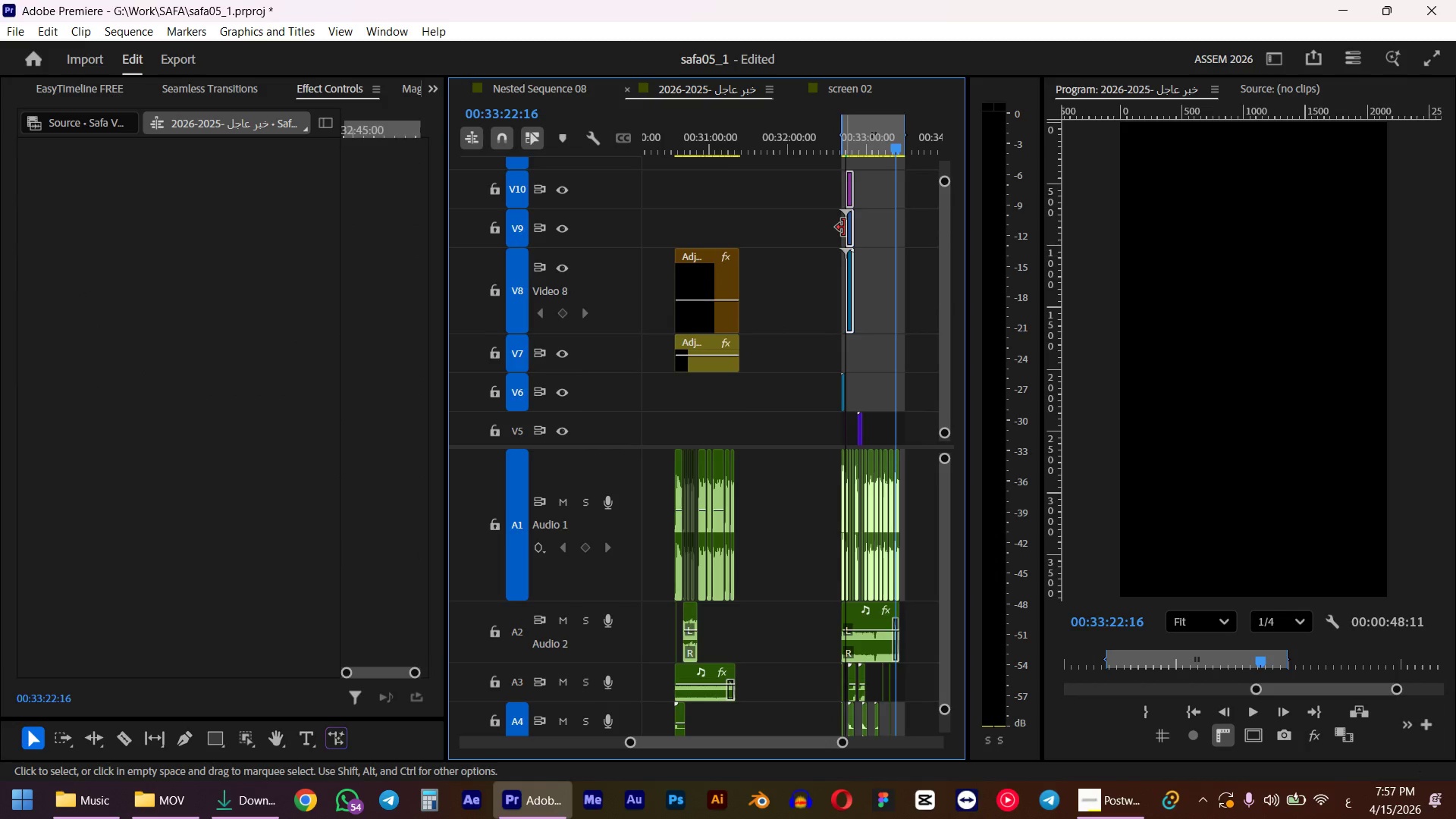 
hold_key(key=AltLeft, duration=2.17)
left_click_drag(start_coordinate=[702, 370], to_coordinate=[868, 342])
 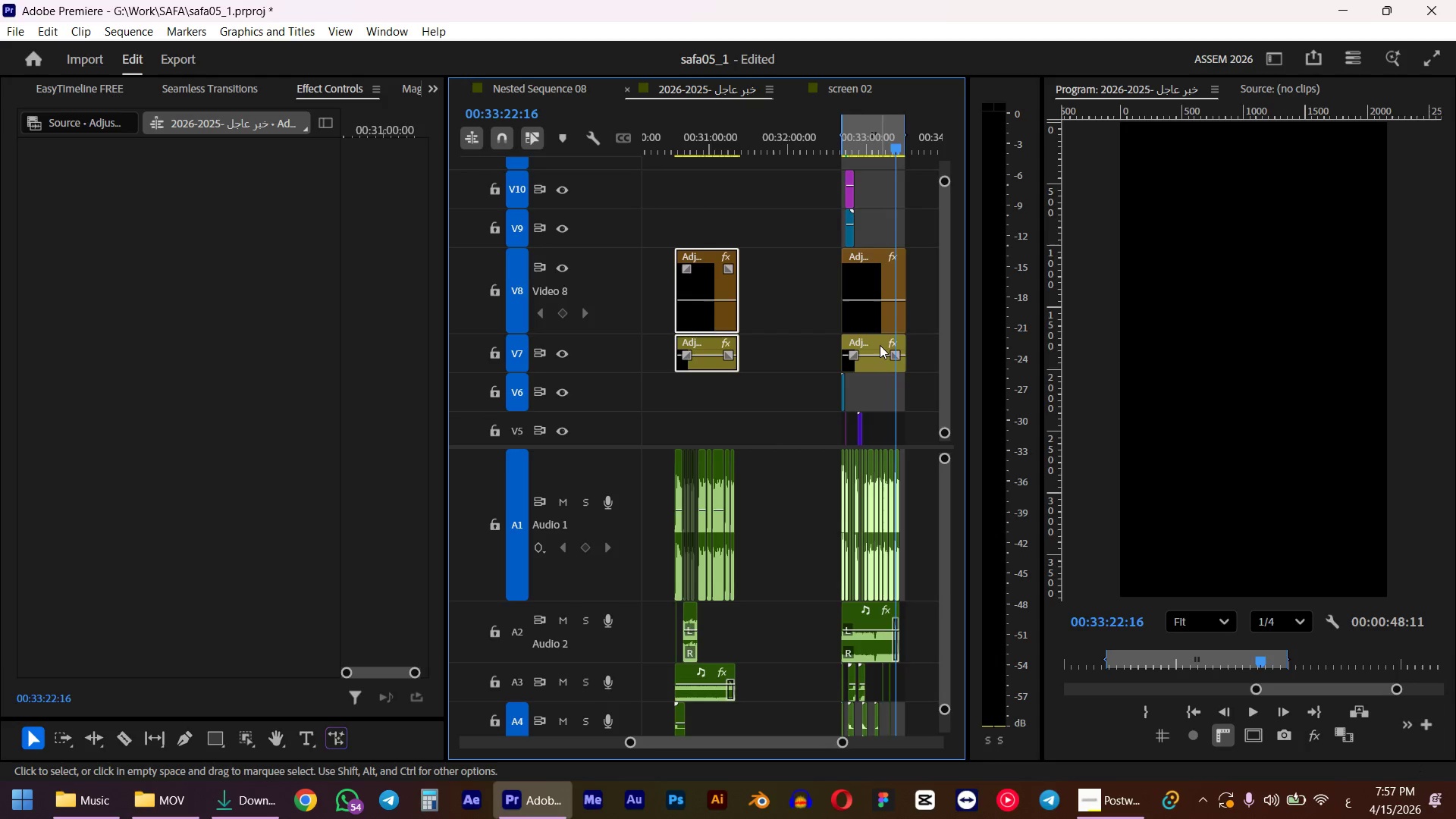 
hold_key(key=AltLeft, duration=1.59)
scroll: coordinate [882, 345], scroll_direction: up, amount: 5.0
 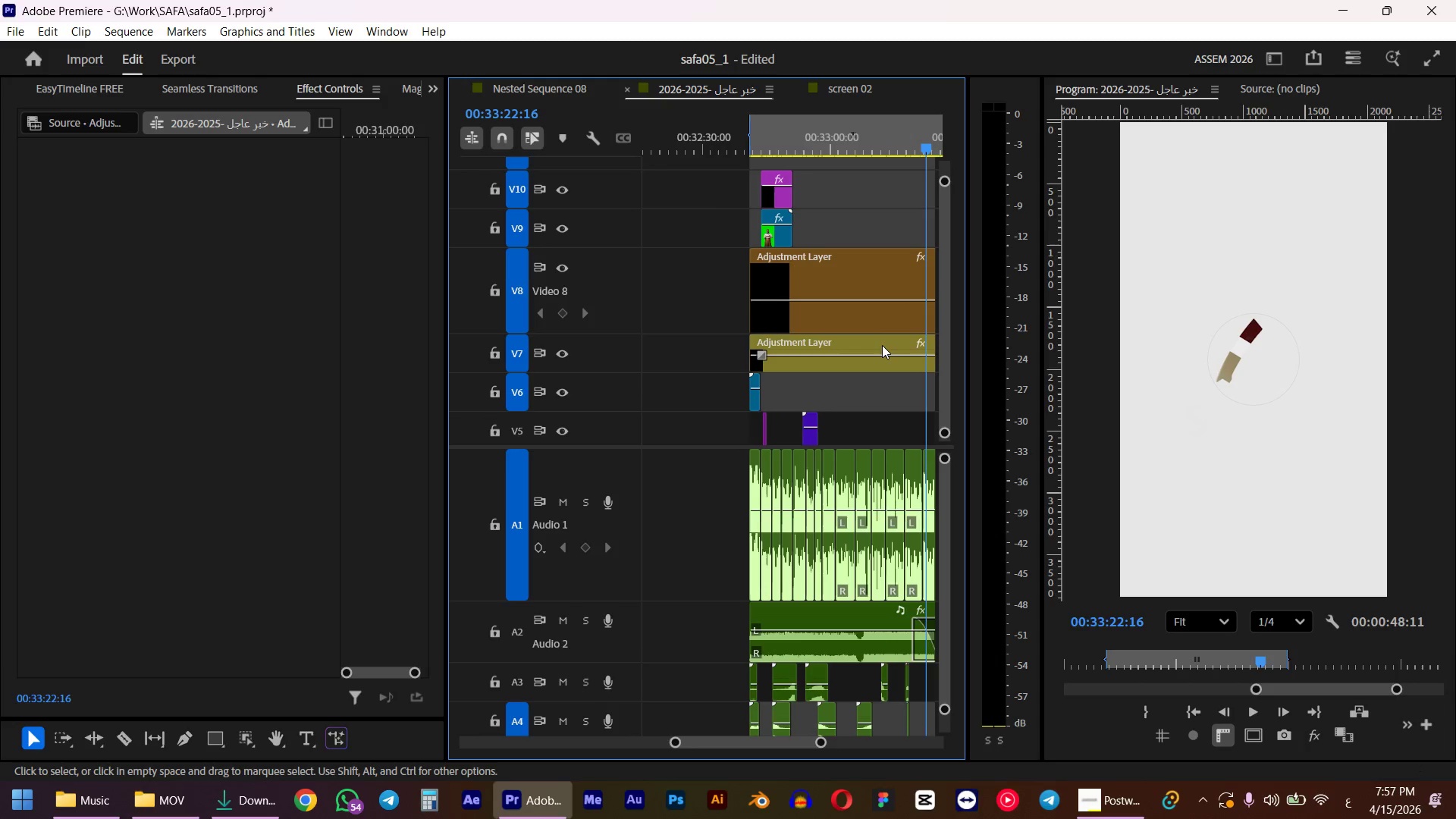 
scroll: coordinate [836, 354], scroll_direction: down, amount: 4.0
 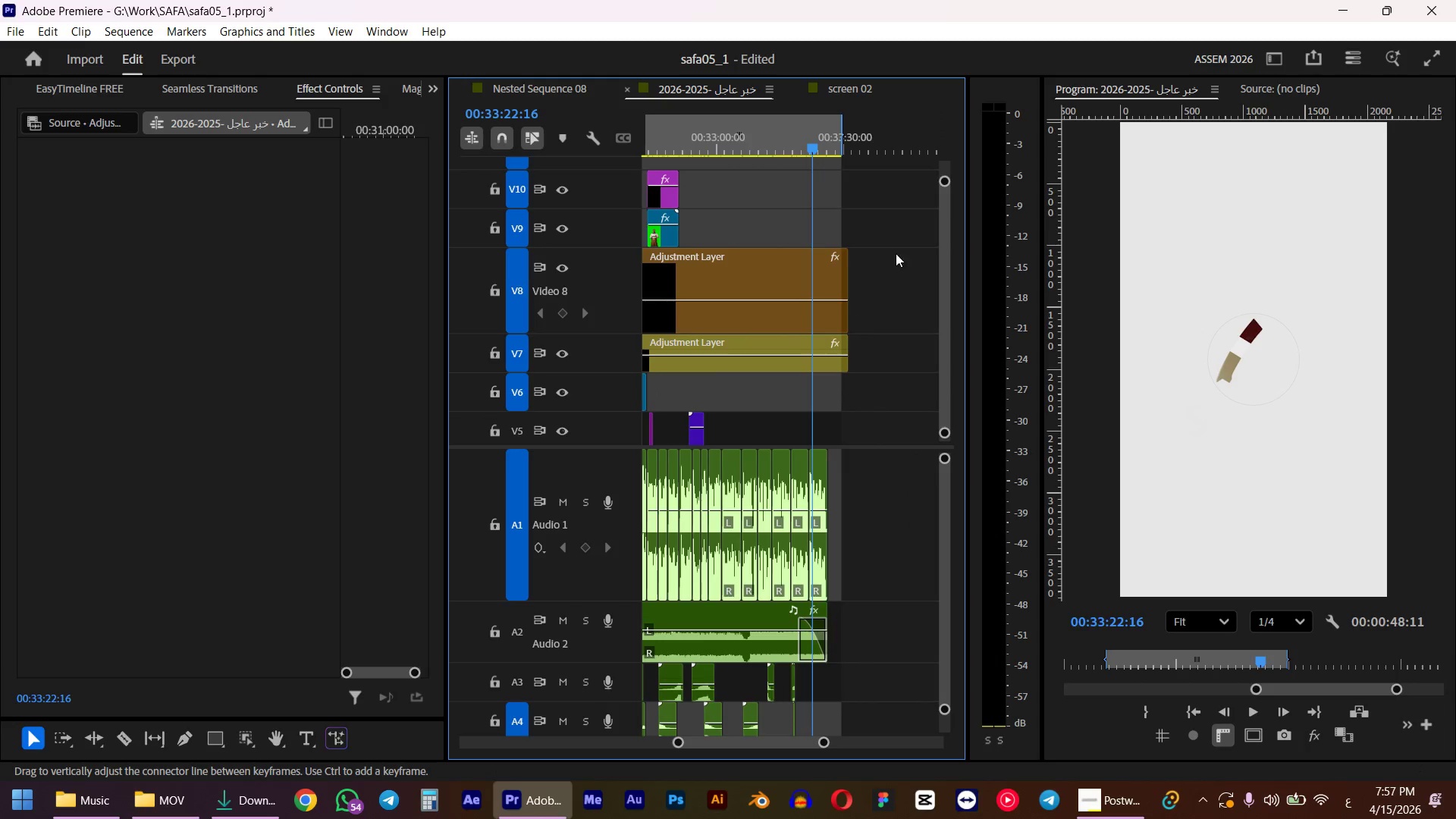 
left_click_drag(start_coordinate=[904, 231], to_coordinate=[820, 369])
 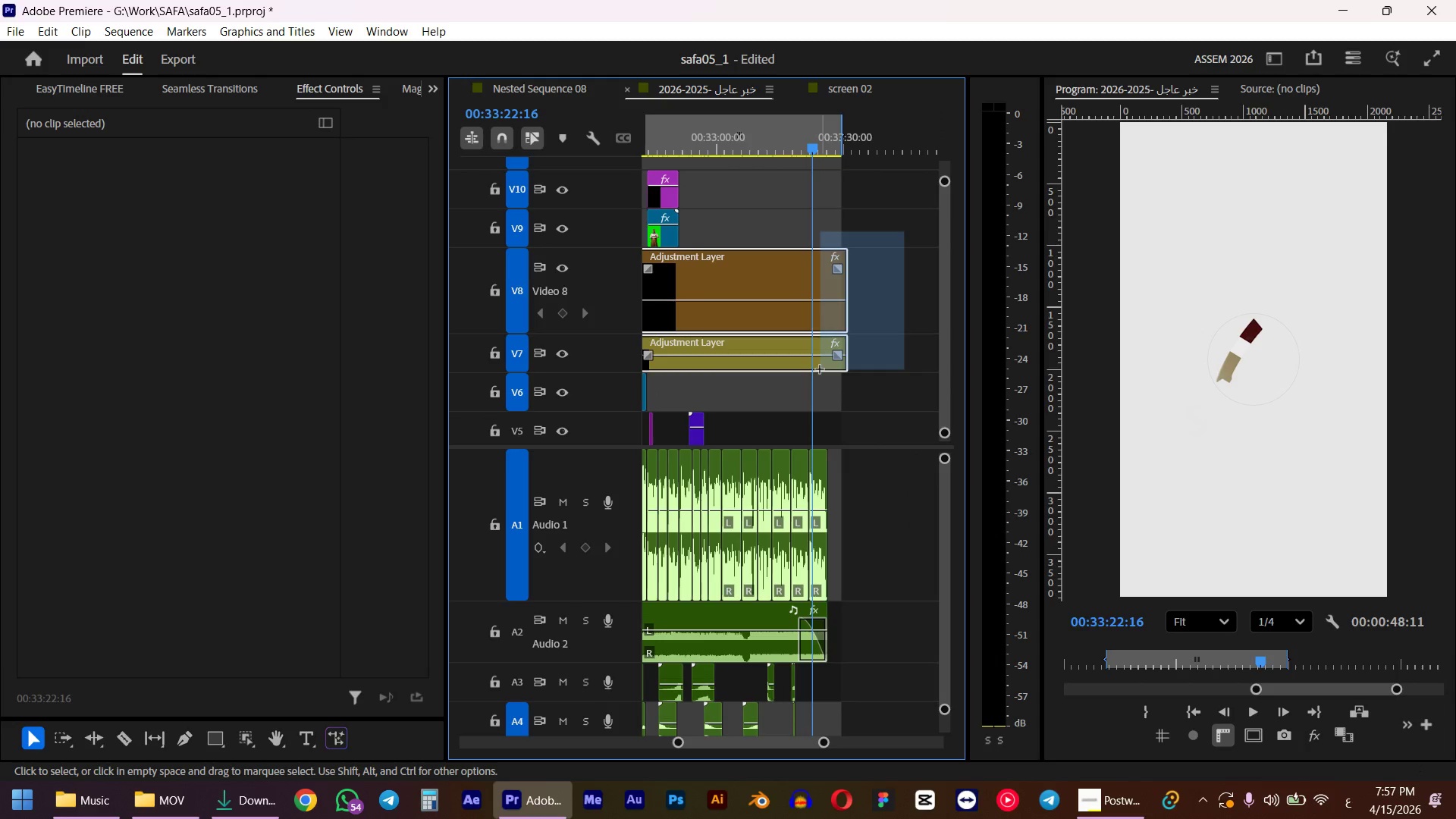 
left_click_drag(start_coordinate=[849, 315], to_coordinate=[829, 316])
 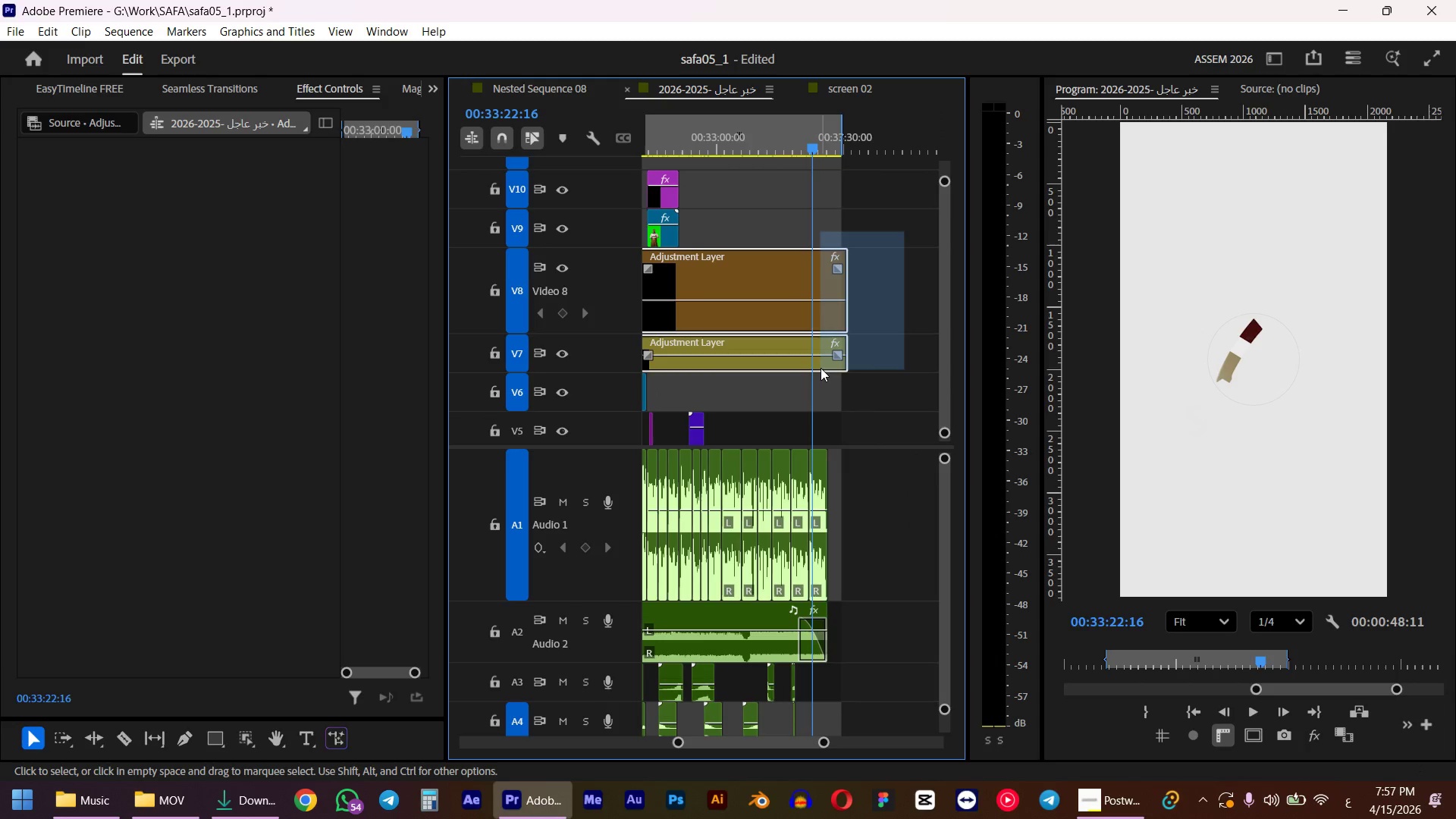 
left_click([749, 145])
 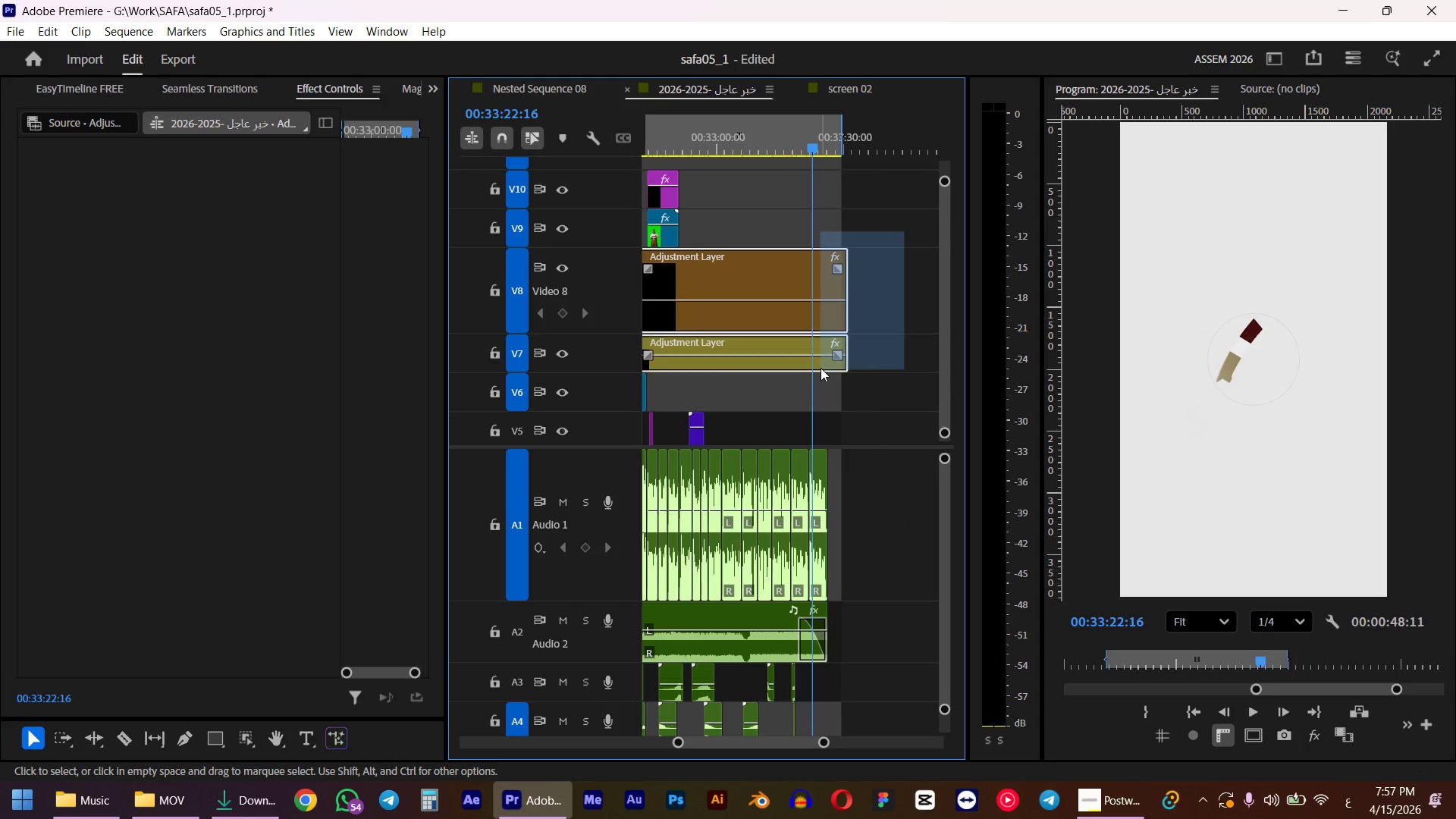 
hold_key(key=AltLeft, duration=0.89)
scroll: coordinate [708, 315], scroll_direction: up, amount: 5.0
 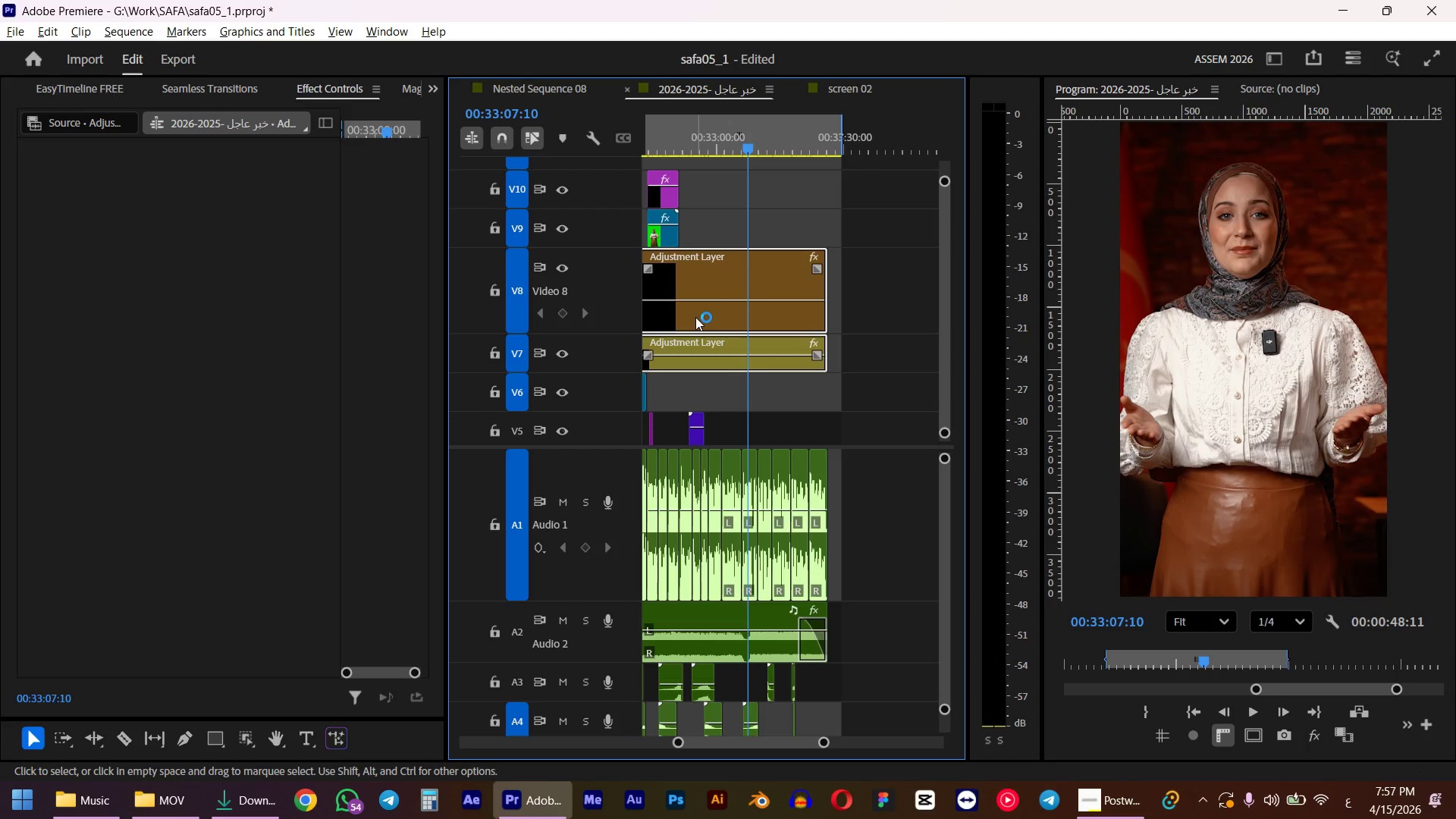 
key(Shift+E)
 